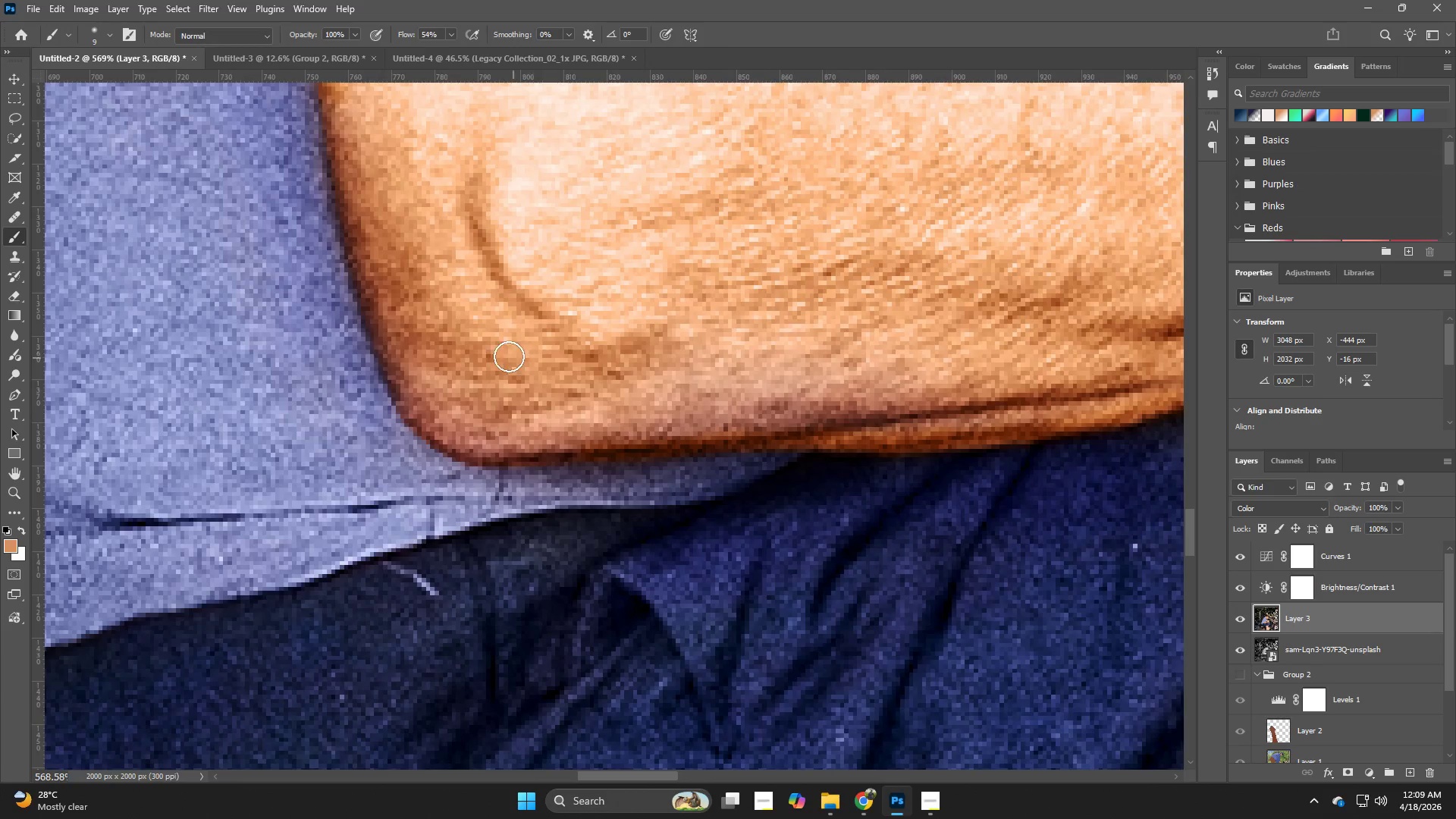 
left_click_drag(start_coordinate=[736, 466], to_coordinate=[768, 463])
 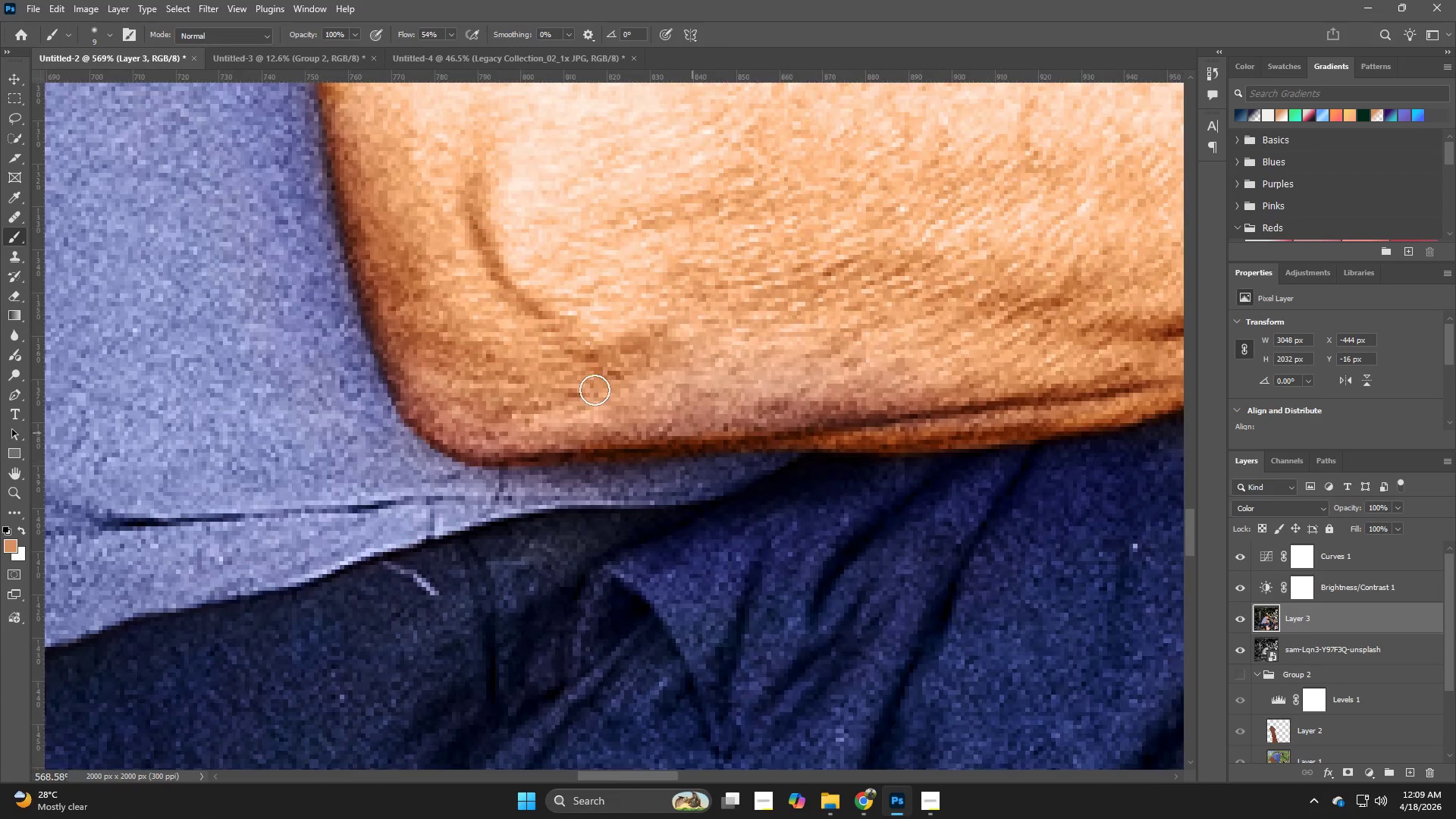 
key(B)
 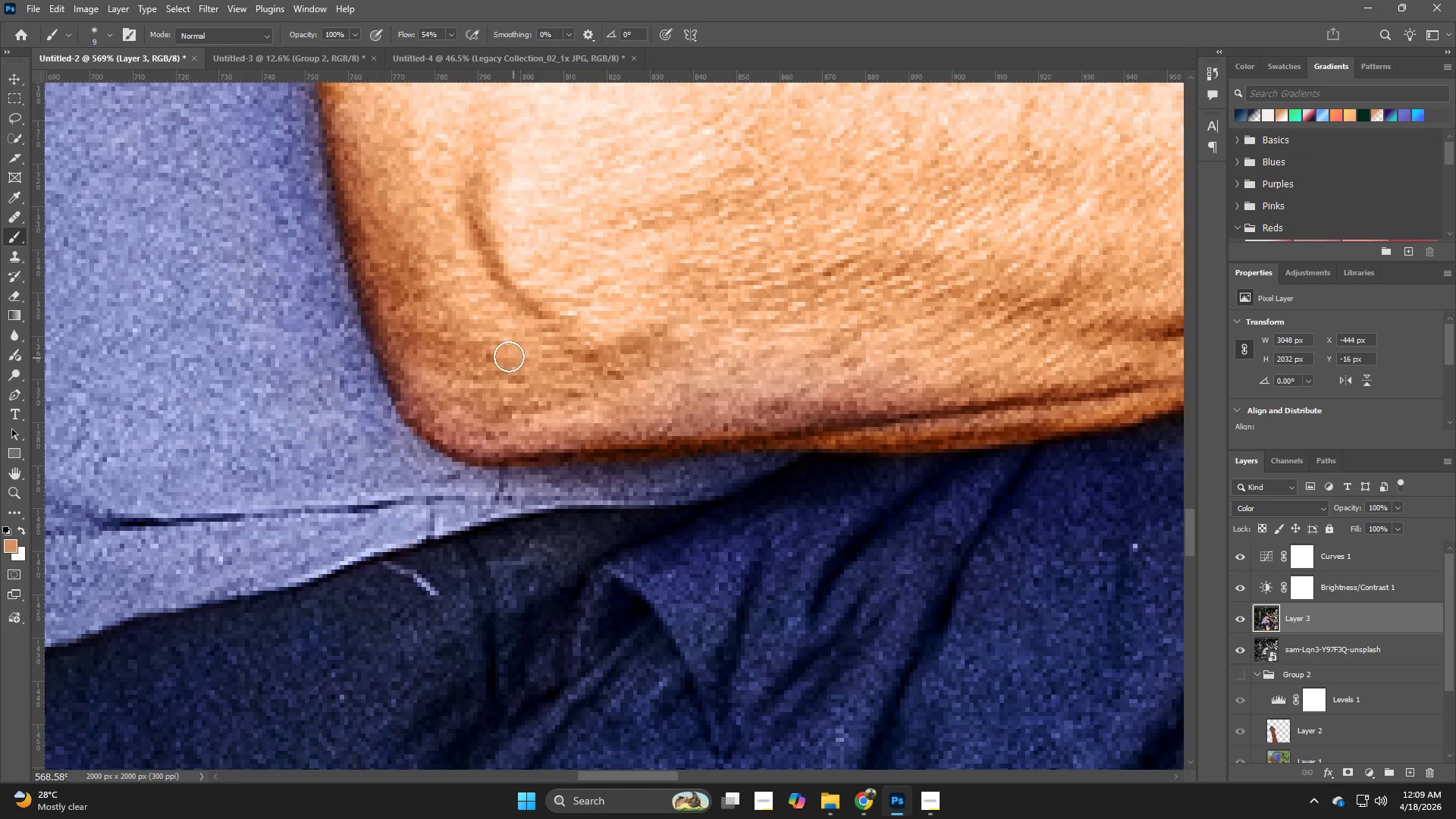 
hold_key(key=AltLeft, duration=0.47)
 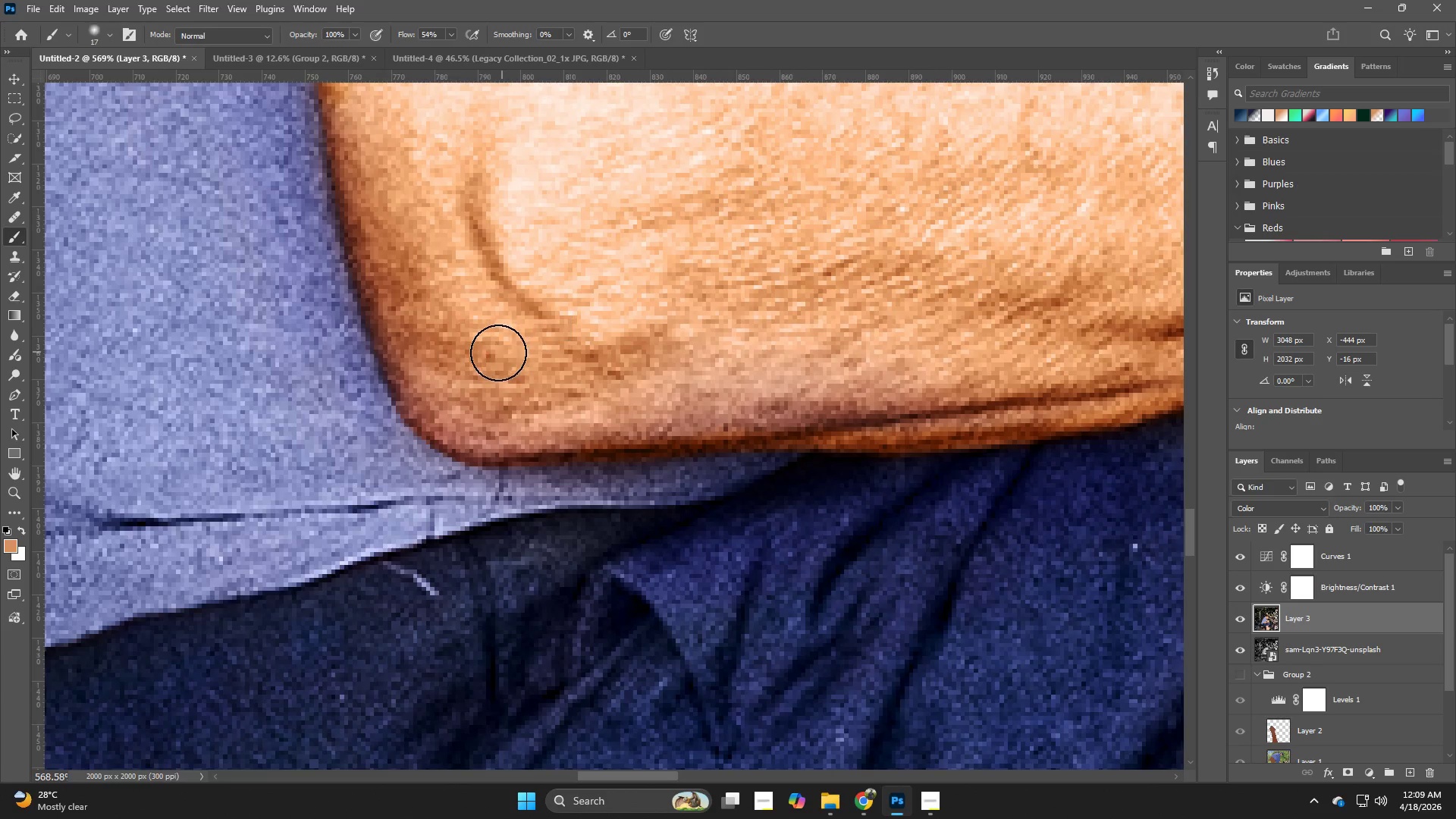 
key(Alt+AltLeft)
 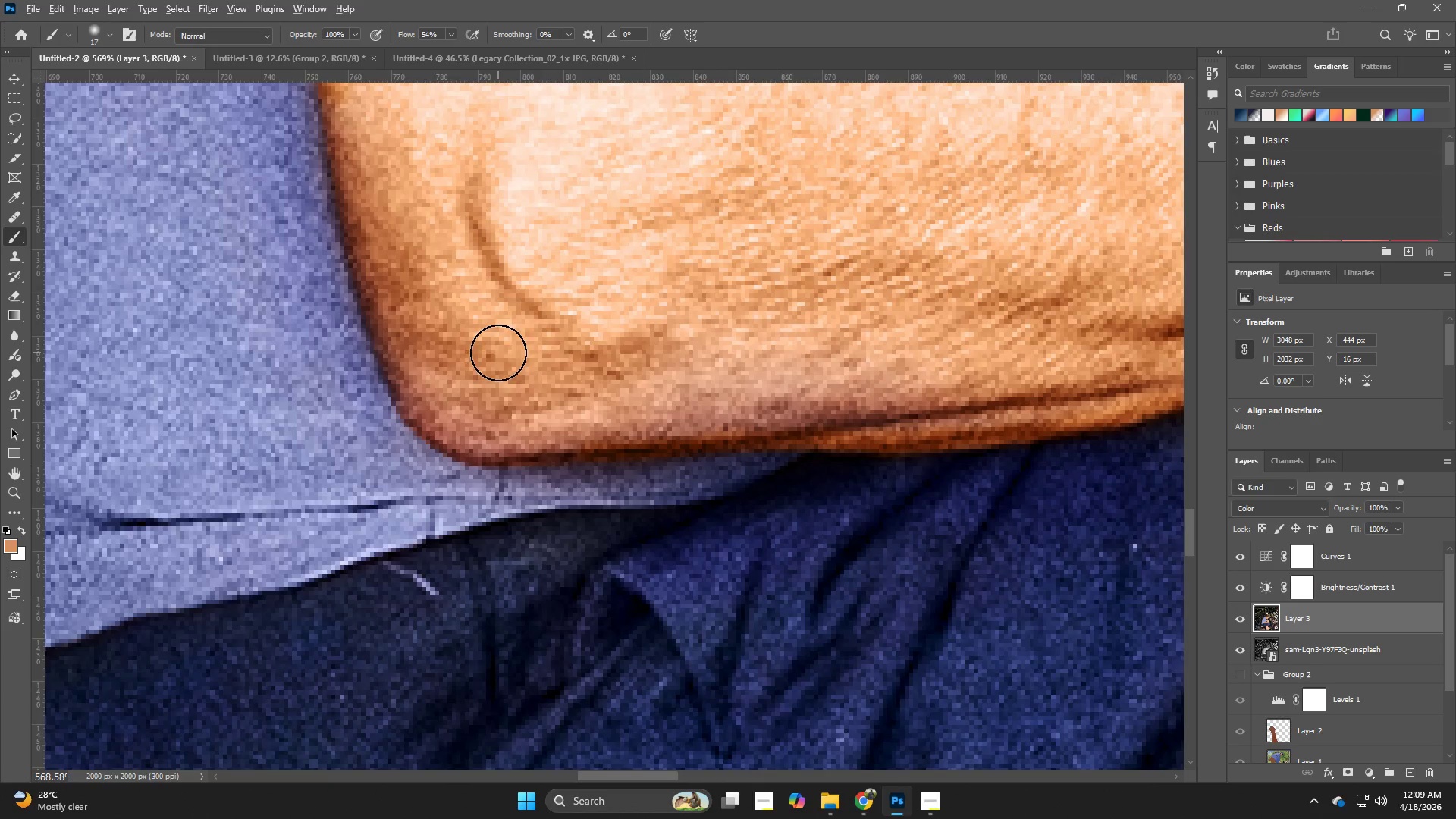 
left_click([498, 353])
 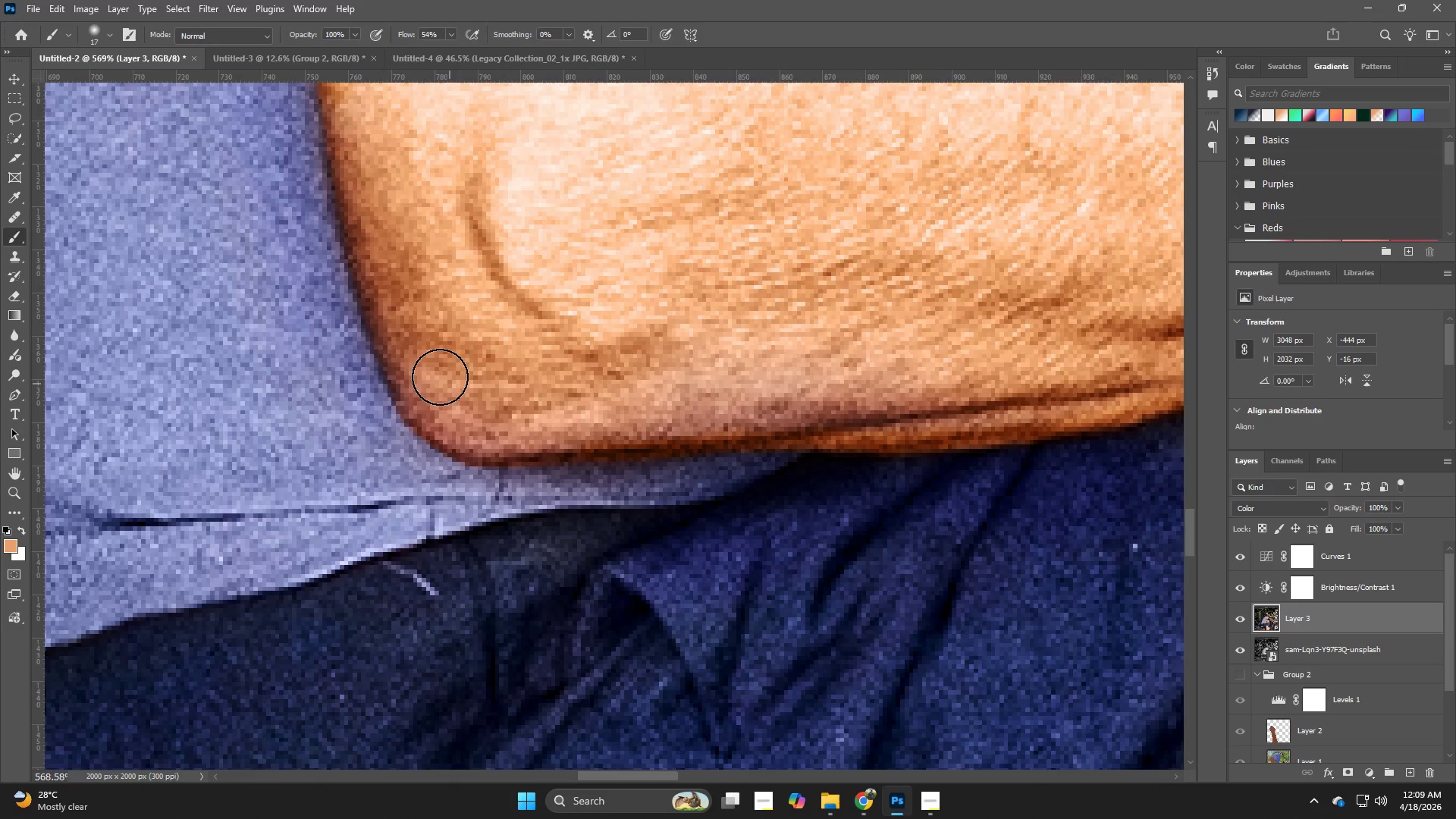 
left_click_drag(start_coordinate=[435, 376], to_coordinate=[452, 418])
 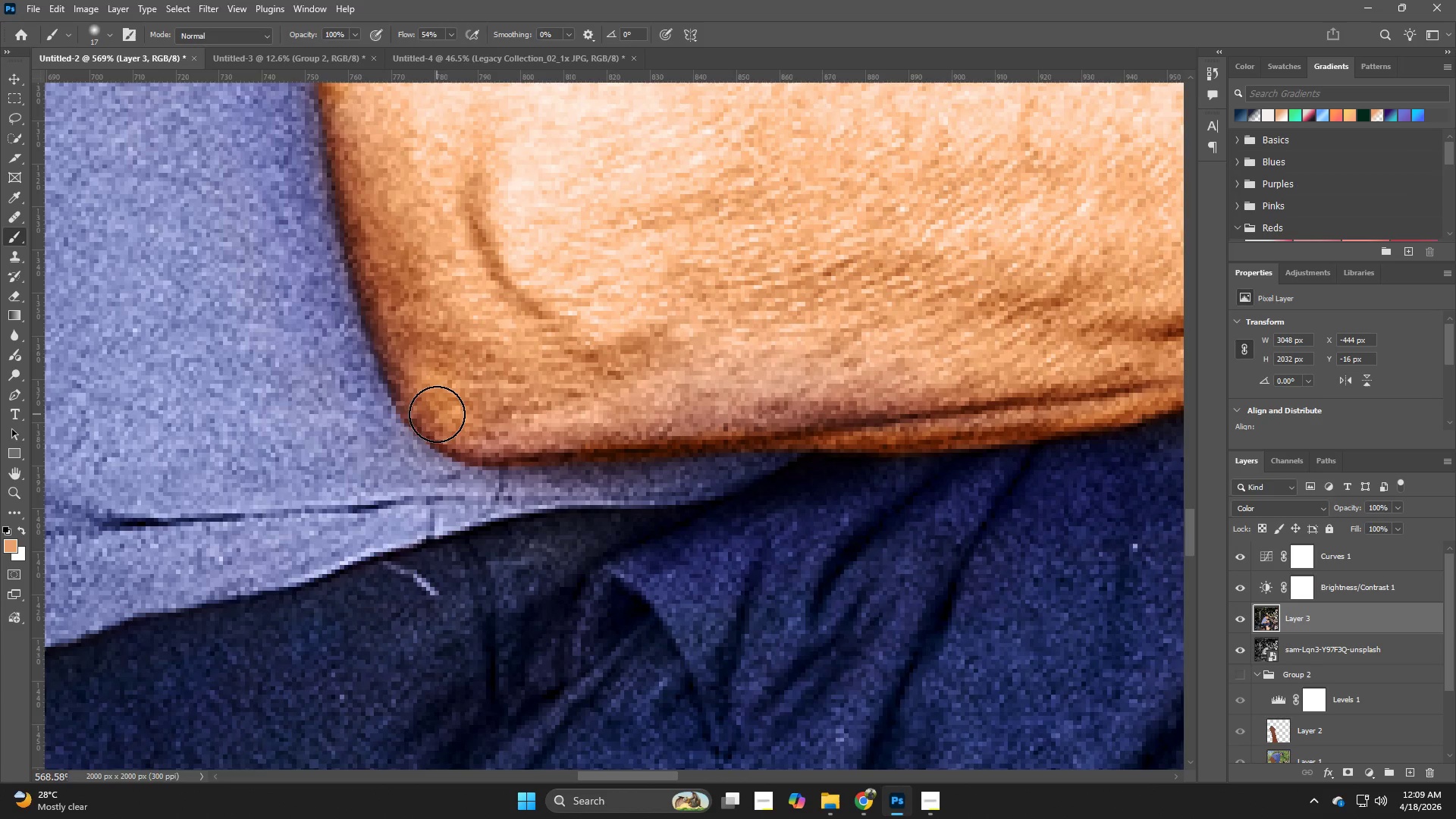 
left_click_drag(start_coordinate=[436, 415], to_coordinate=[839, 403])
 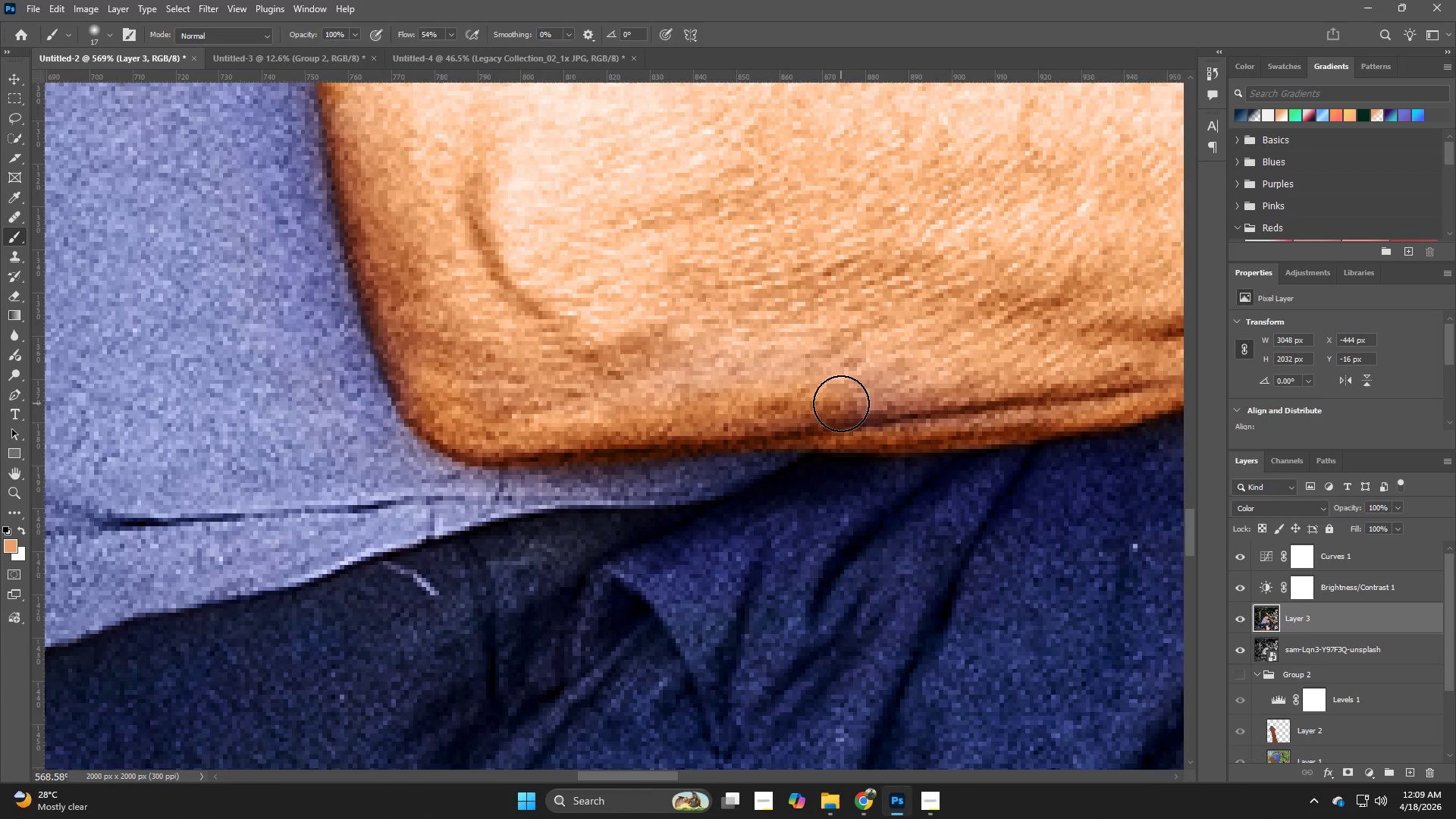 
hold_key(key=Space, duration=0.47)
 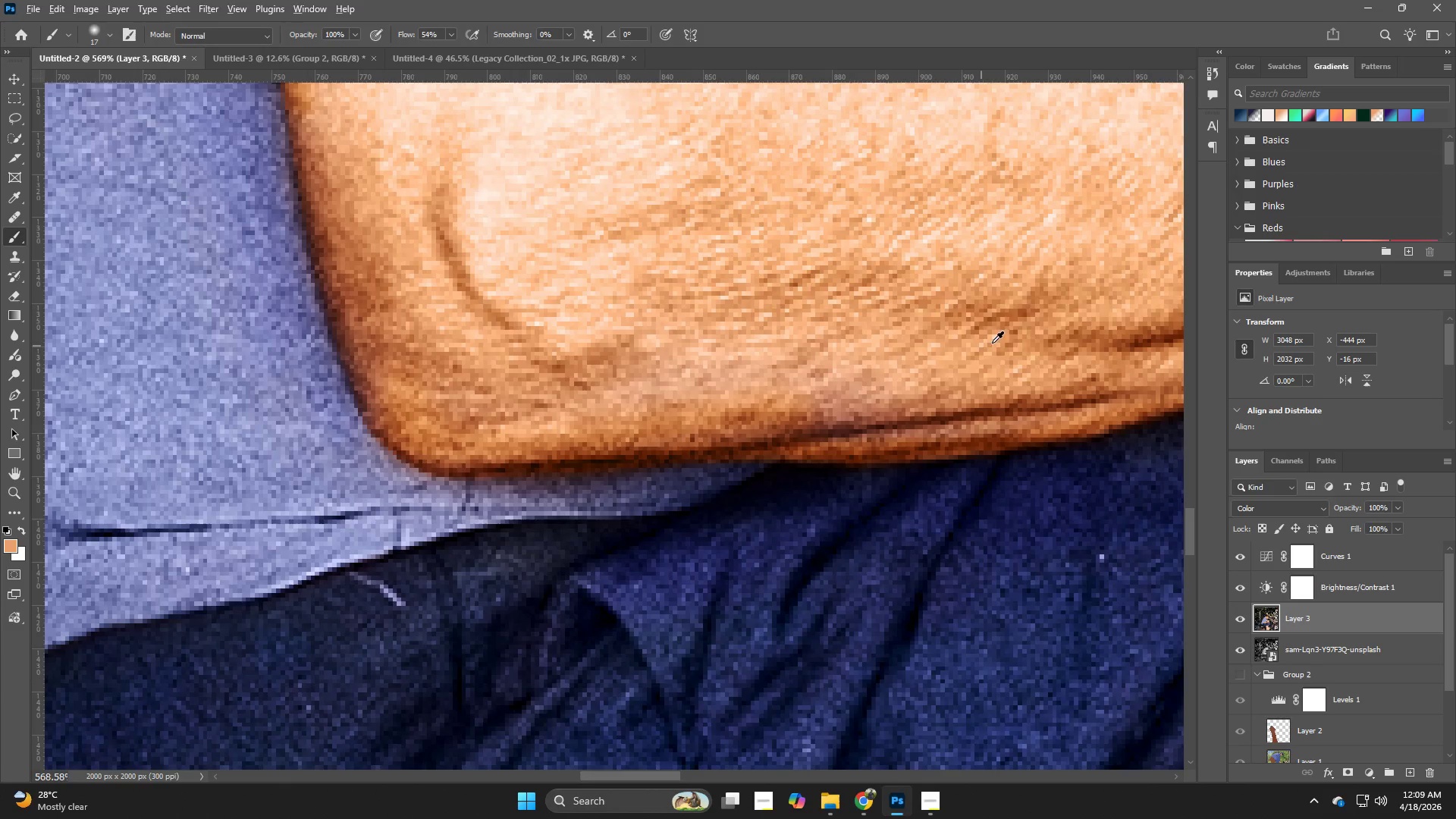 
left_click_drag(start_coordinate=[836, 408], to_coordinate=[802, 419])
 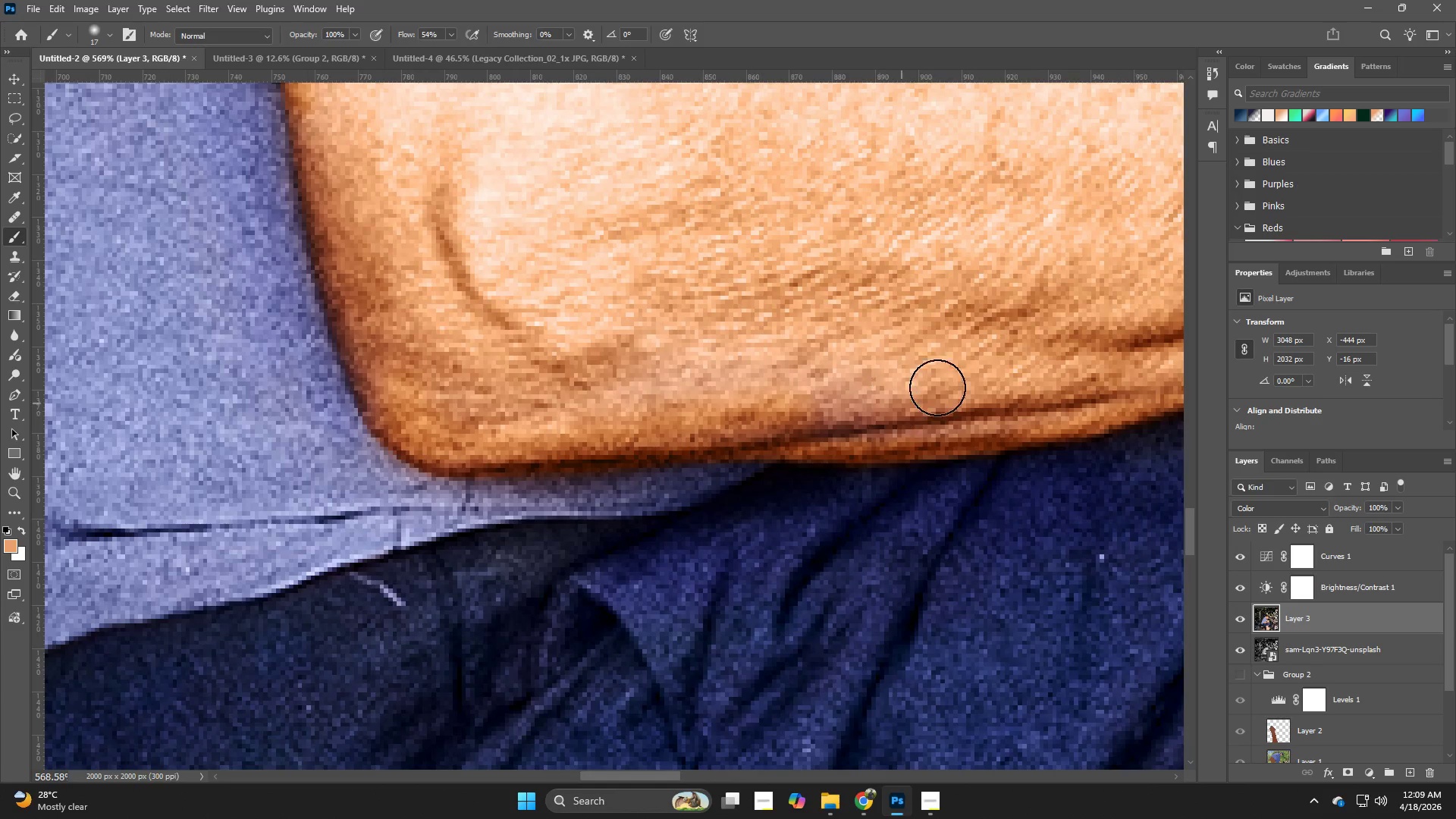 
hold_key(key=AltLeft, duration=0.44)
 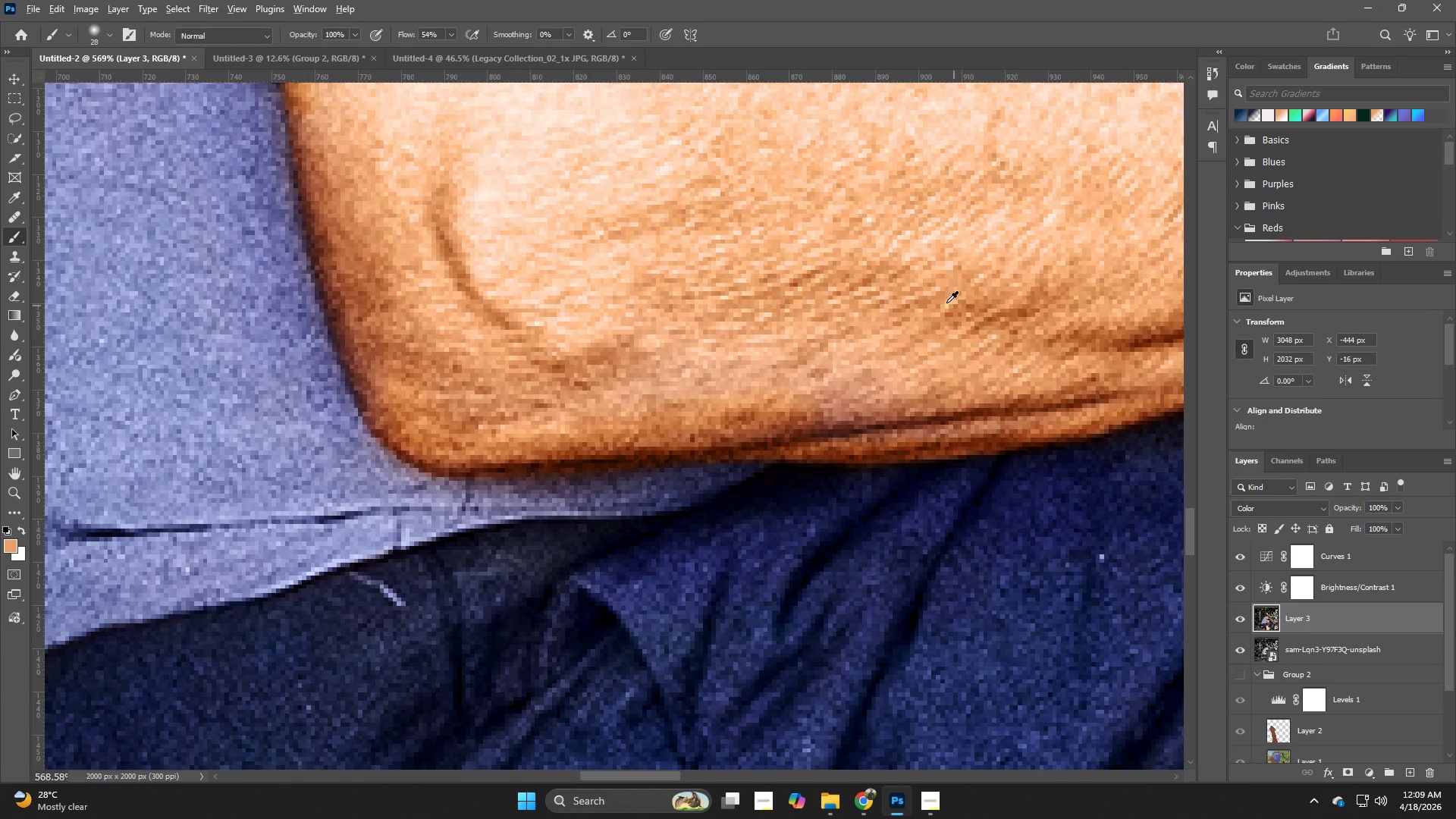 
hold_key(key=AltLeft, duration=0.33)
left_click([945, 302])
 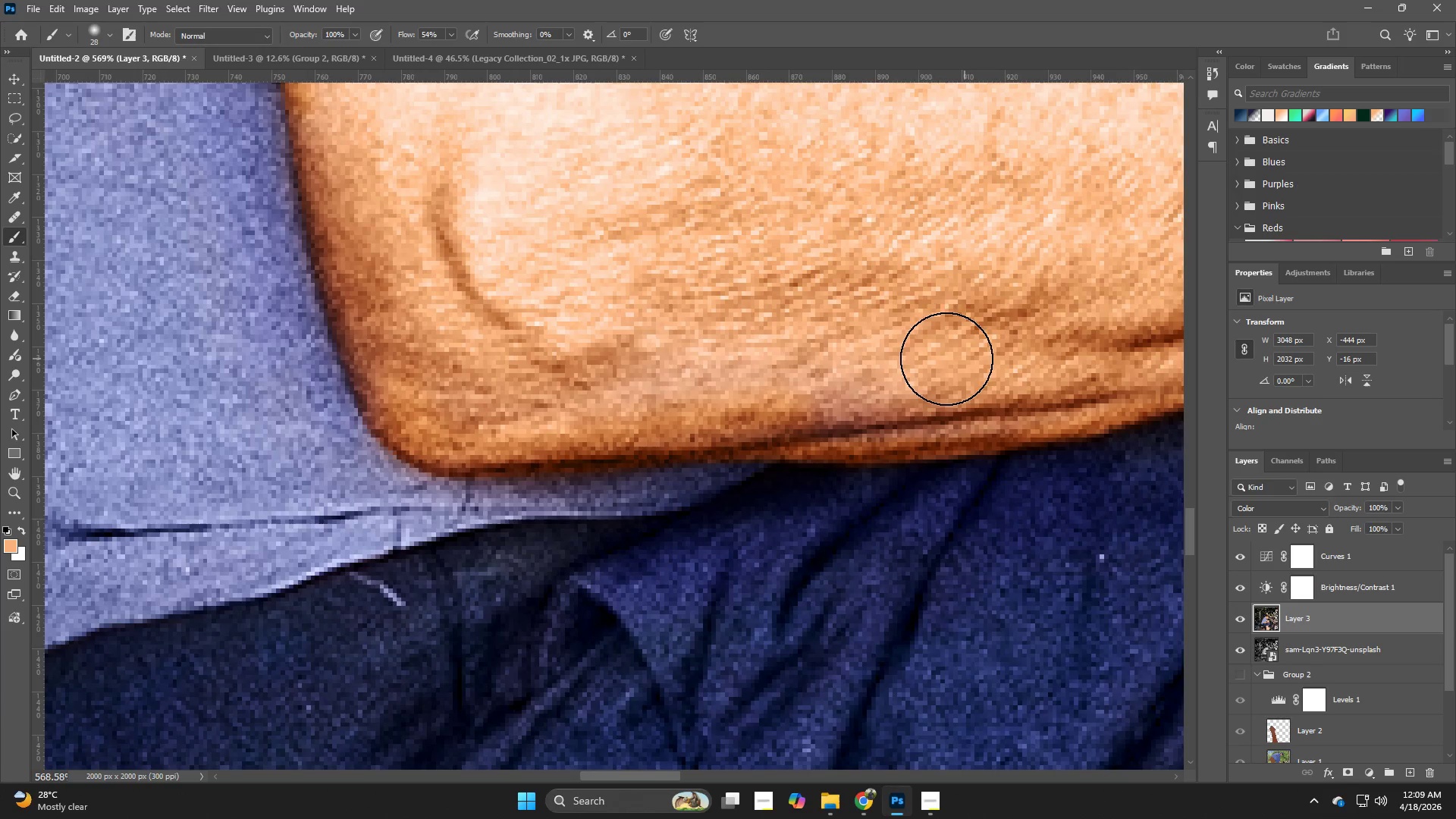 
left_click_drag(start_coordinate=[941, 359], to_coordinate=[783, 386])
 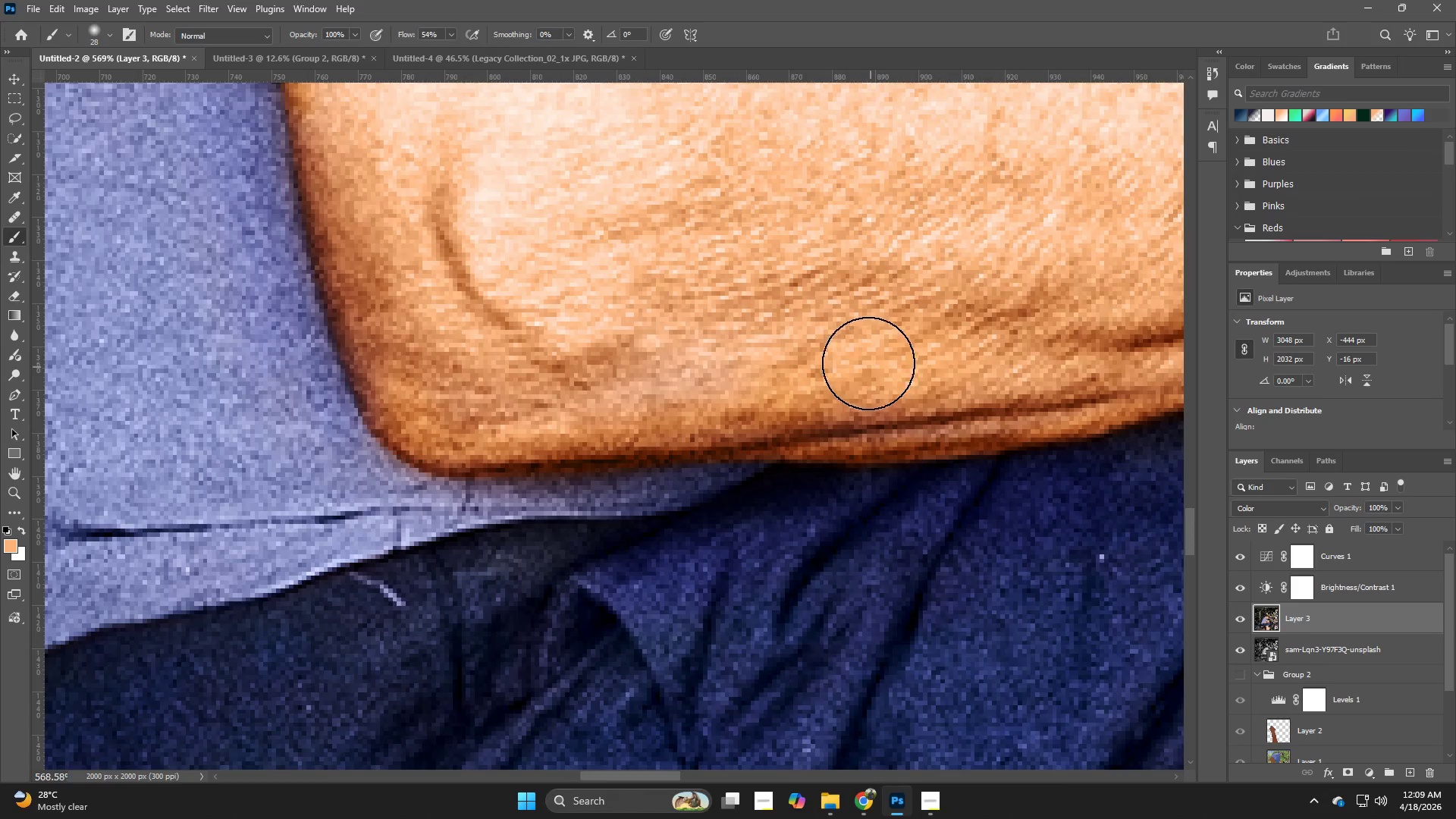 
left_click_drag(start_coordinate=[861, 362], to_coordinate=[510, 391])
 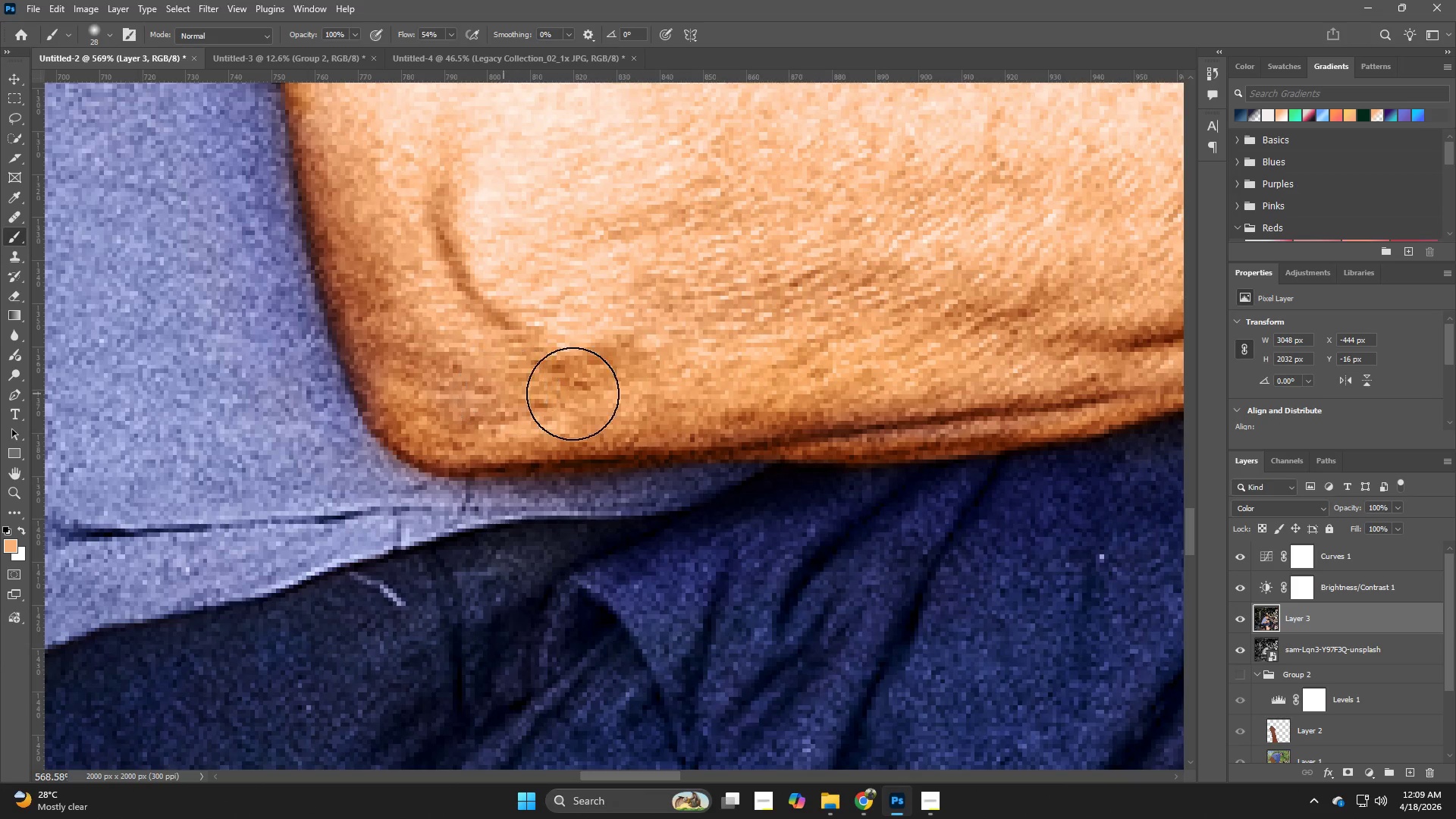 
key(Z)
 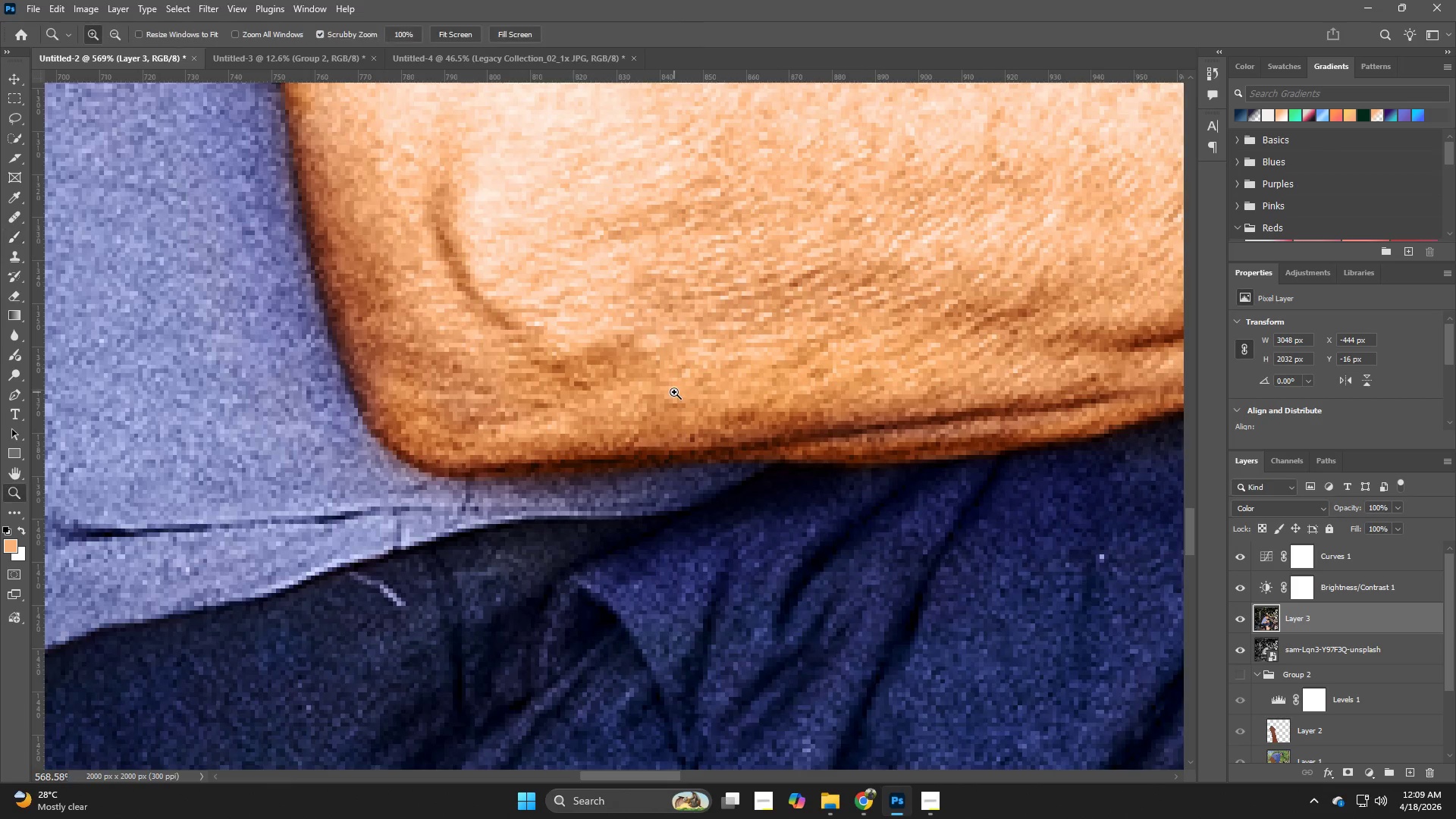 
left_click_drag(start_coordinate=[674, 392], to_coordinate=[599, 413])
 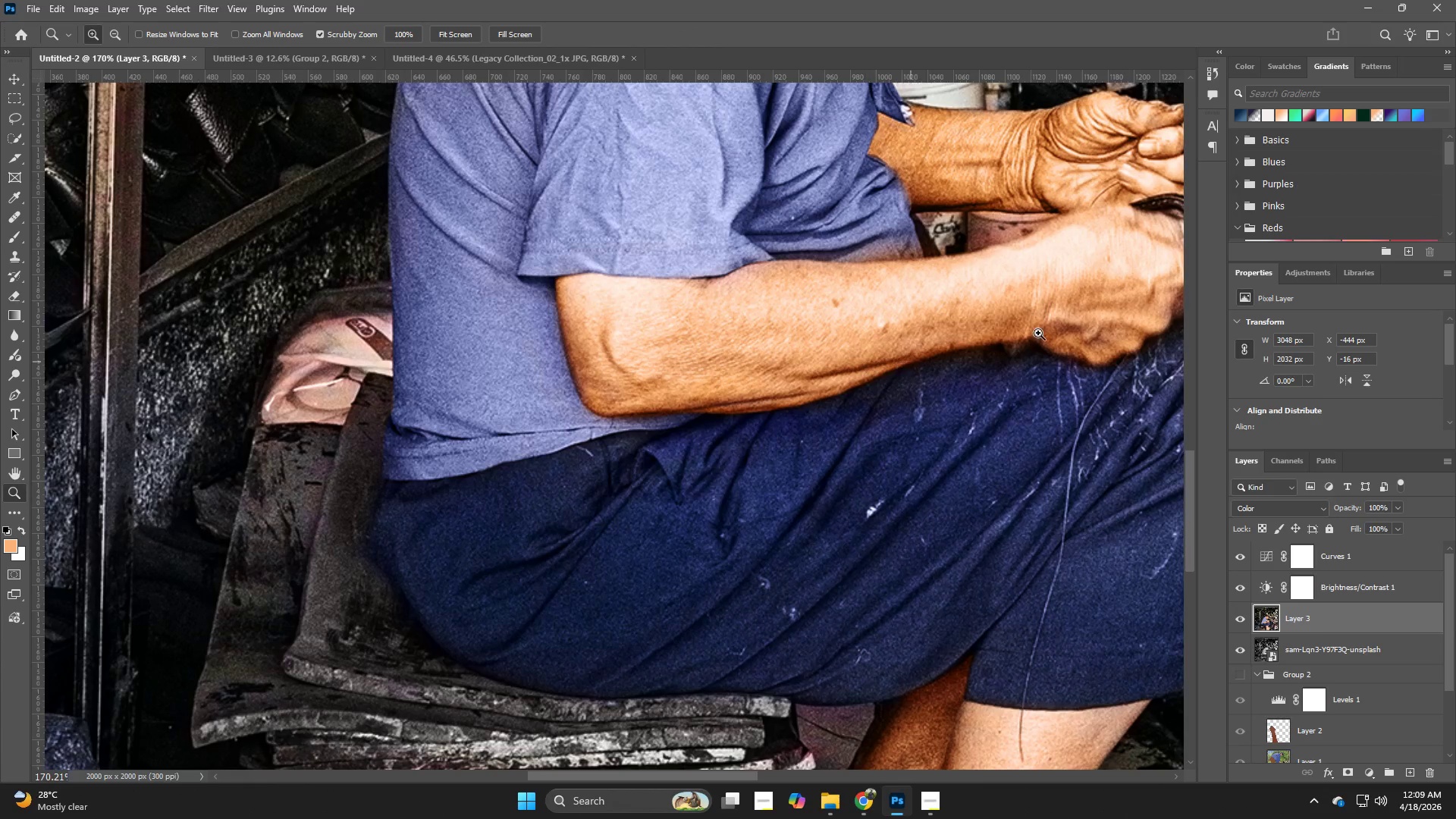 
hold_key(key=Space, duration=0.64)
 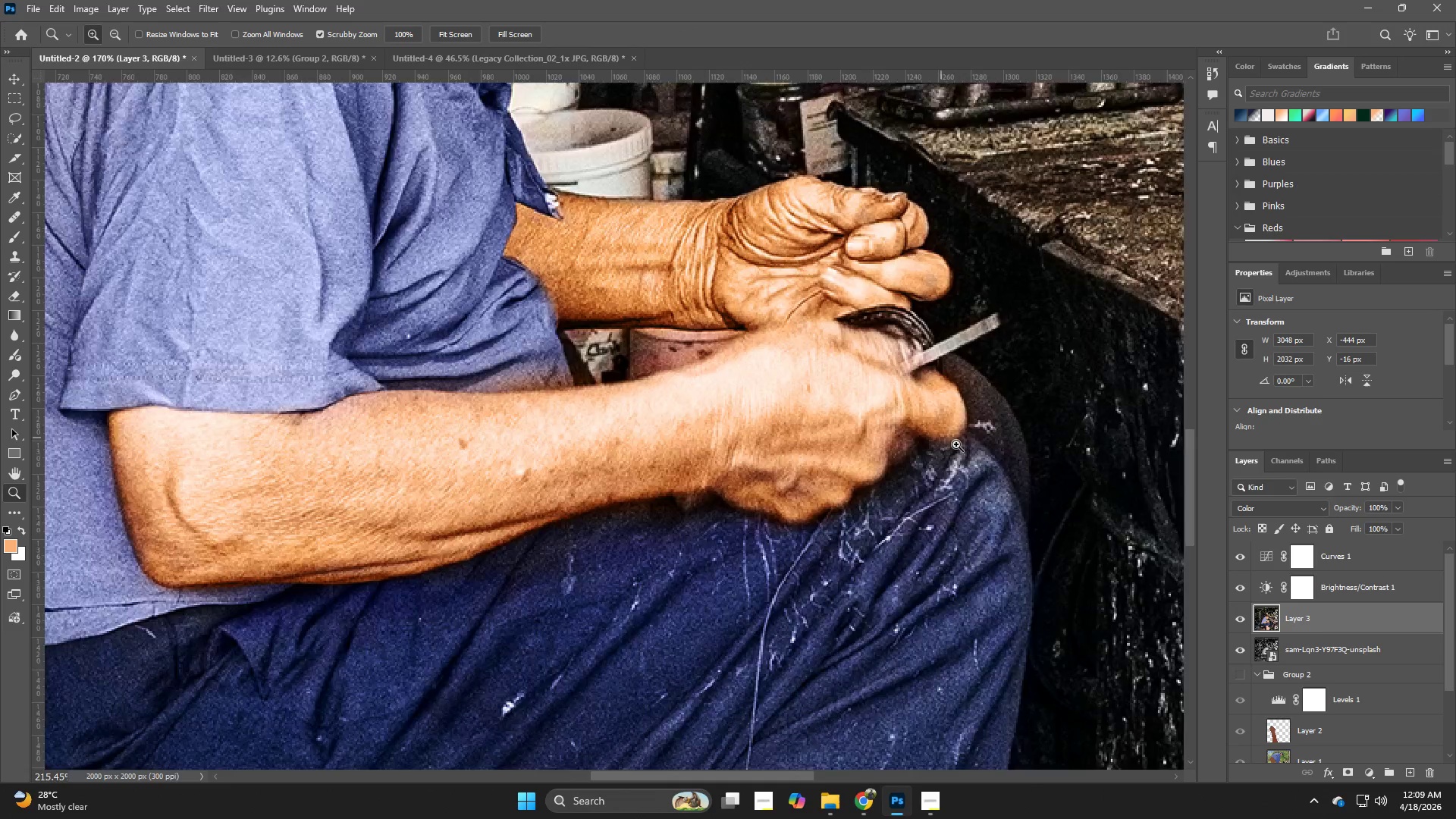 
left_click_drag(start_coordinate=[1002, 373], to_coordinate=[723, 512])
 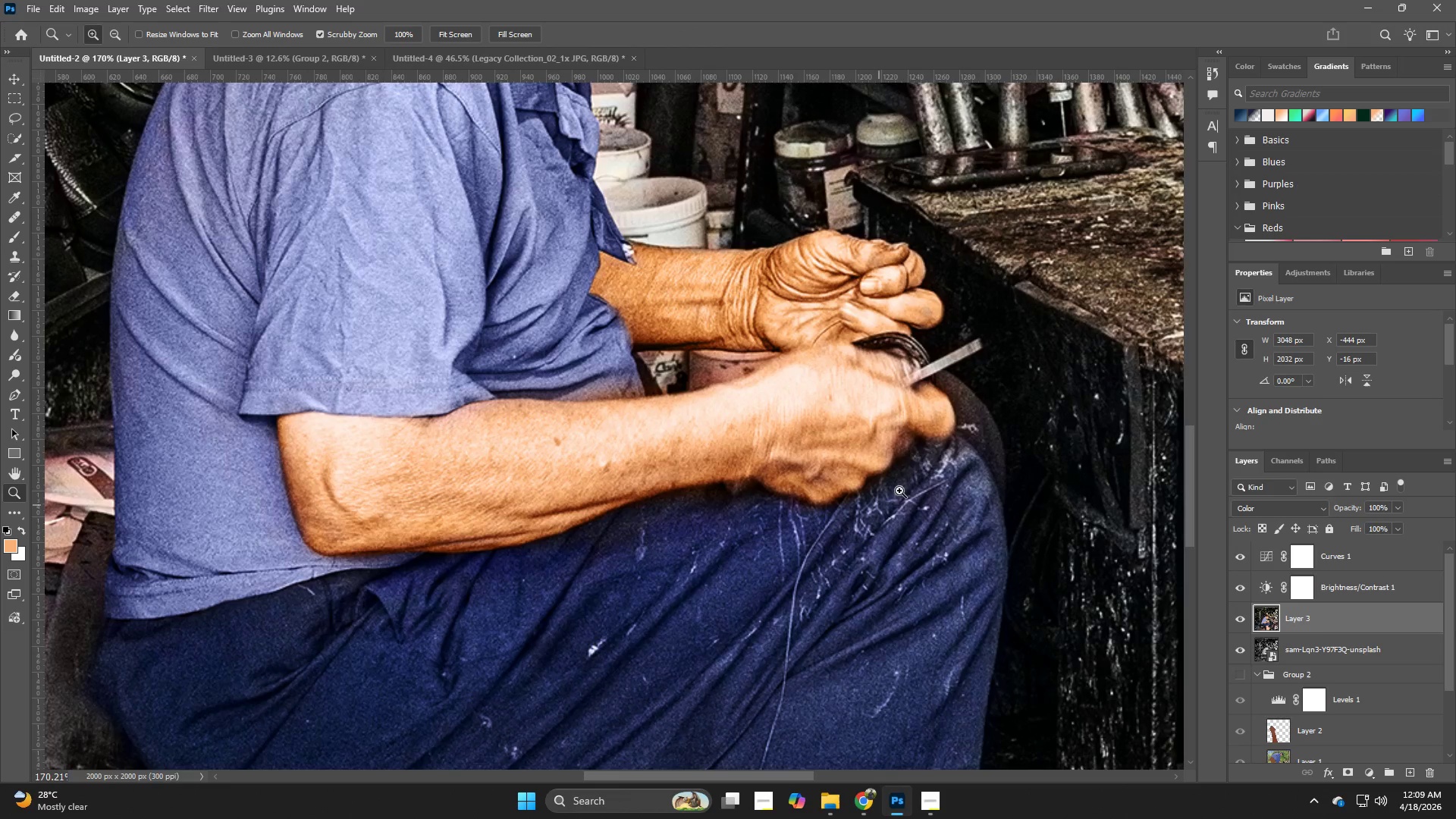 
hold_key(key=Z, duration=0.73)
 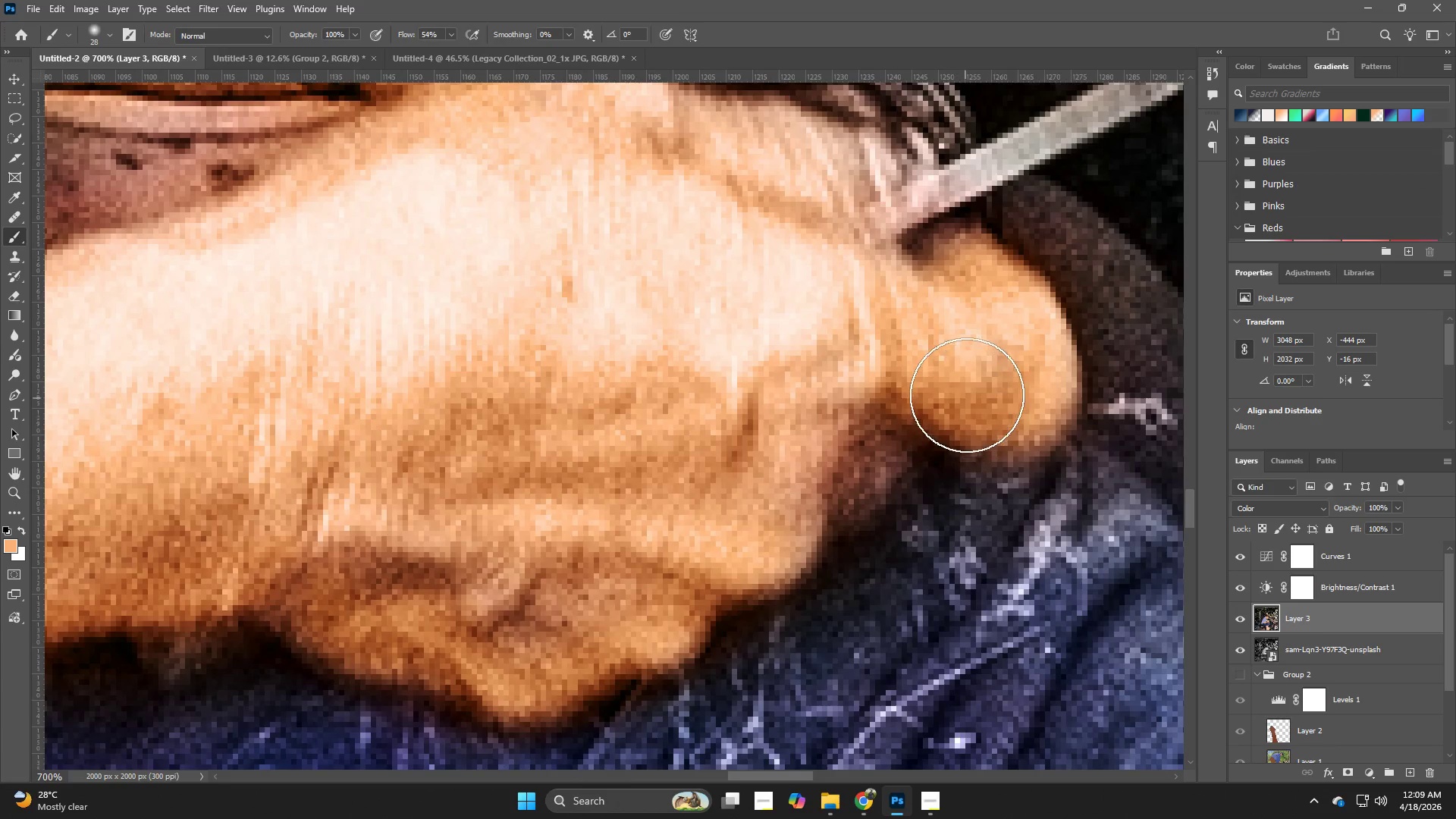 
left_click_drag(start_coordinate=[915, 433], to_coordinate=[1003, 480])
 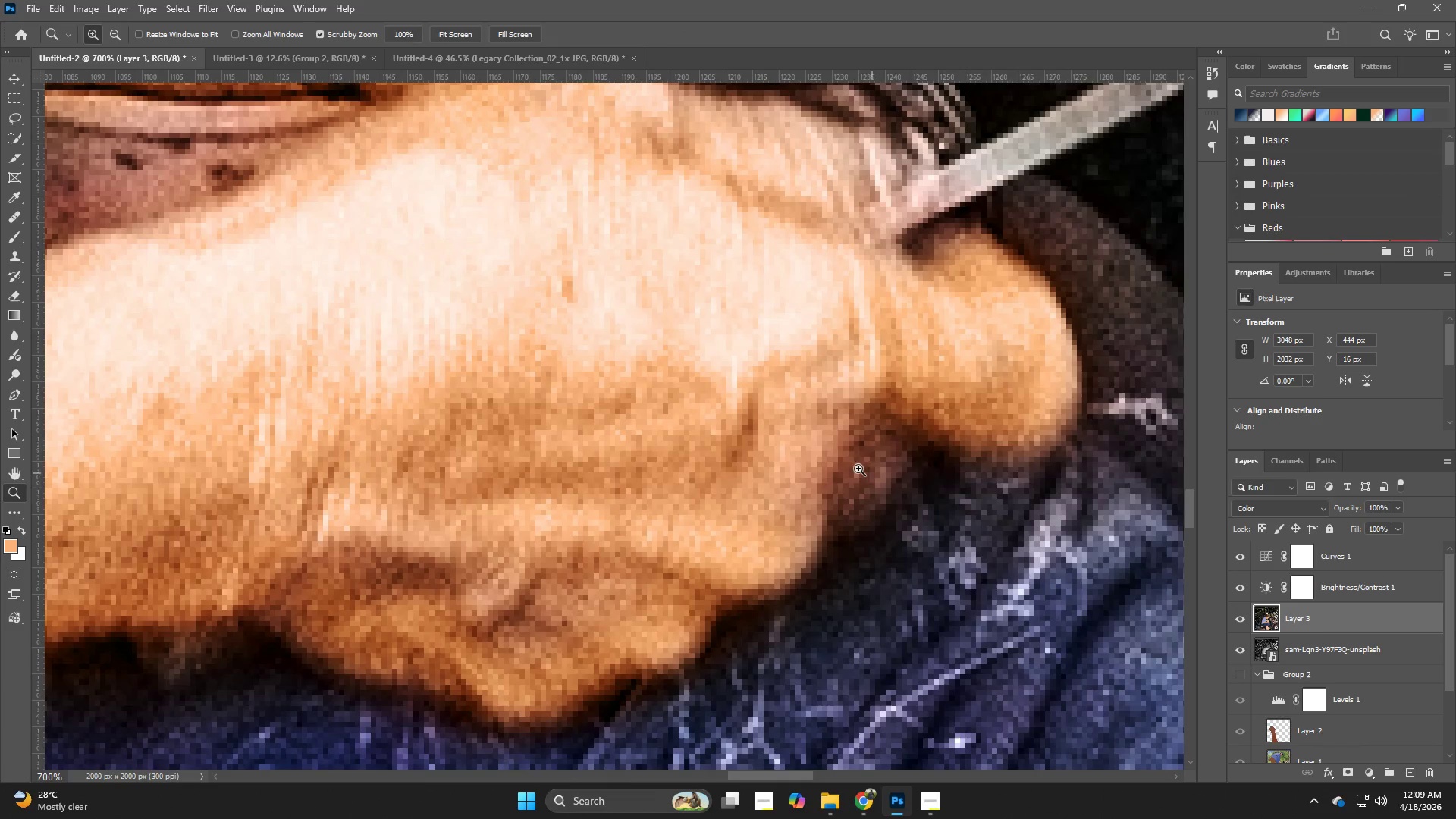 
key(B)
 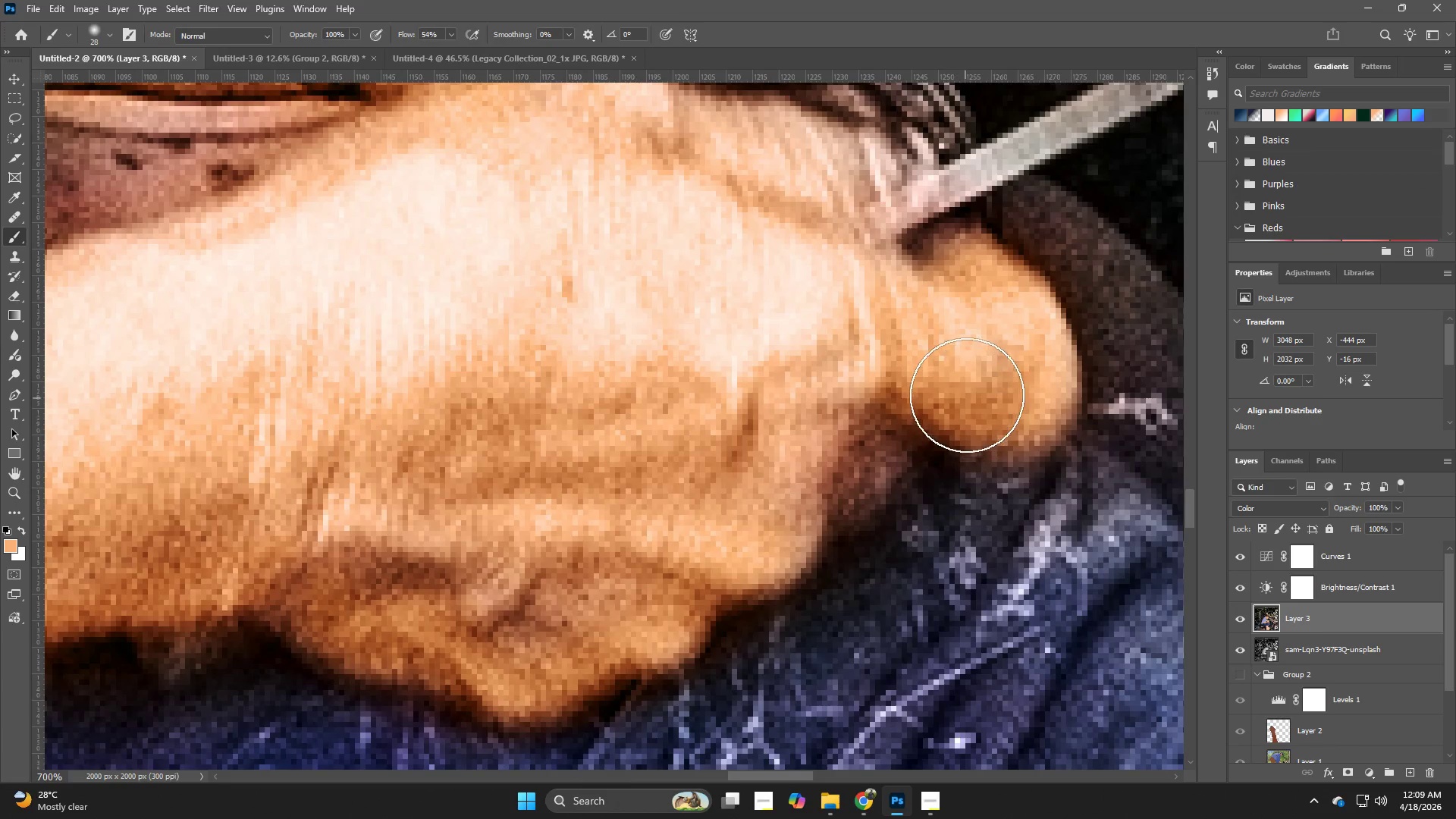 
hold_key(key=AltLeft, duration=0.8)
 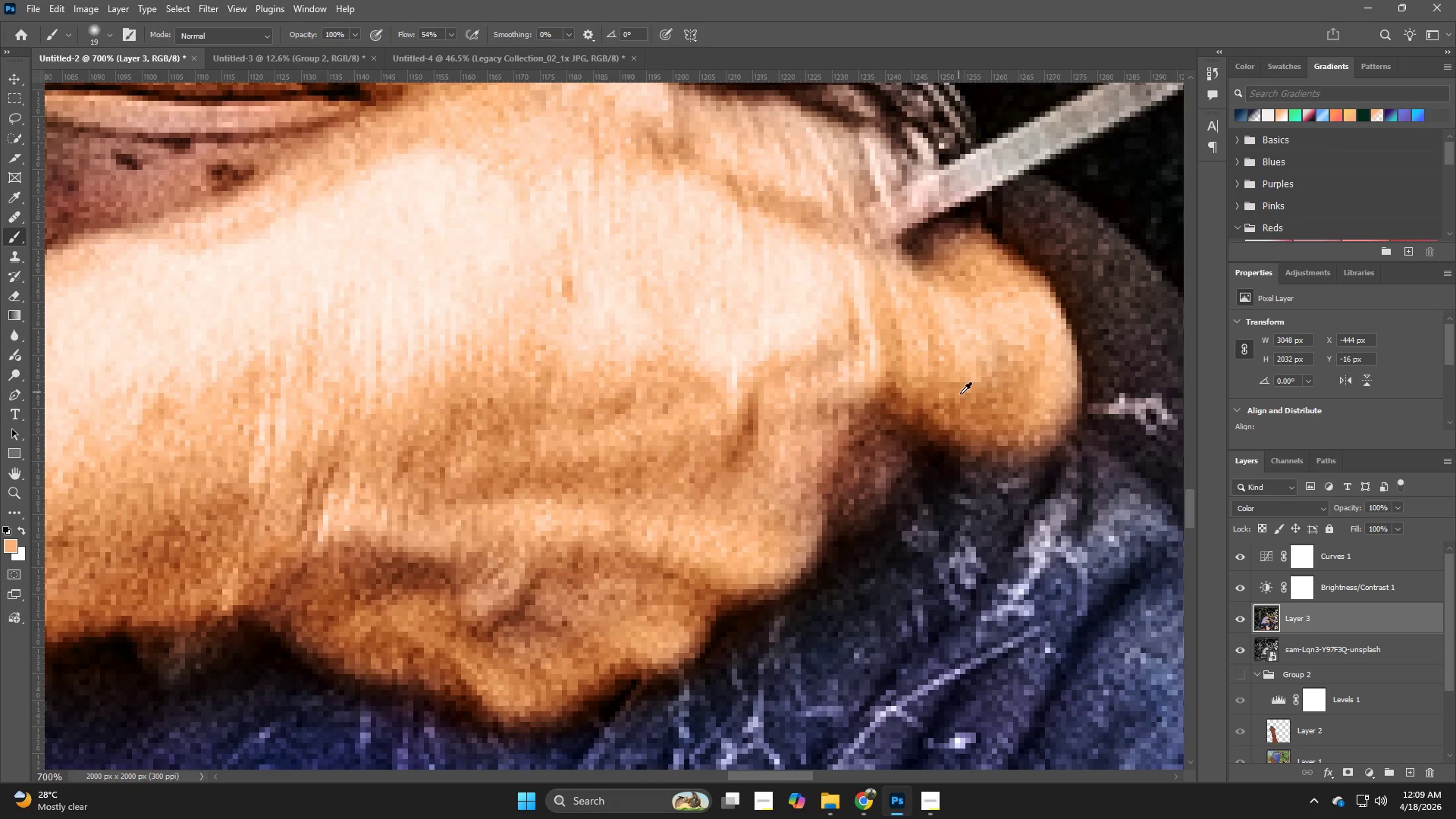 
key(Alt+AltLeft)
 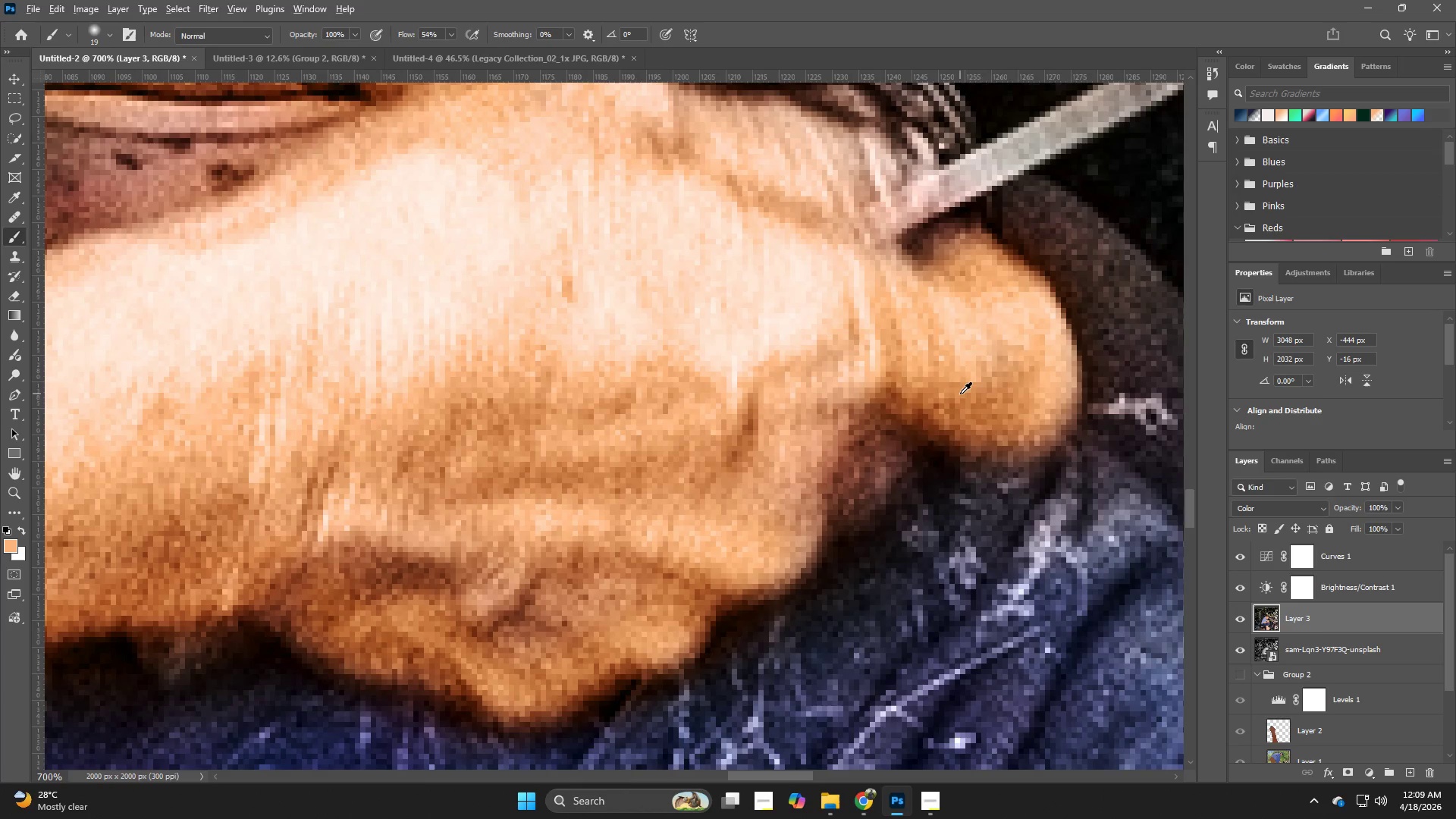 
left_click([960, 394])
 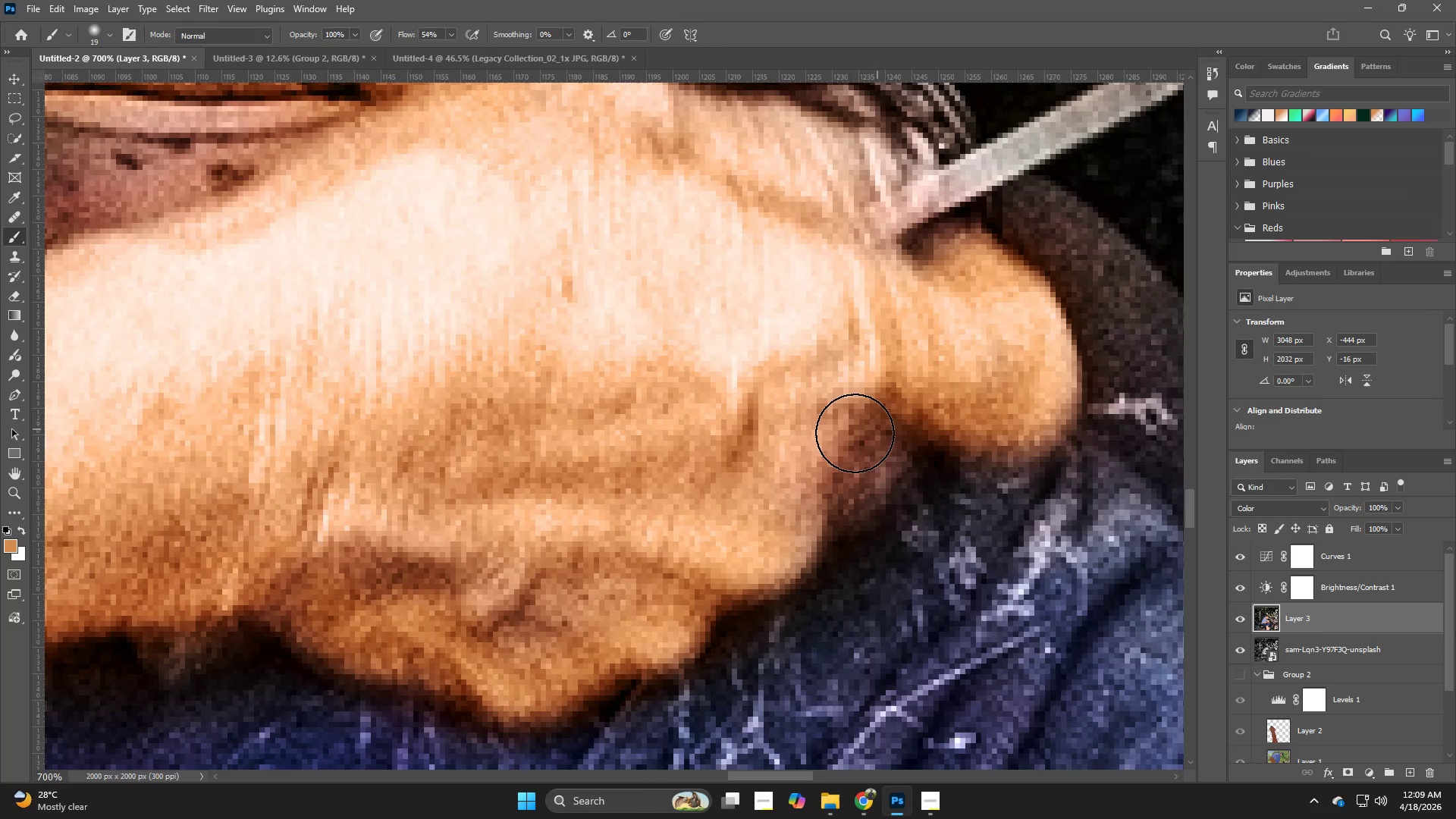 
left_click_drag(start_coordinate=[853, 434], to_coordinate=[824, 502])
 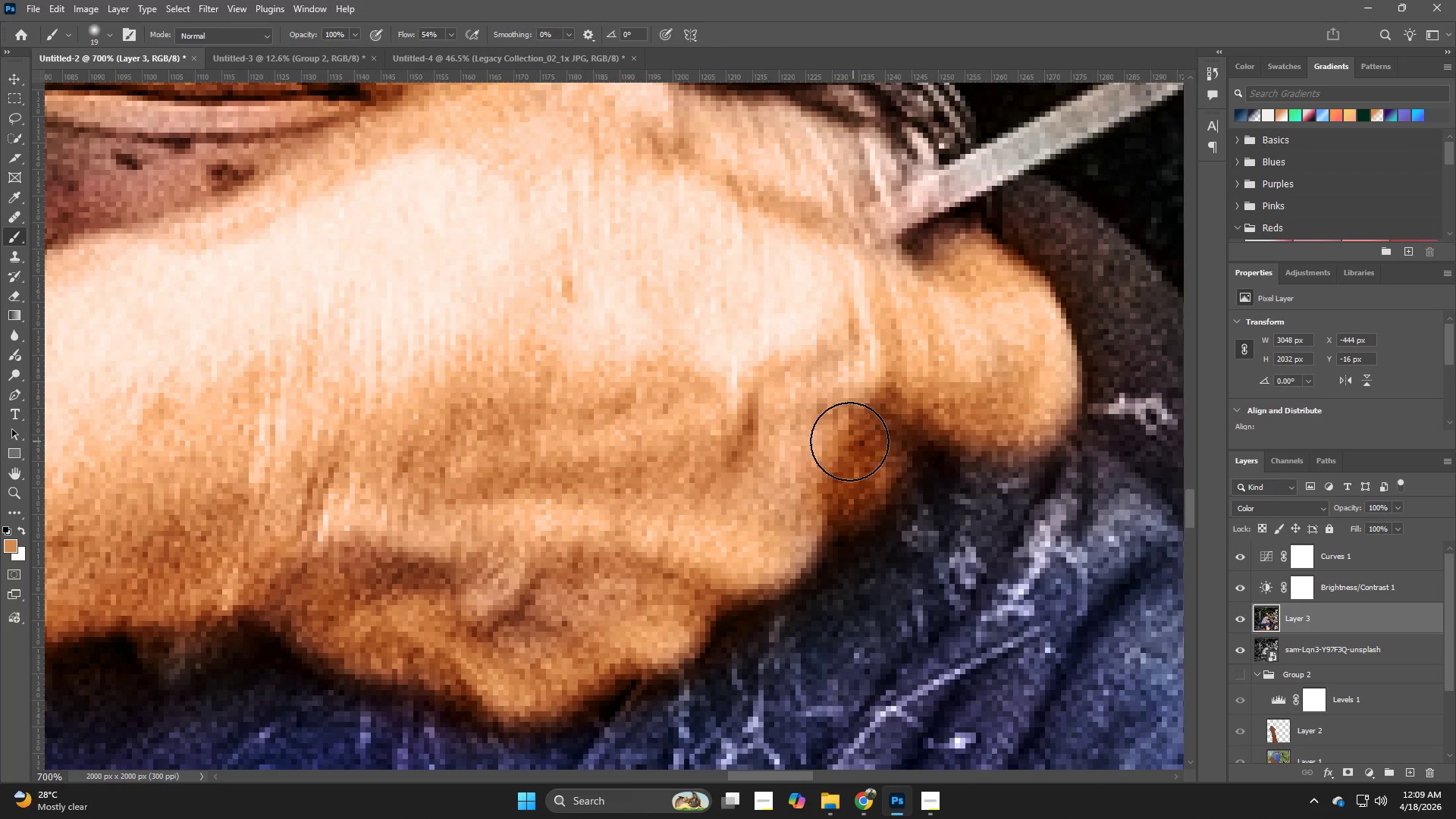 
left_click_drag(start_coordinate=[853, 441], to_coordinate=[753, 496])
 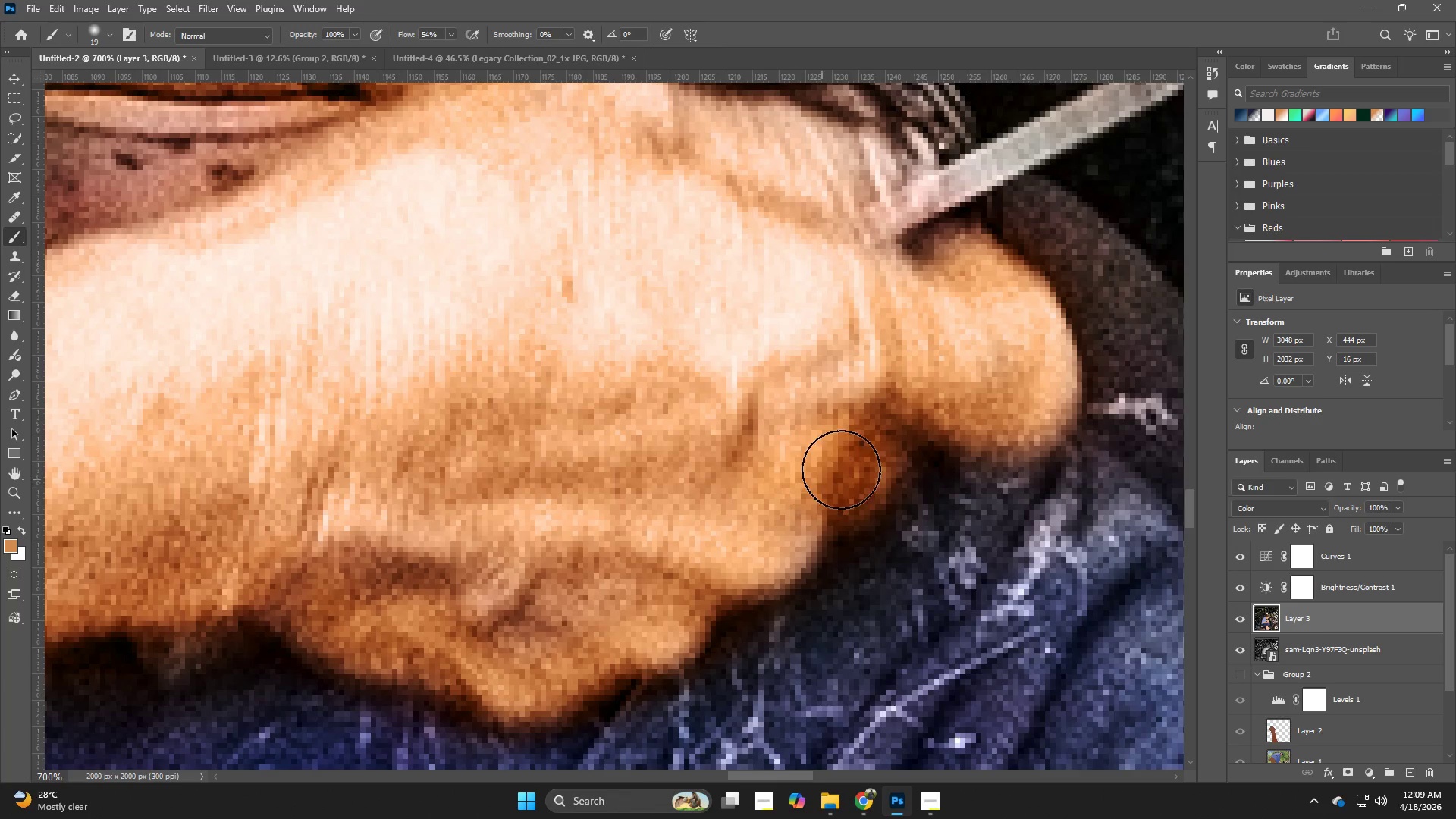 
hold_key(key=Z, duration=0.36)
 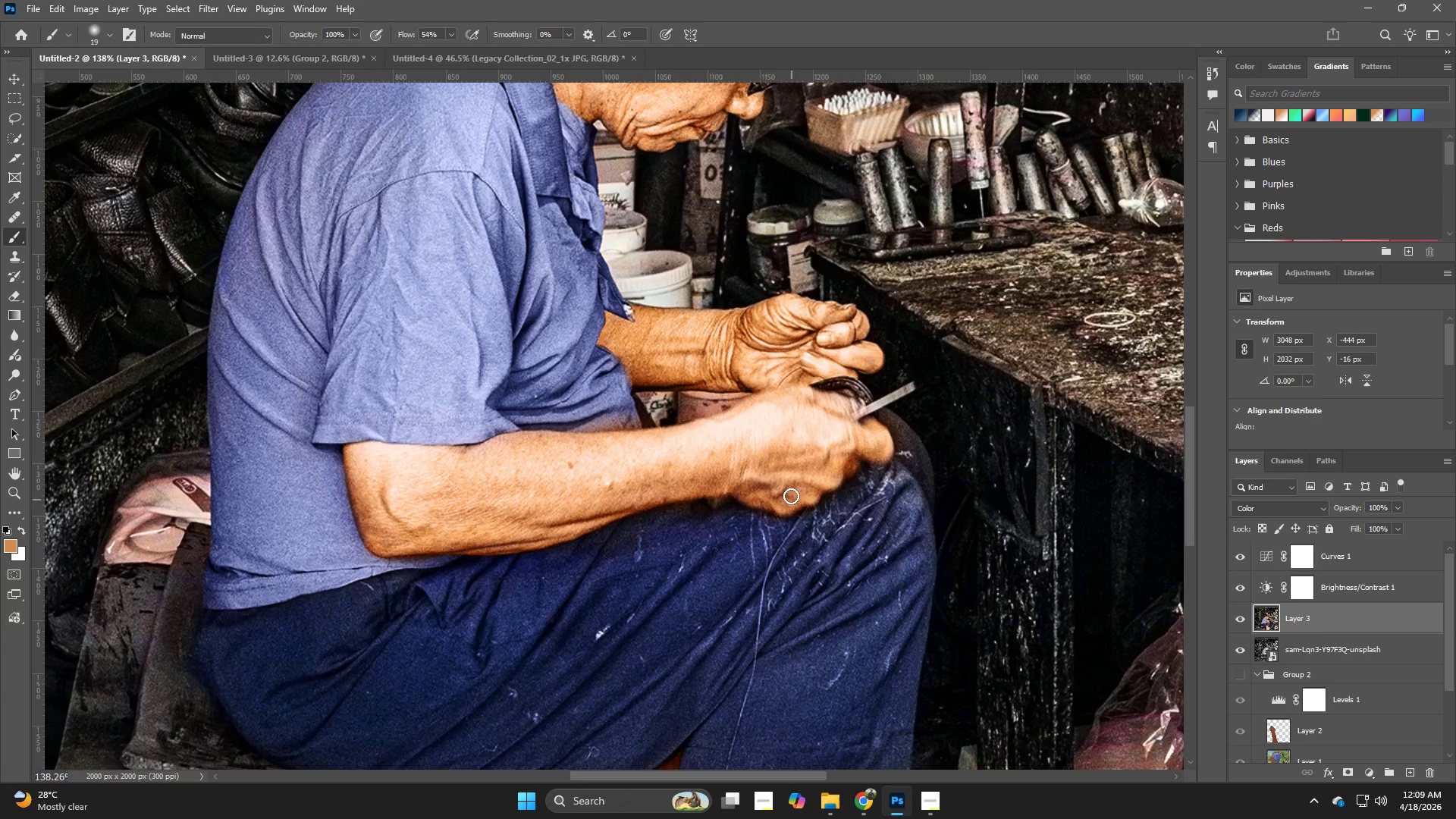 
left_click_drag(start_coordinate=[848, 465], to_coordinate=[749, 503])
 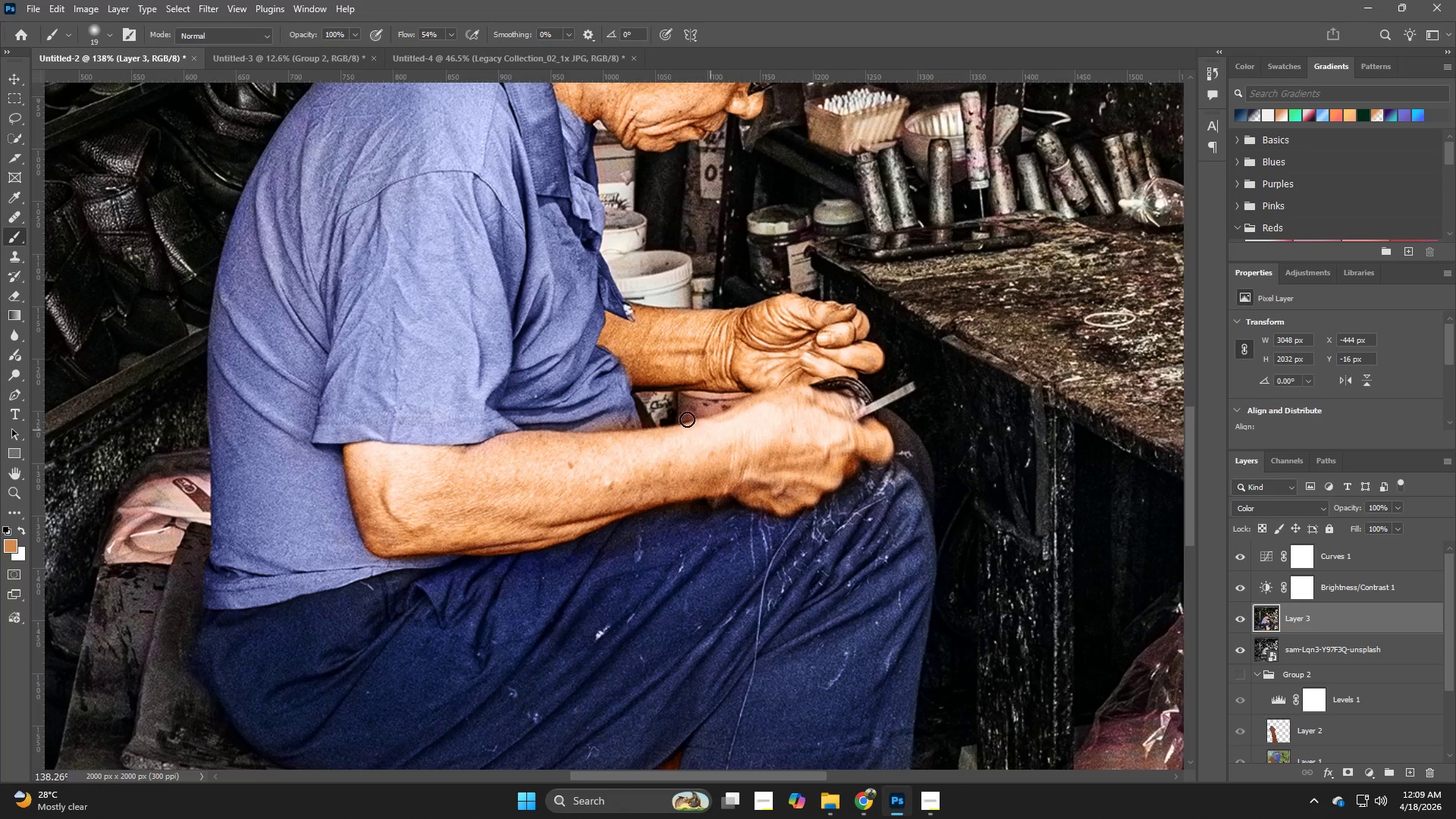 
hold_key(key=Z, duration=0.91)
 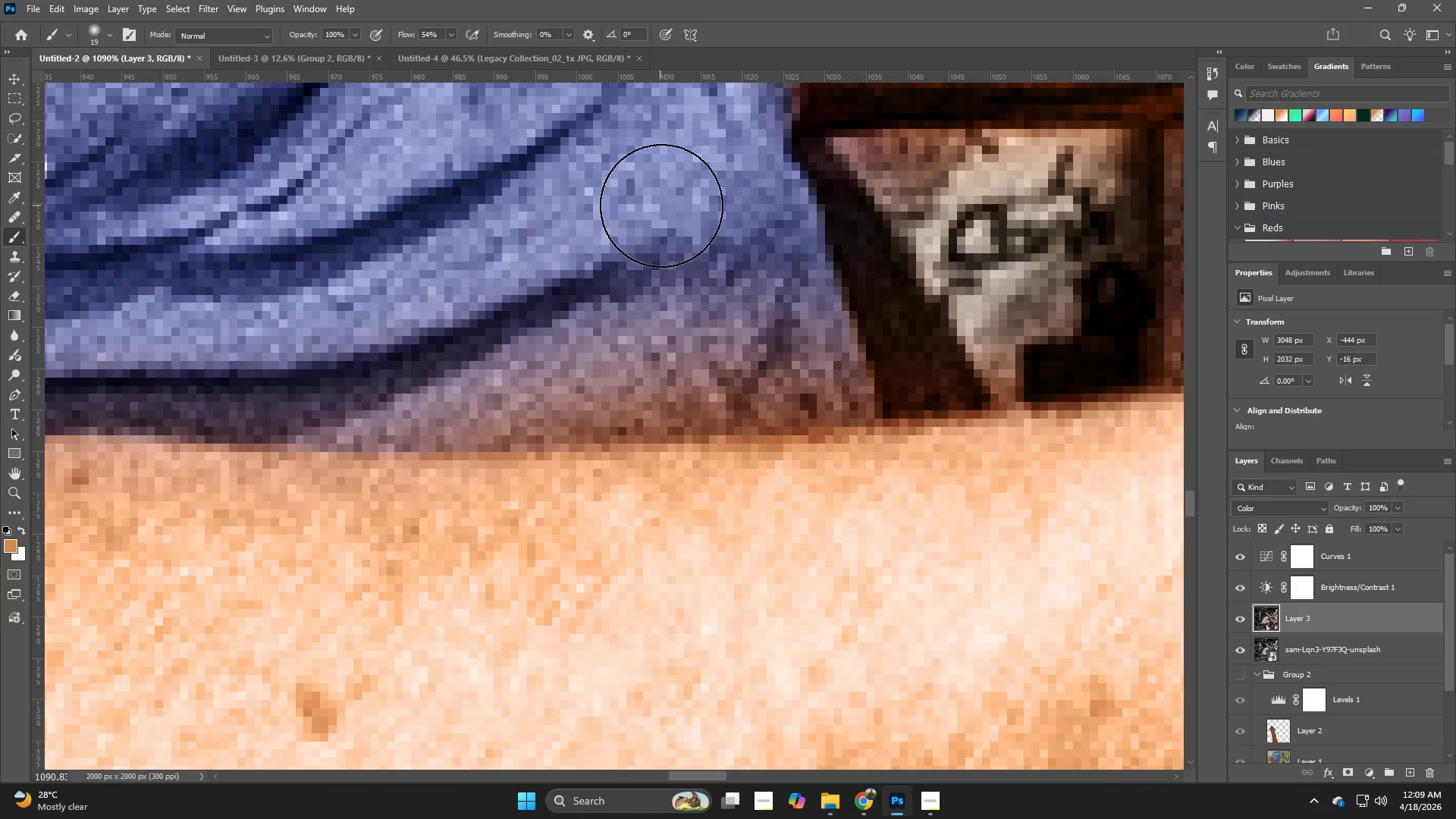 
left_click_drag(start_coordinate=[607, 430], to_coordinate=[741, 488])
 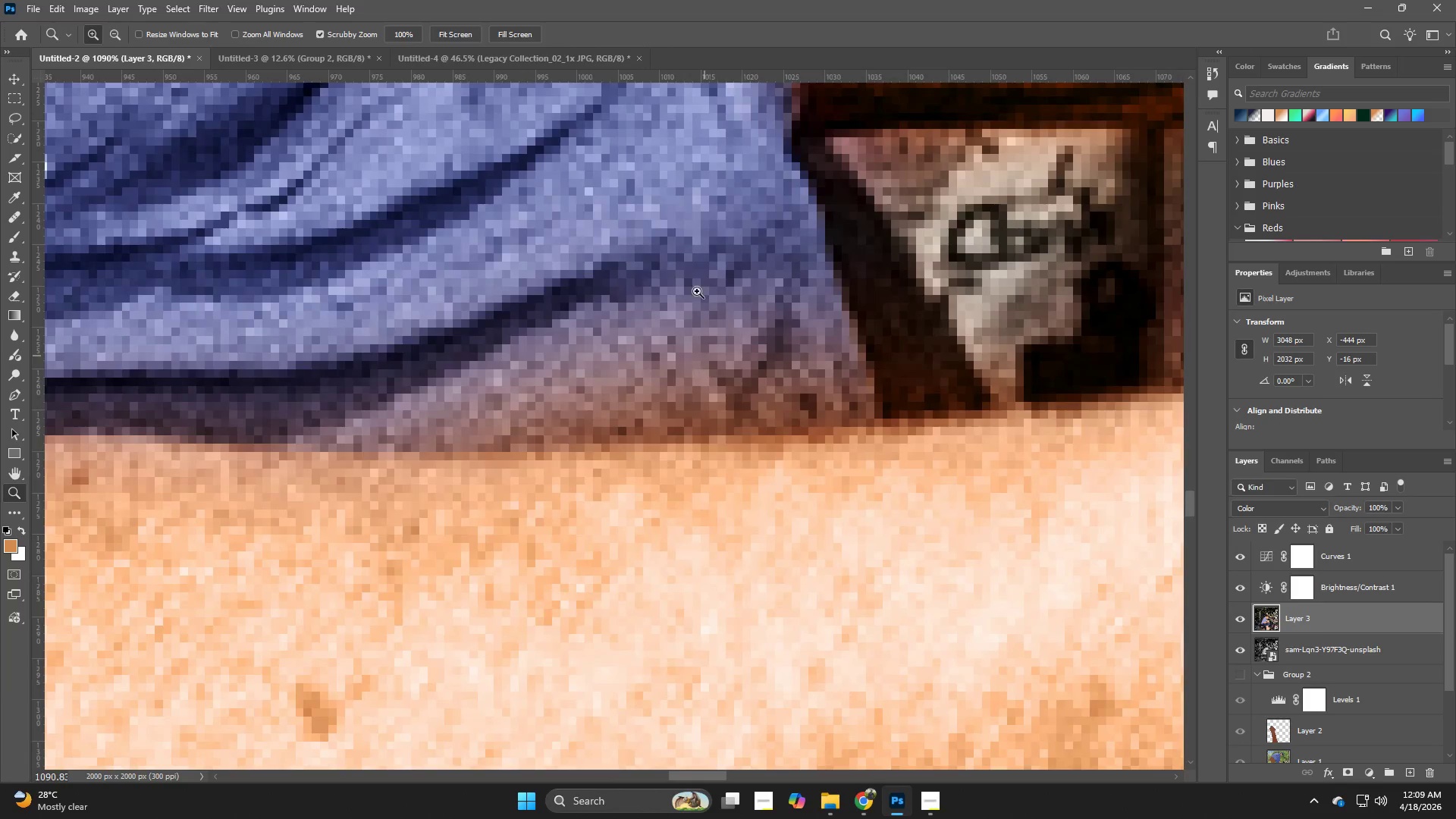 
key(B)
 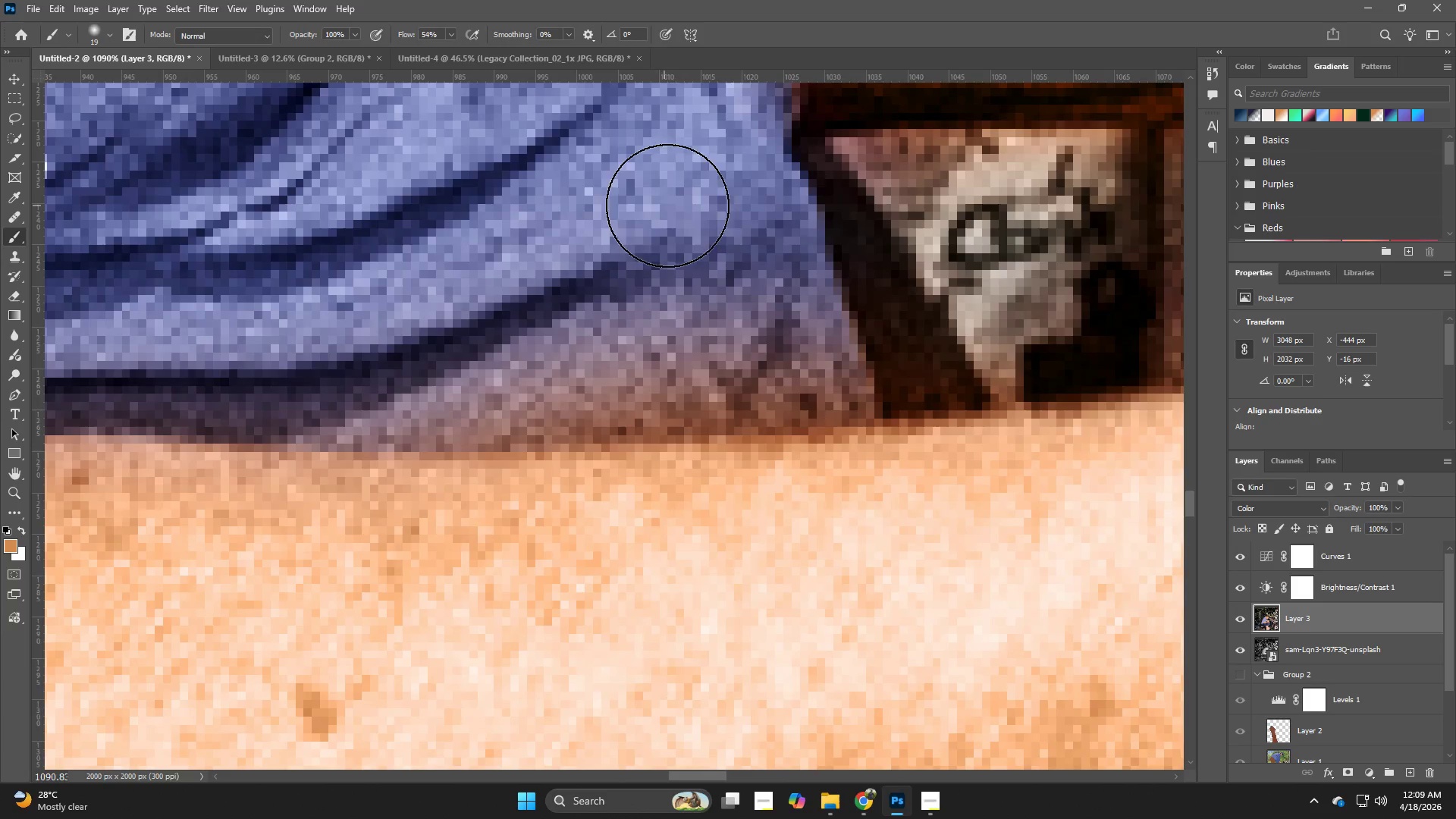 
hold_key(key=AltLeft, duration=0.38)
left_click([676, 188])
 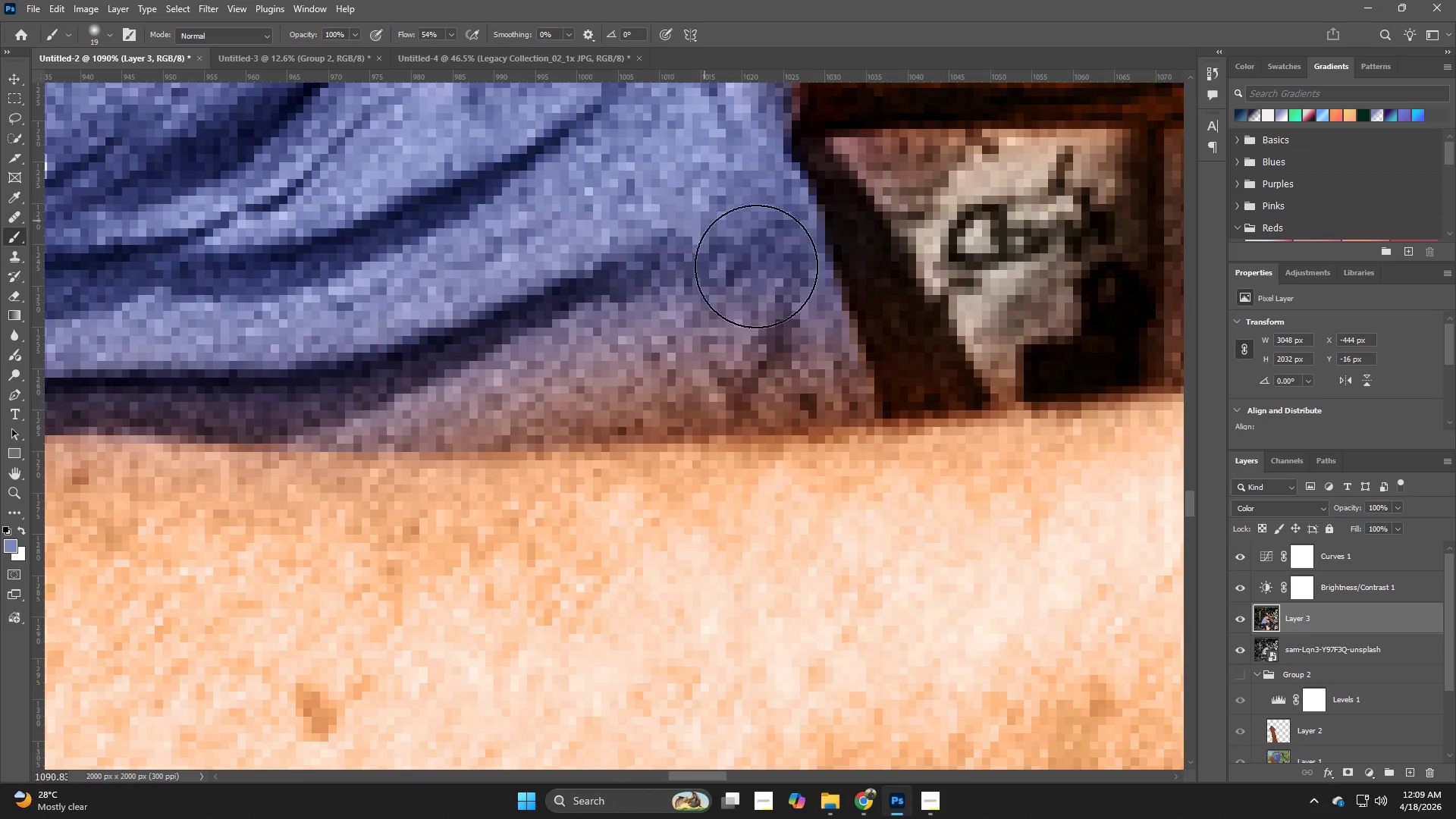 
hold_key(key=AltLeft, duration=1.05)
 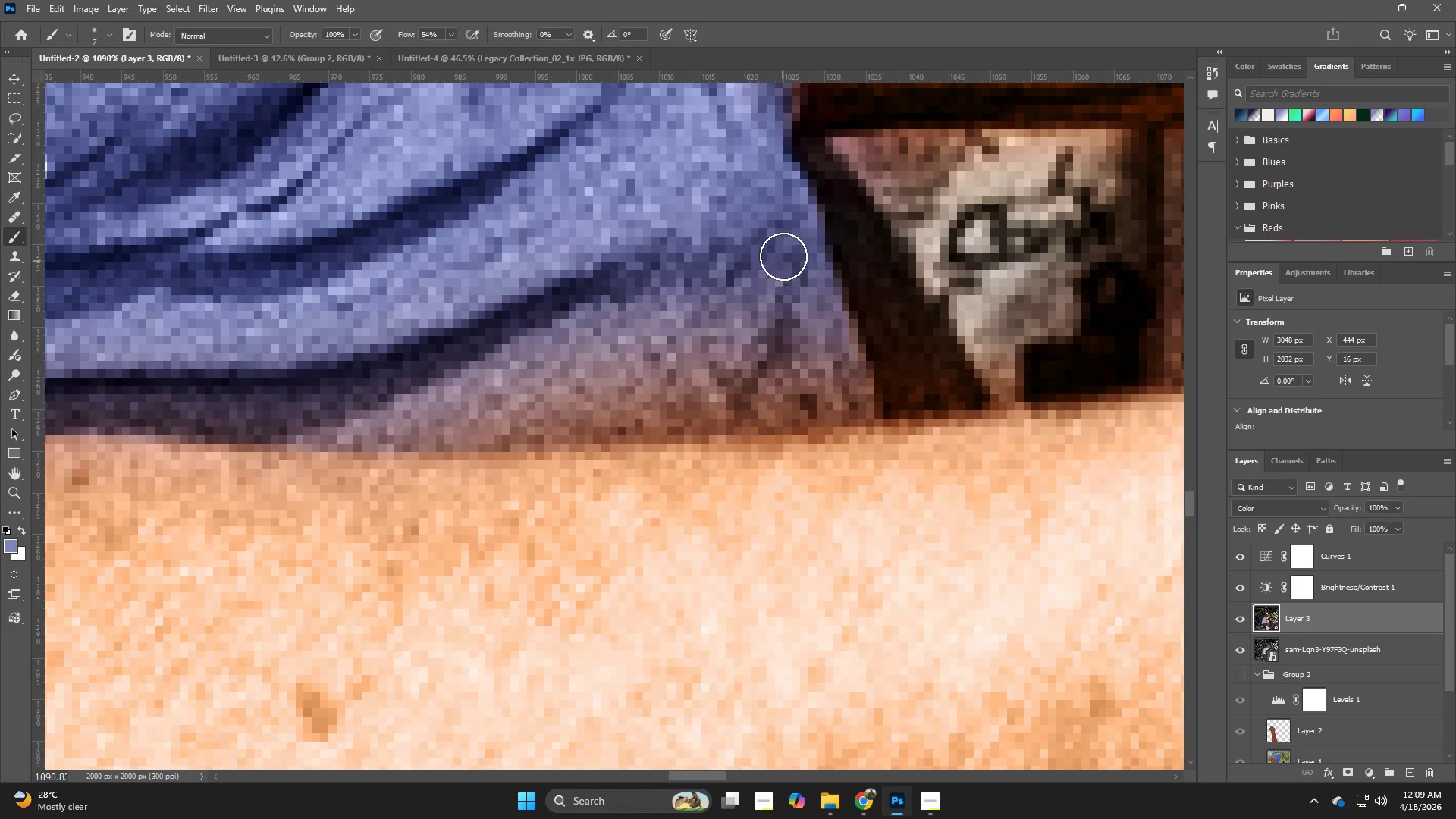 
left_click_drag(start_coordinate=[785, 258], to_coordinate=[830, 351])
 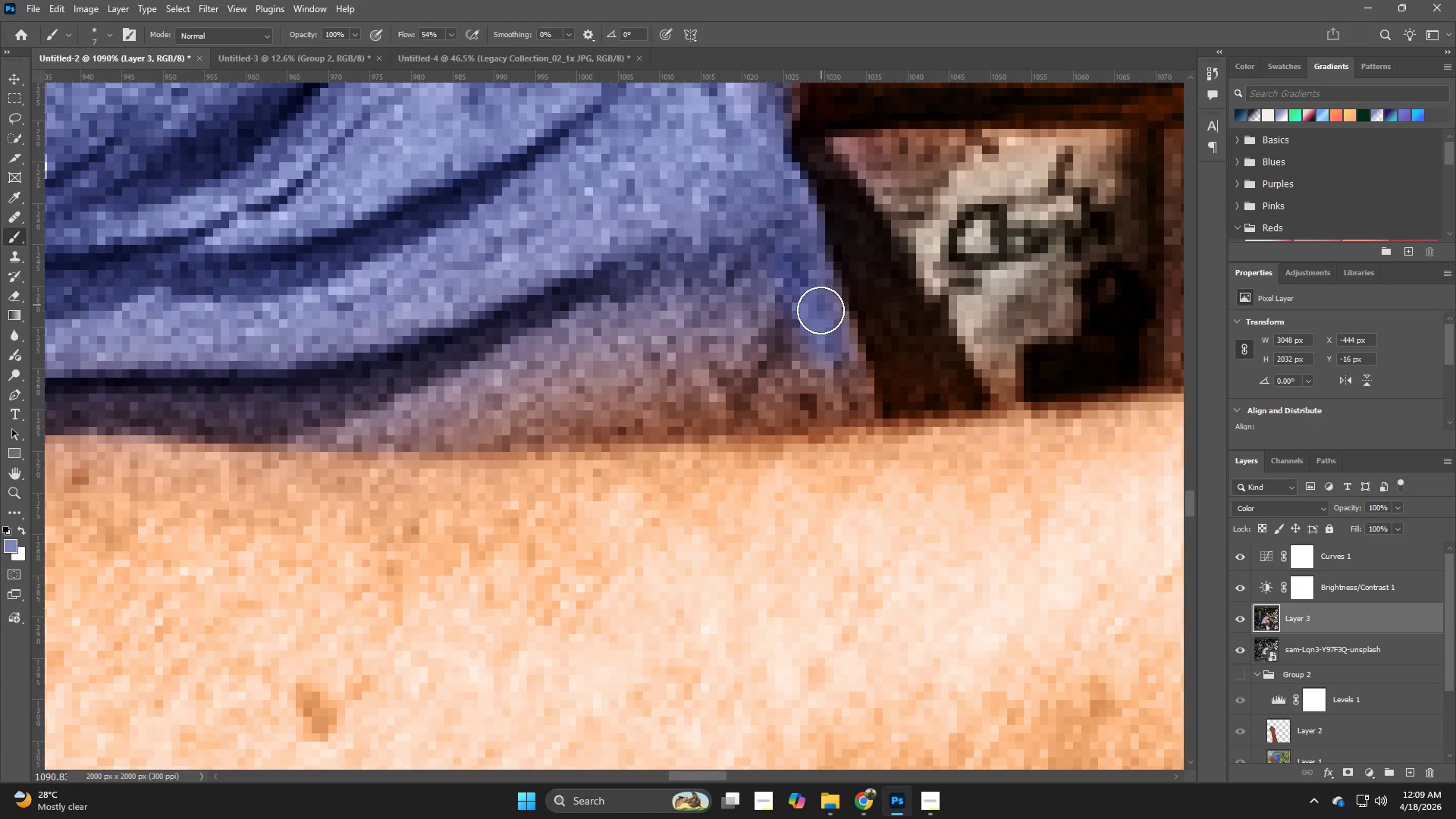 
left_click_drag(start_coordinate=[824, 328], to_coordinate=[849, 394])
 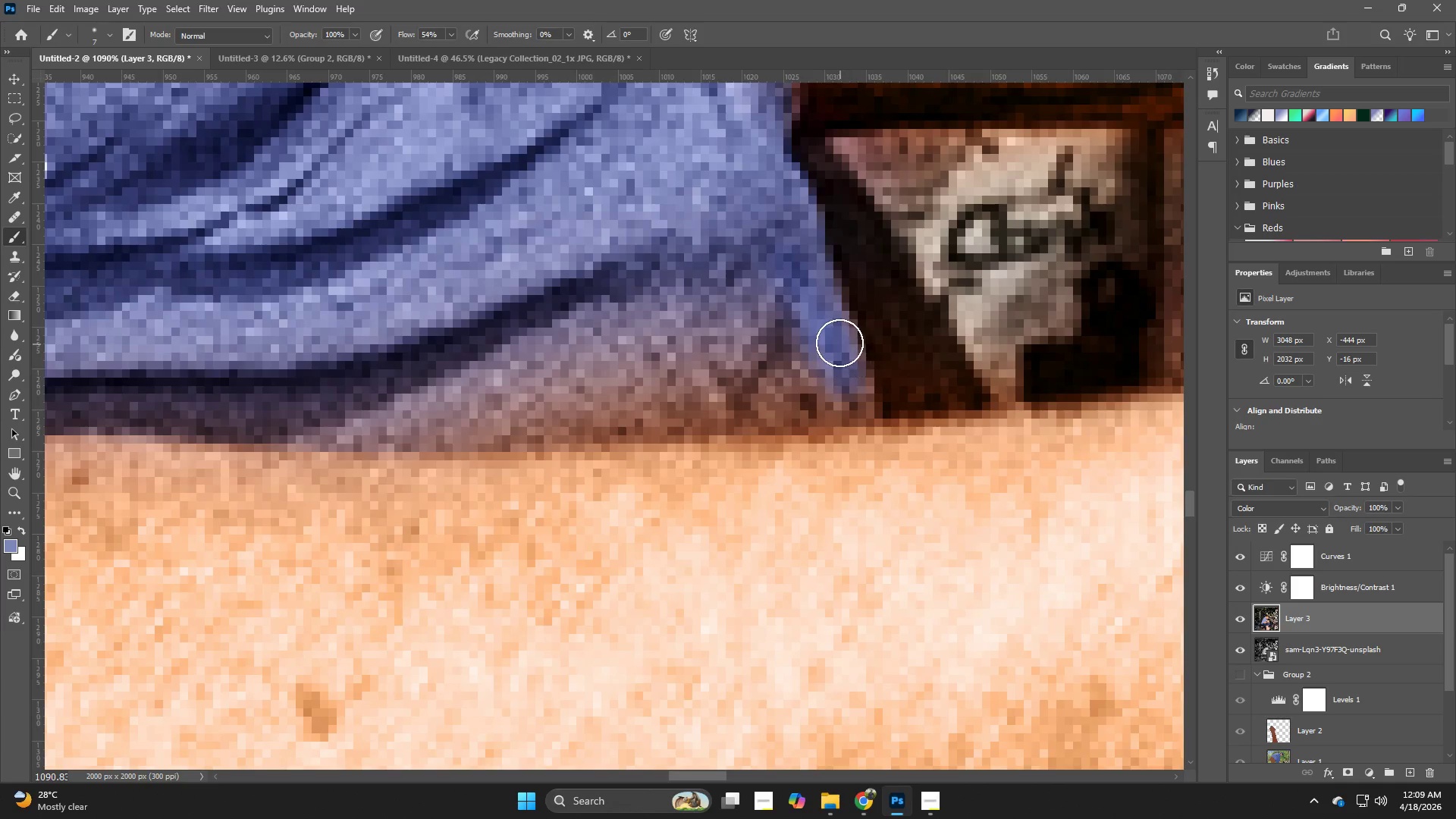 
left_click_drag(start_coordinate=[842, 344], to_coordinate=[749, 412])
 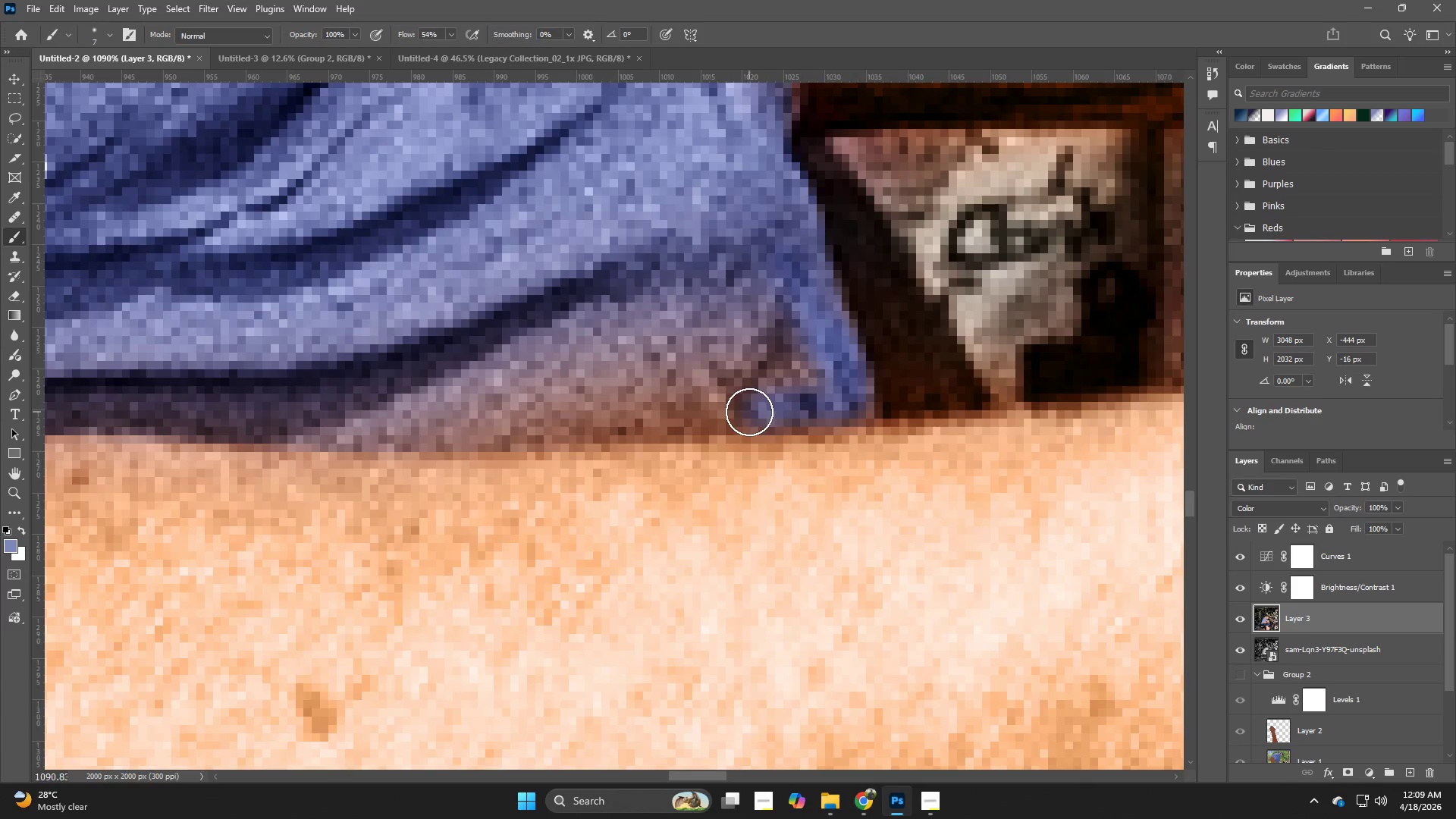 
hold_key(key=Space, duration=0.59)
 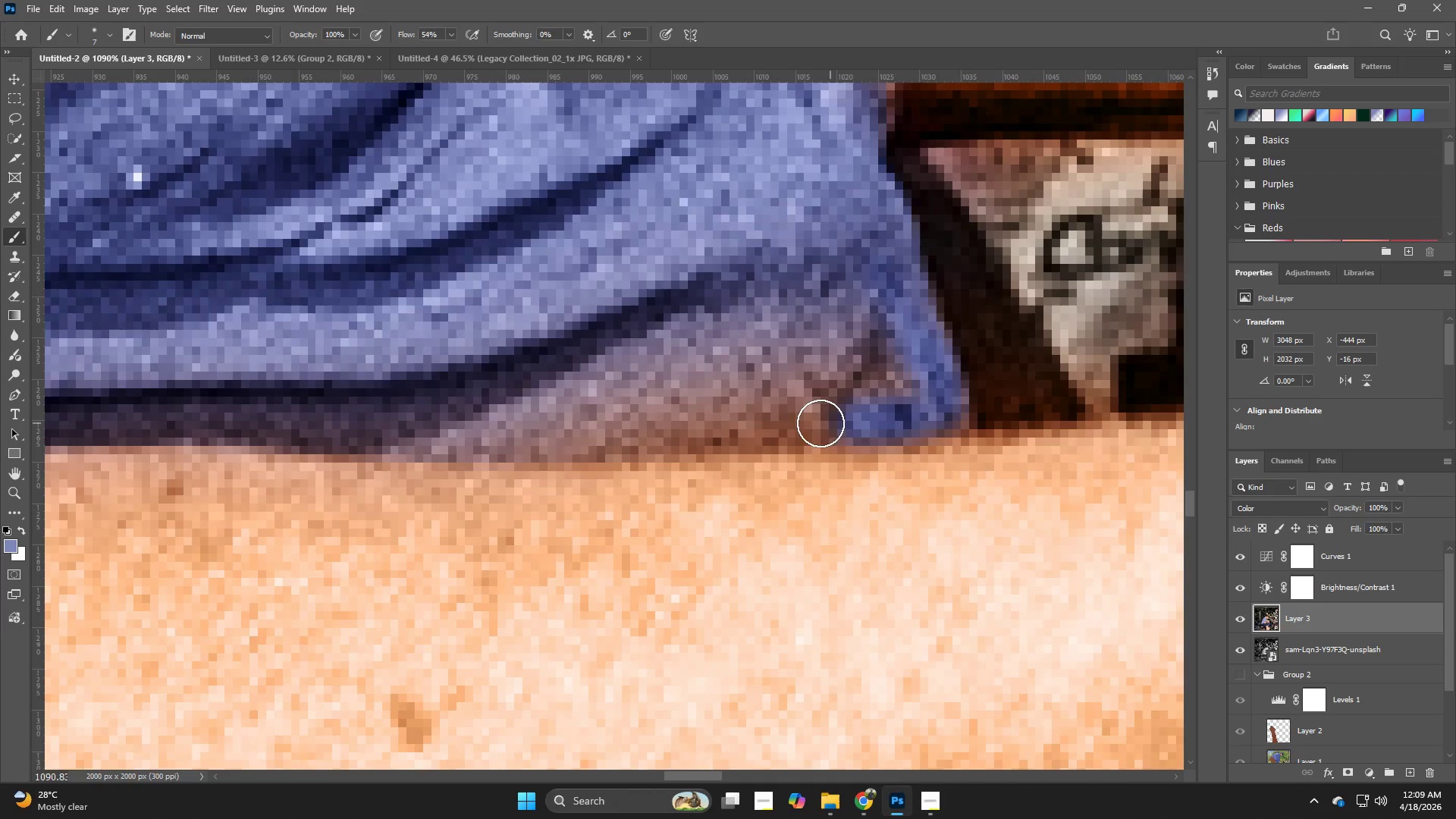 
left_click_drag(start_coordinate=[774, 410], to_coordinate=[869, 420])
 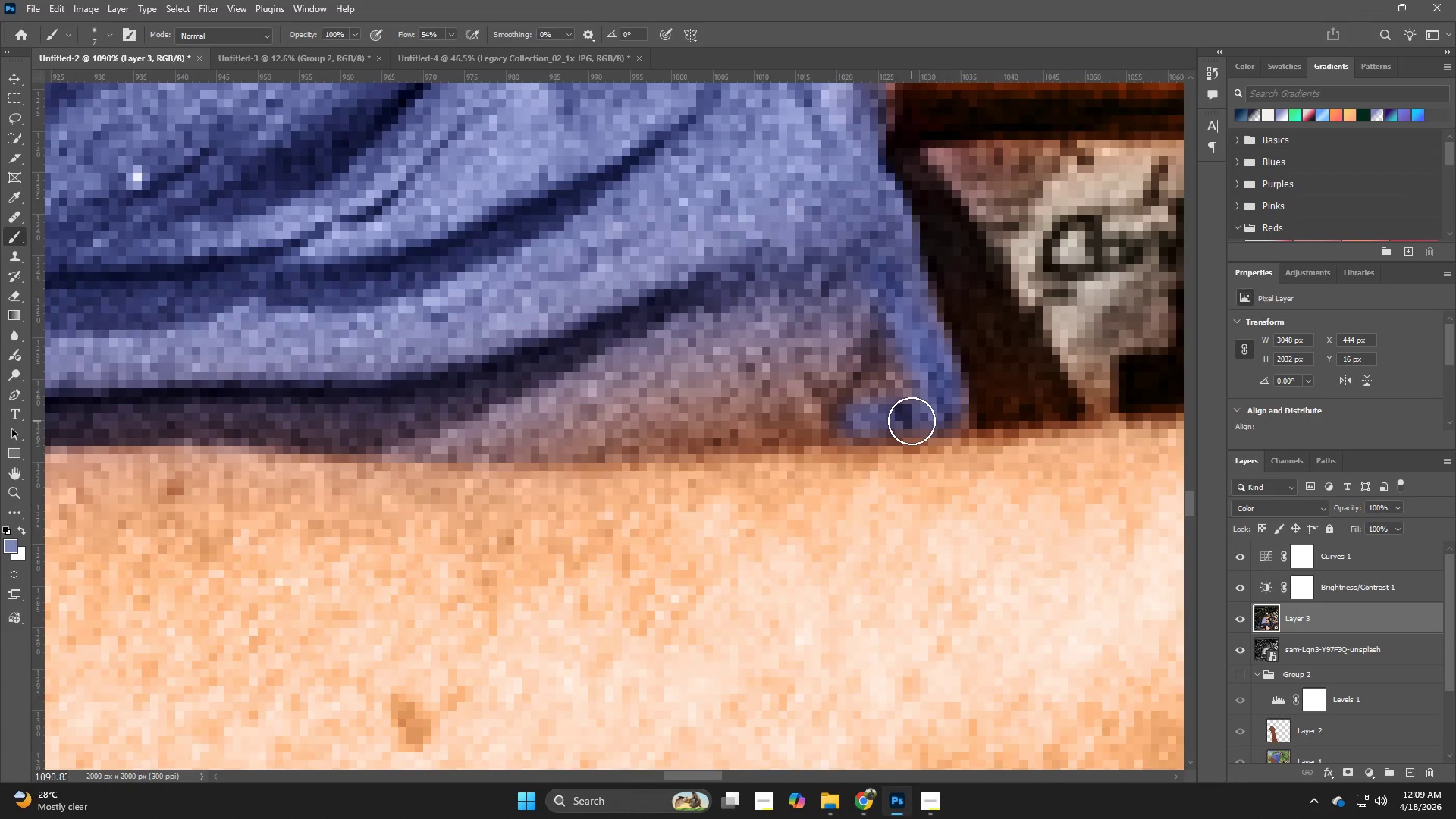 
left_click_drag(start_coordinate=[909, 422], to_coordinate=[599, 444])
 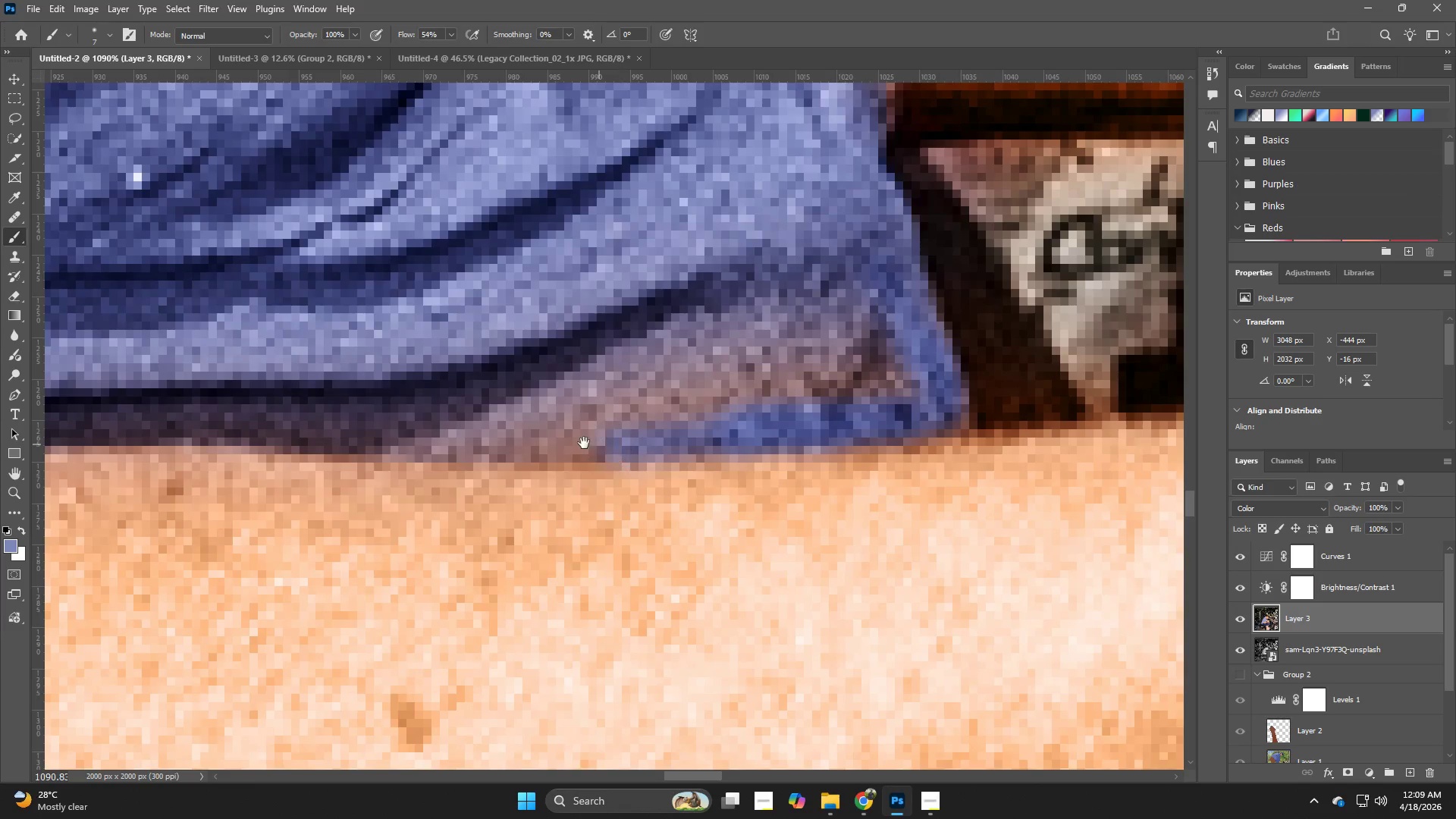 
hold_key(key=Space, duration=0.58)
 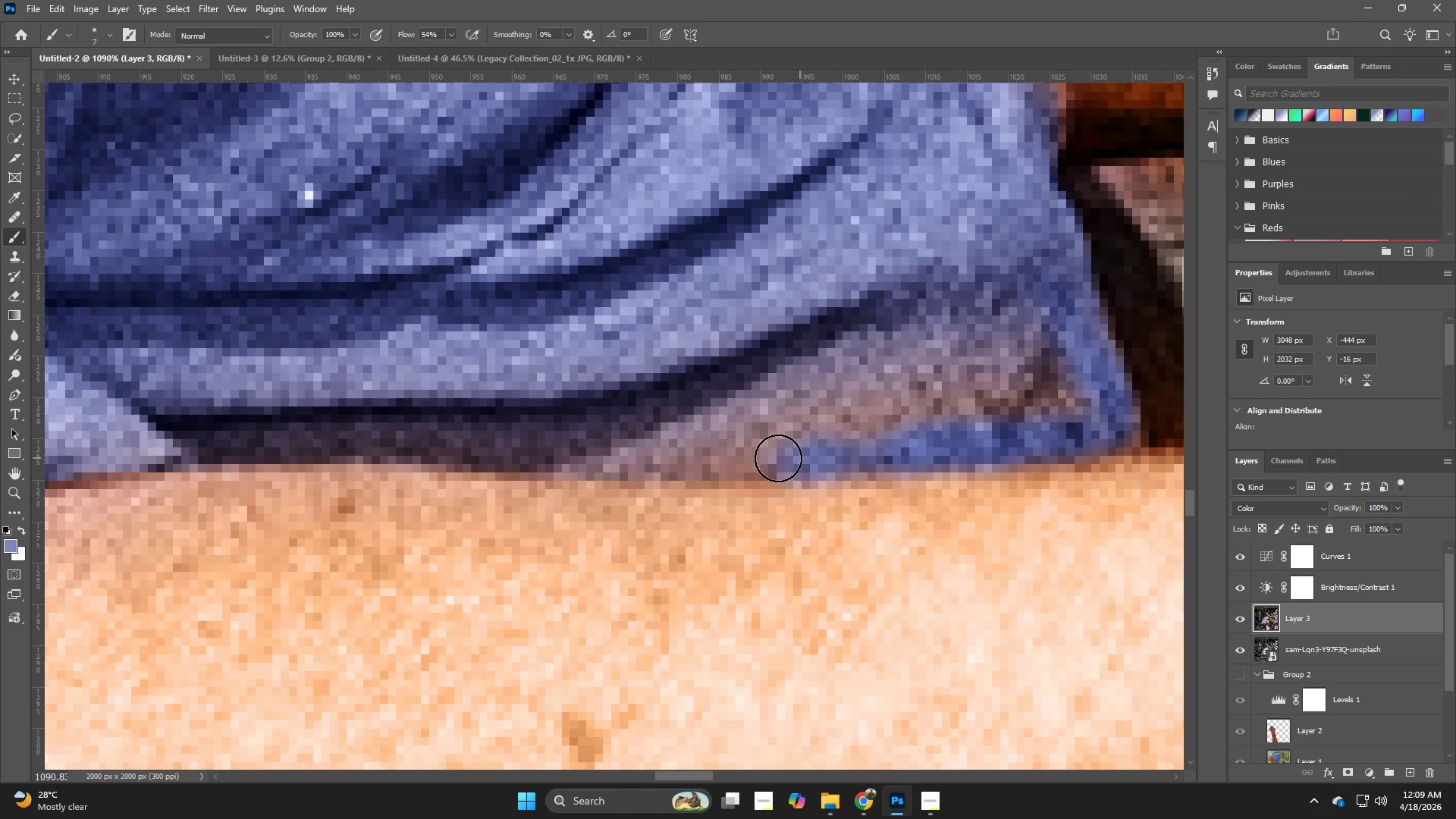 
left_click_drag(start_coordinate=[609, 446], to_coordinate=[780, 464])
 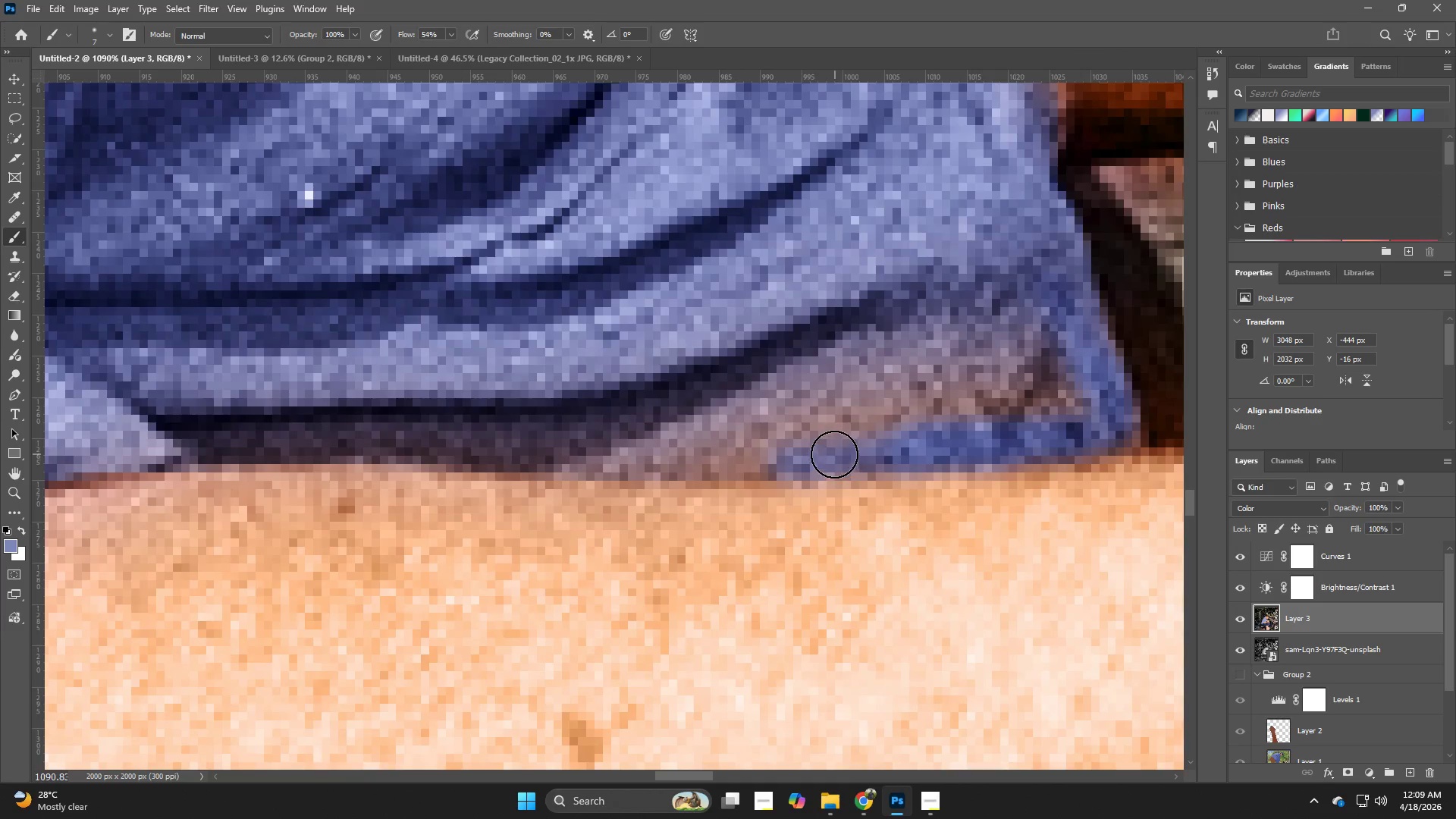 
left_click_drag(start_coordinate=[824, 454], to_coordinate=[591, 462])
 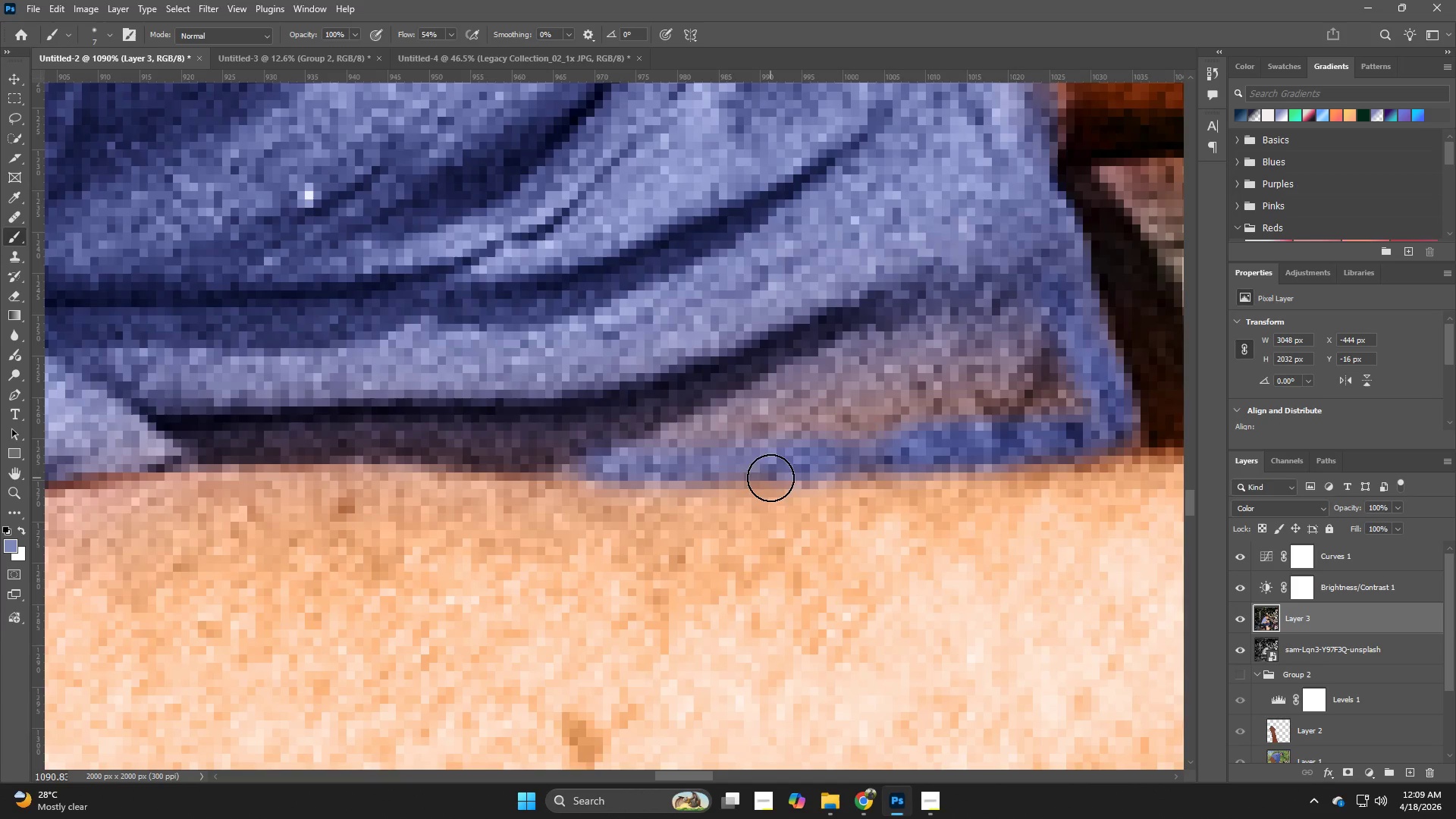 
key(Control+ControlLeft)
 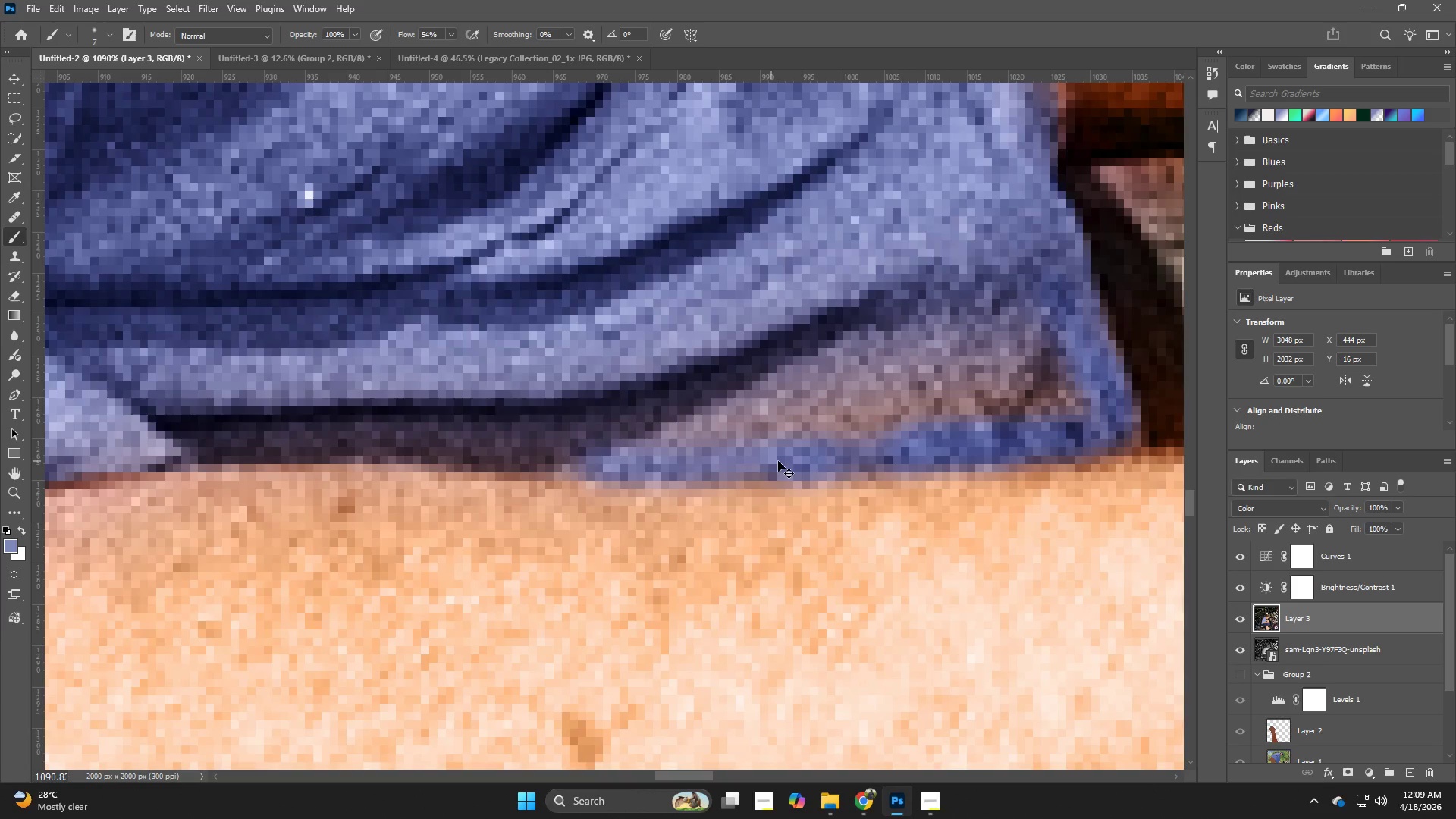 
key(Control+Z)
 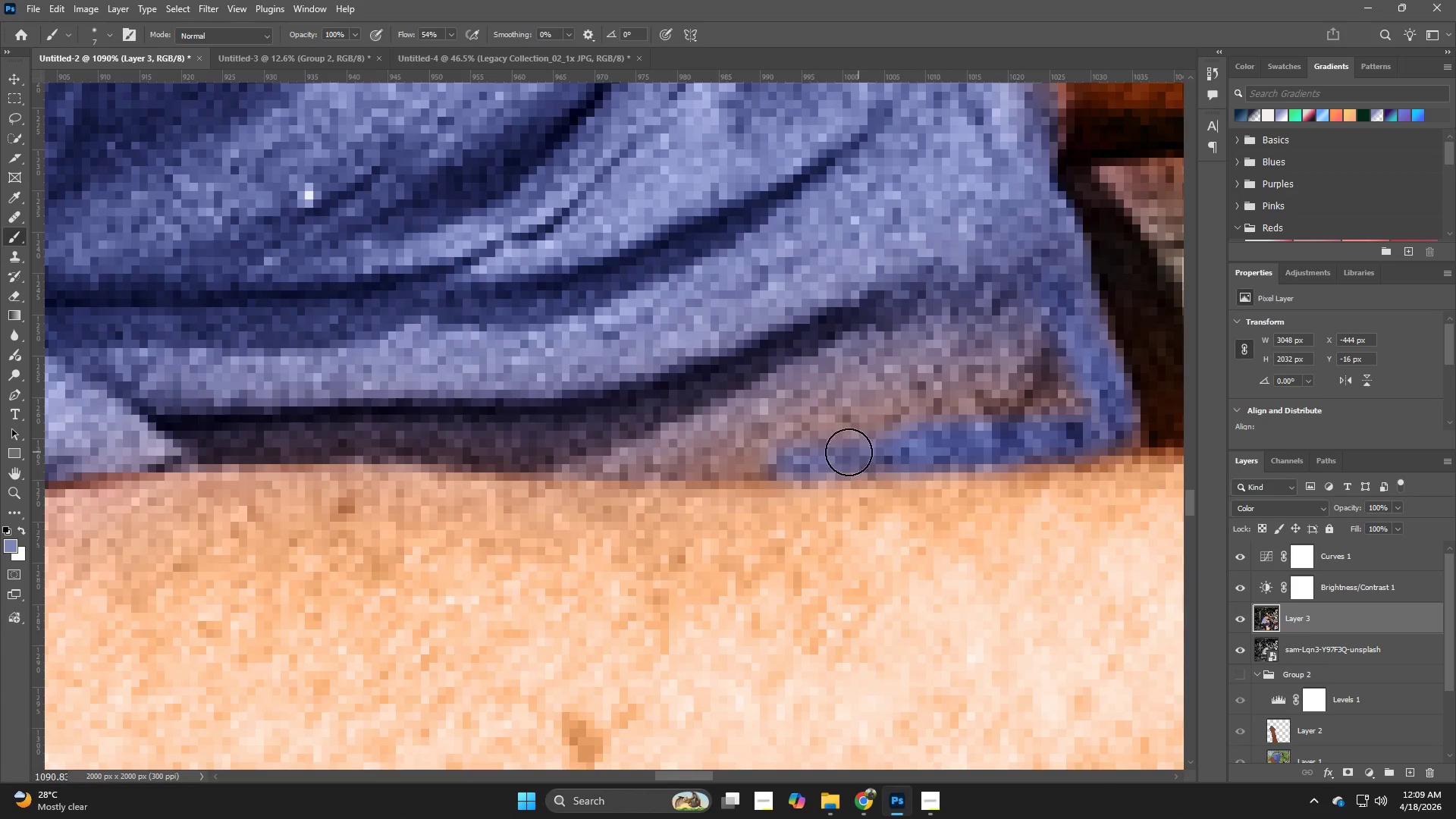 
left_click_drag(start_coordinate=[836, 452], to_coordinate=[664, 453])
 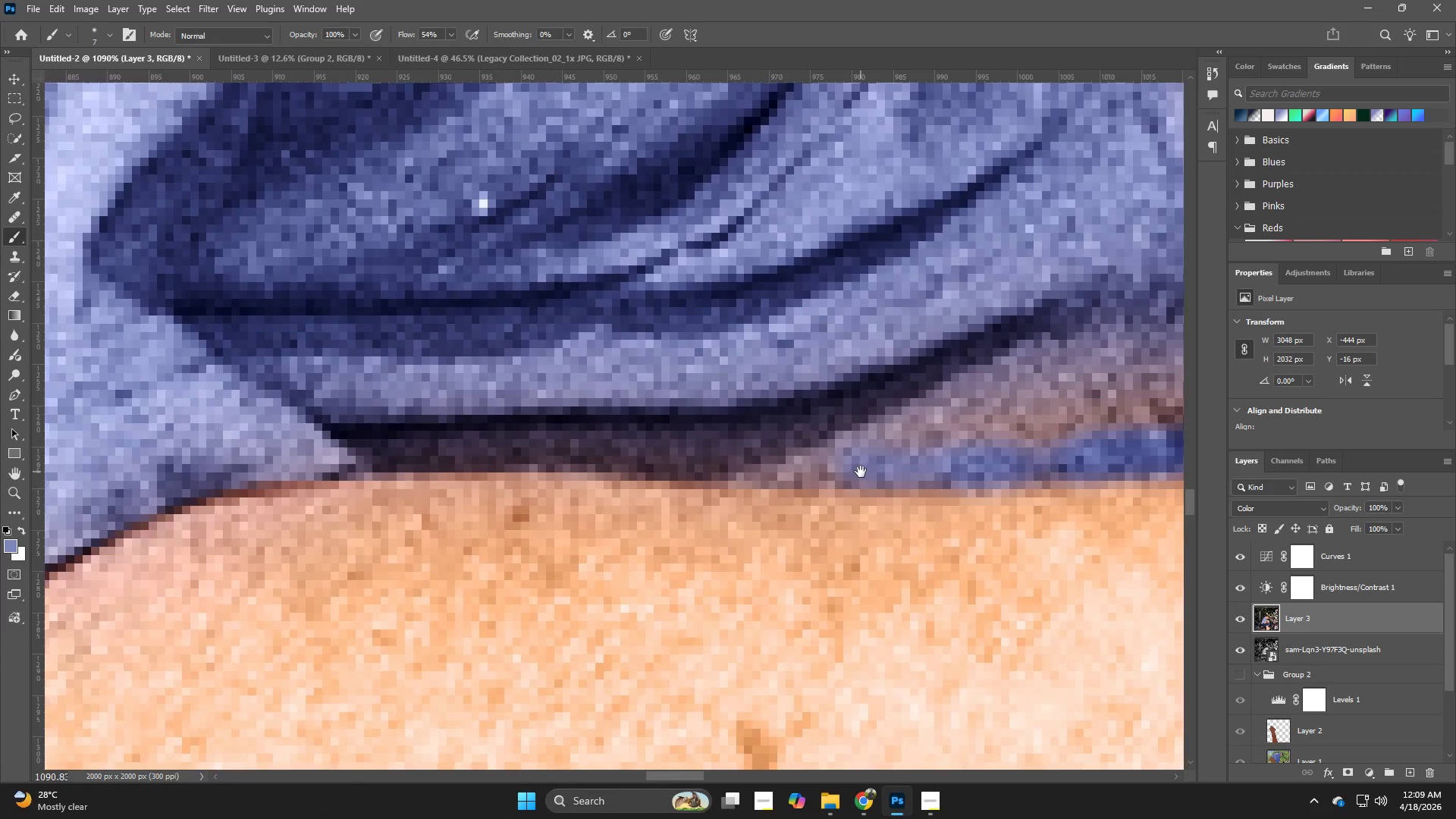 
hold_key(key=Space, duration=0.62)
 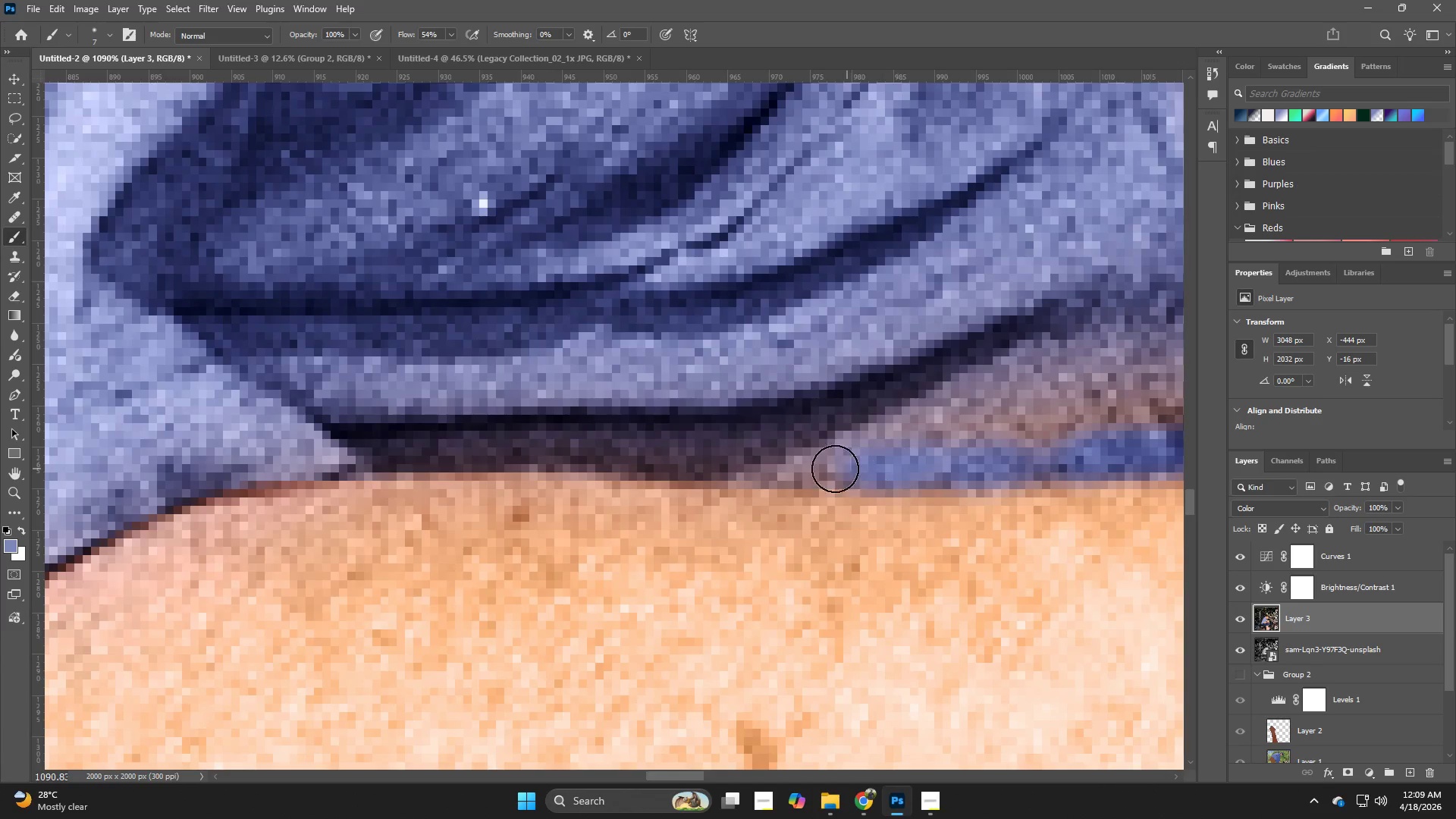 
left_click_drag(start_coordinate=[686, 463], to_coordinate=[861, 472])
 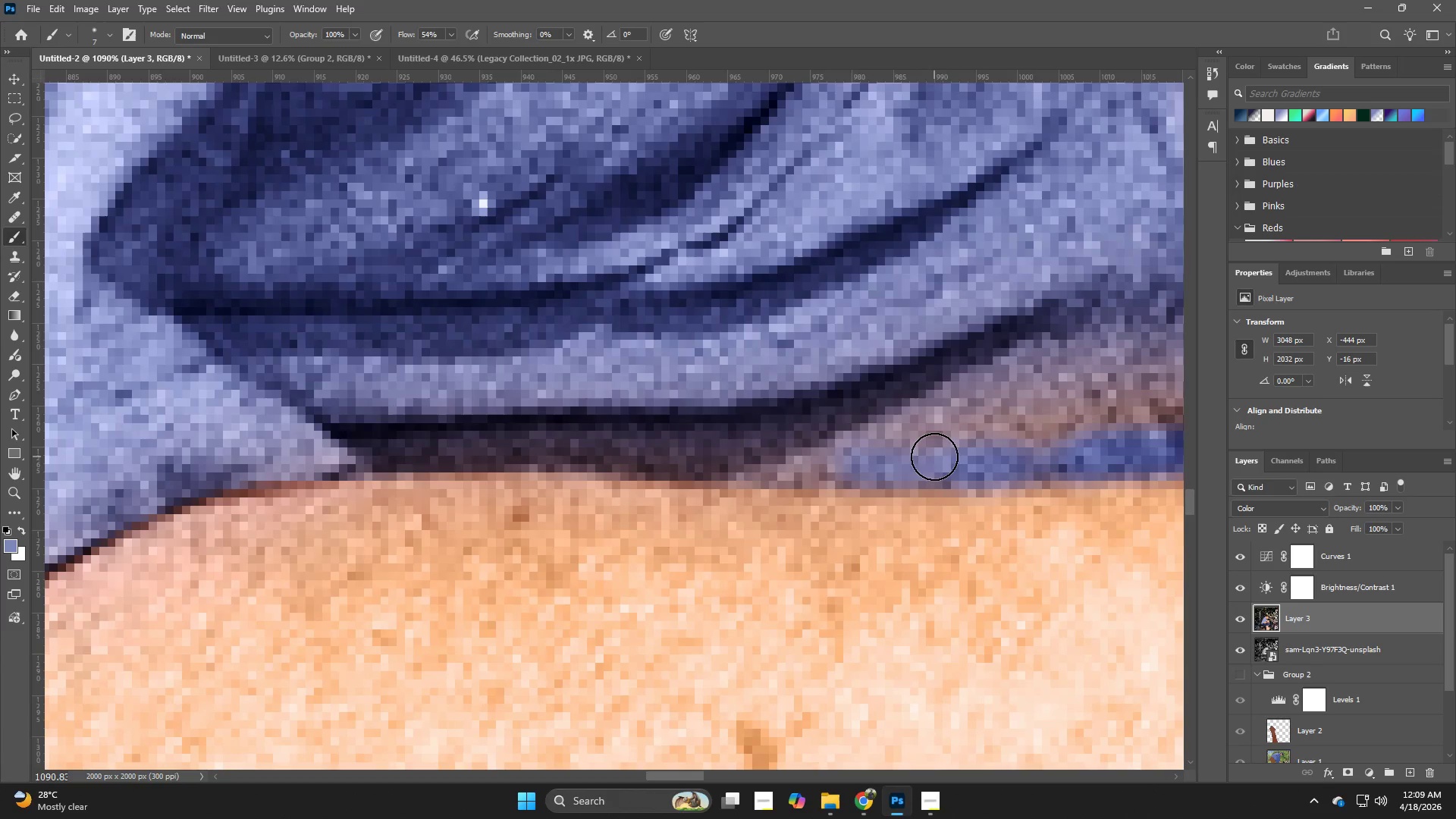 
left_click_drag(start_coordinate=[926, 460], to_coordinate=[624, 466])
 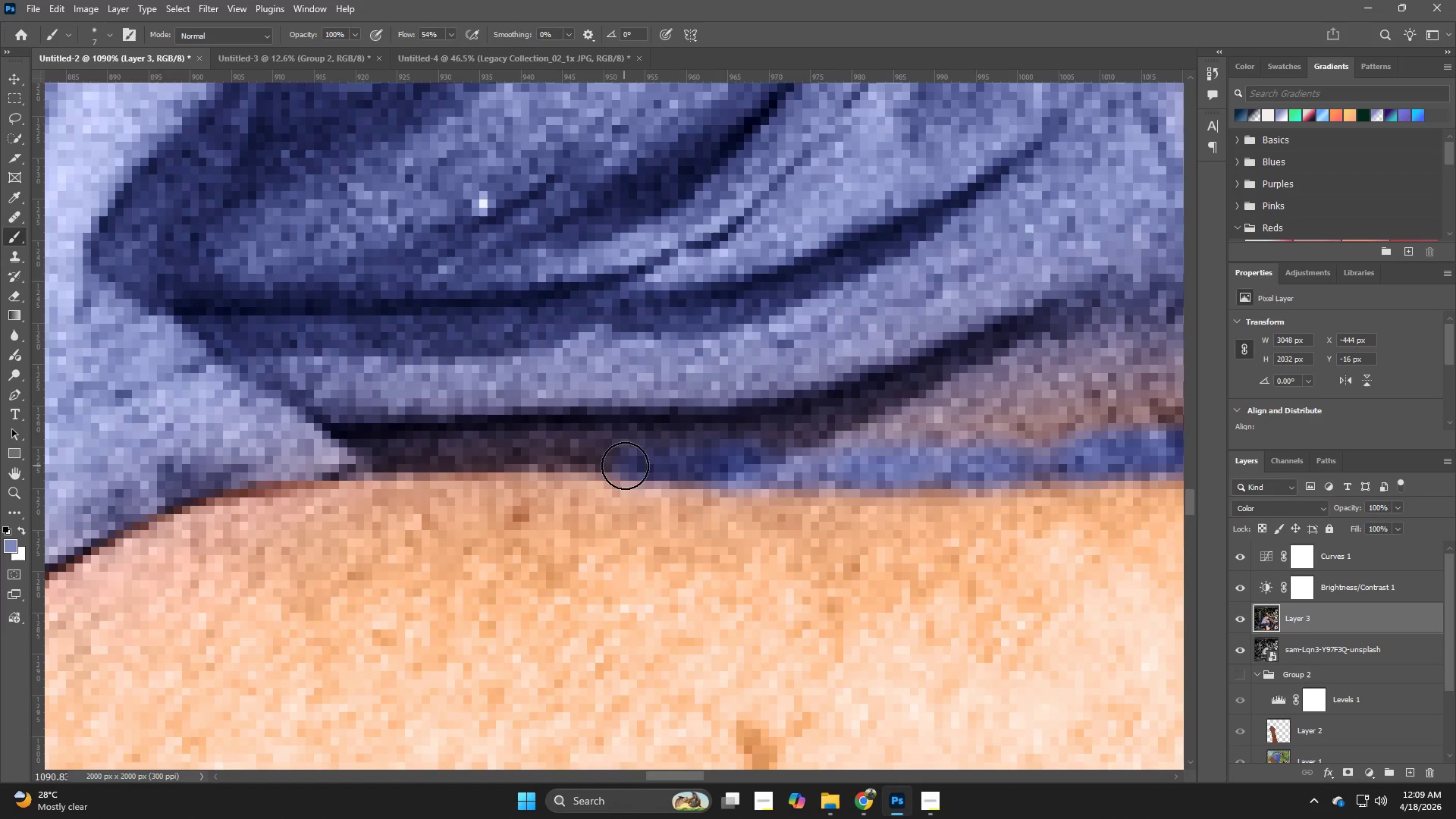 
hold_key(key=Space, duration=0.62)
 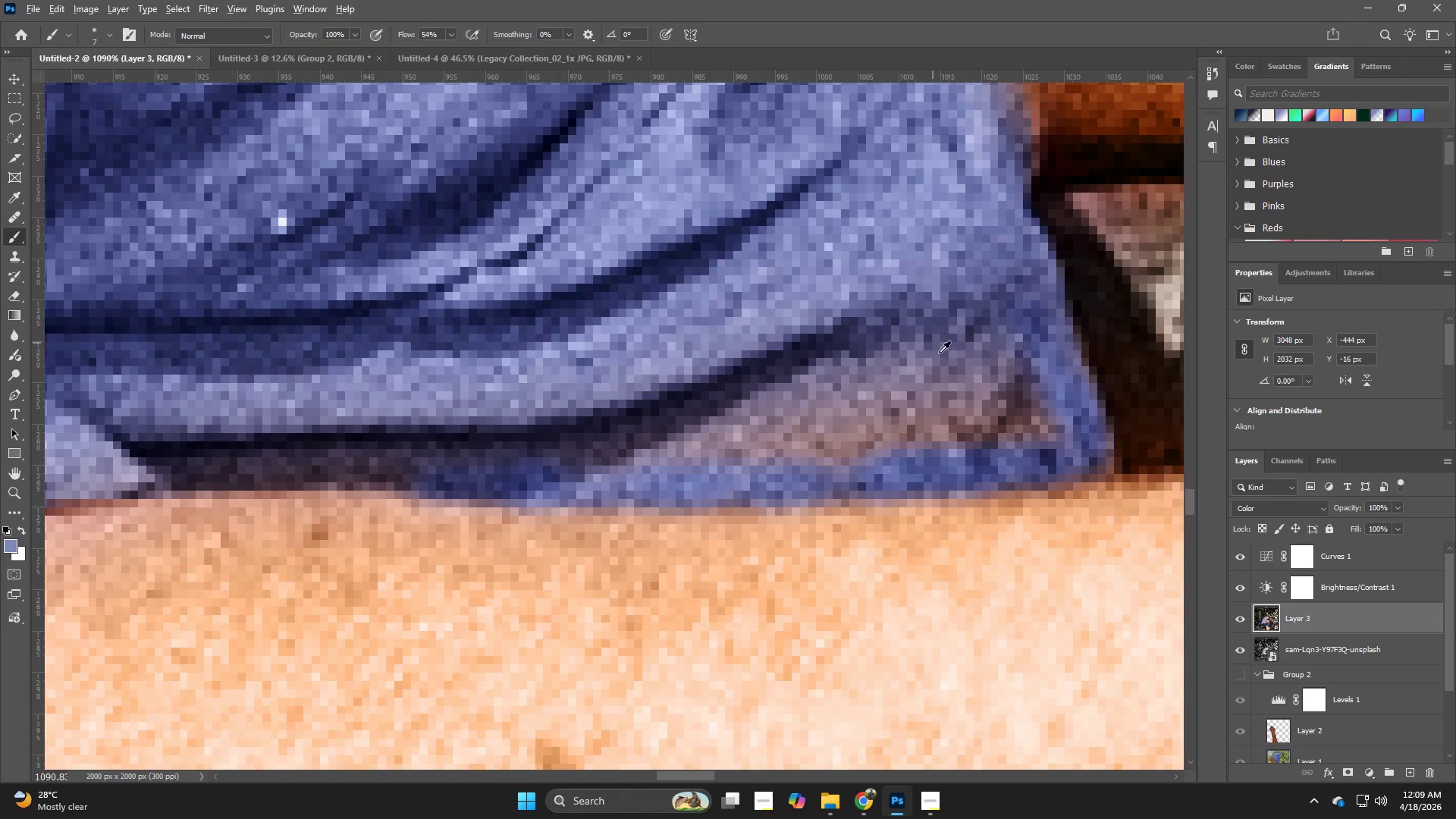 
left_click_drag(start_coordinate=[866, 466], to_coordinate=[665, 484])
 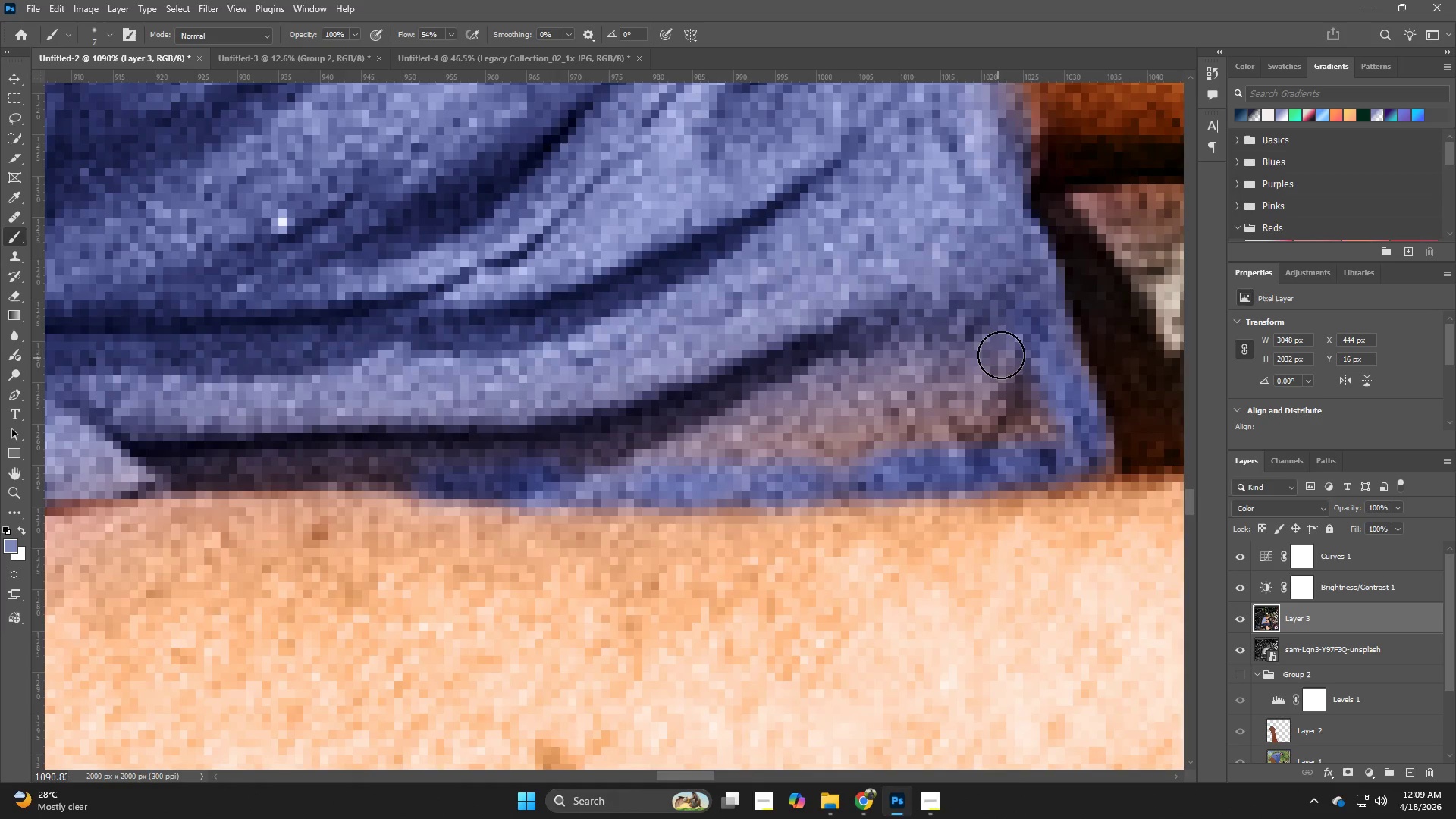 
hold_key(key=AltLeft, duration=0.31)
 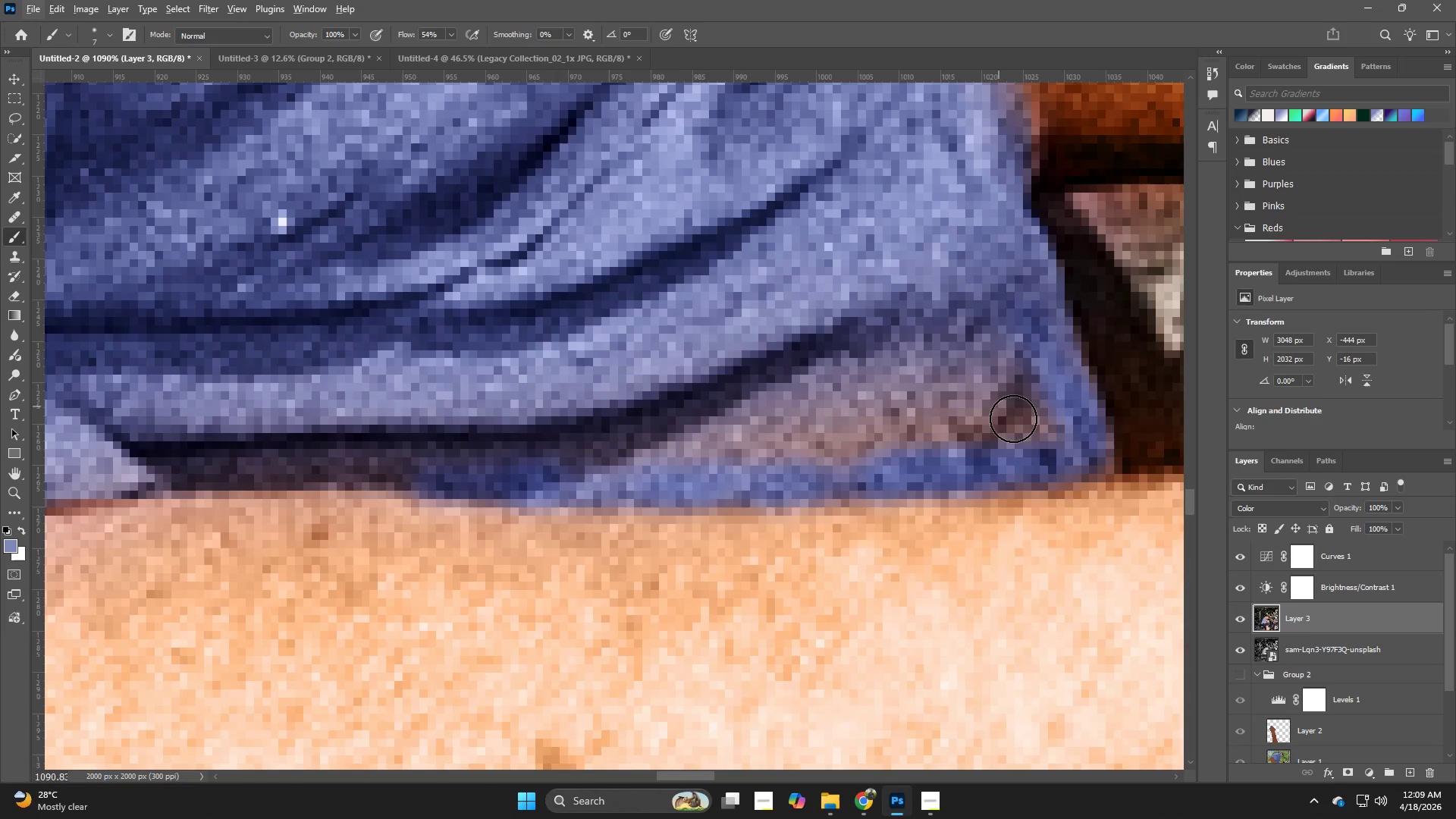 
left_click_drag(start_coordinate=[1023, 426], to_coordinate=[1043, 429])
 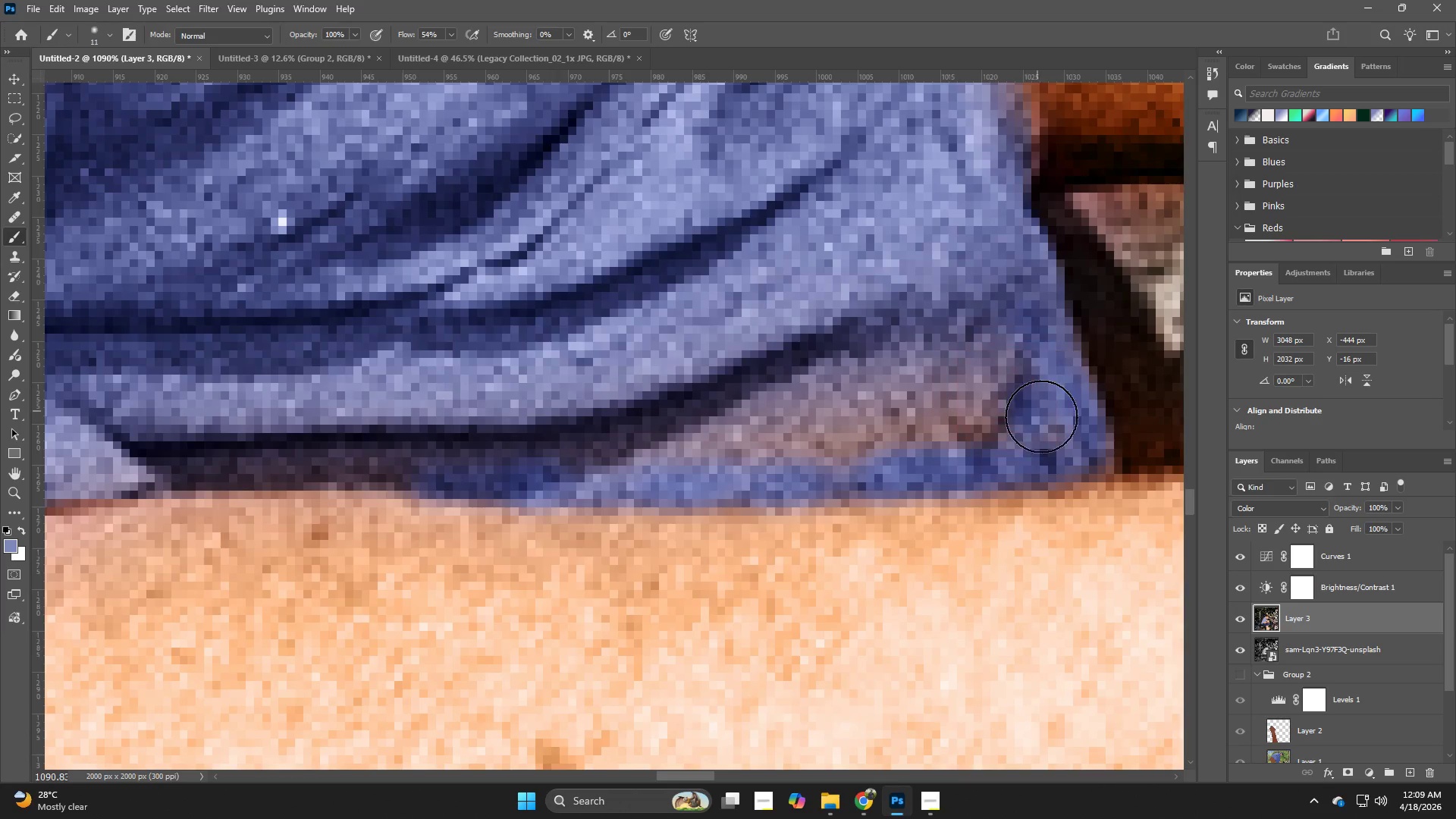 
hold_key(key=AltLeft, duration=0.42)
 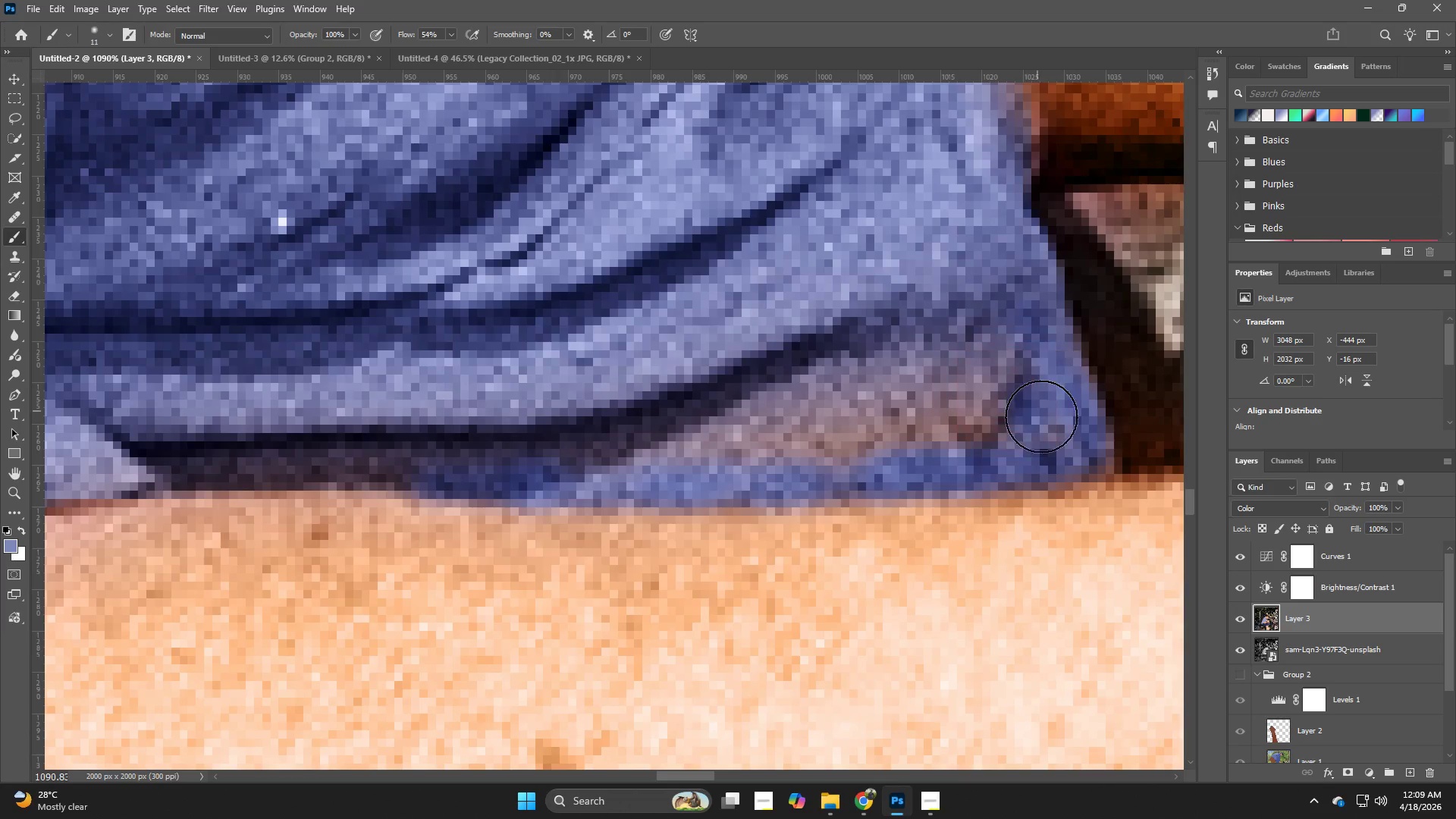 
left_click_drag(start_coordinate=[1043, 420], to_coordinate=[677, 410])
 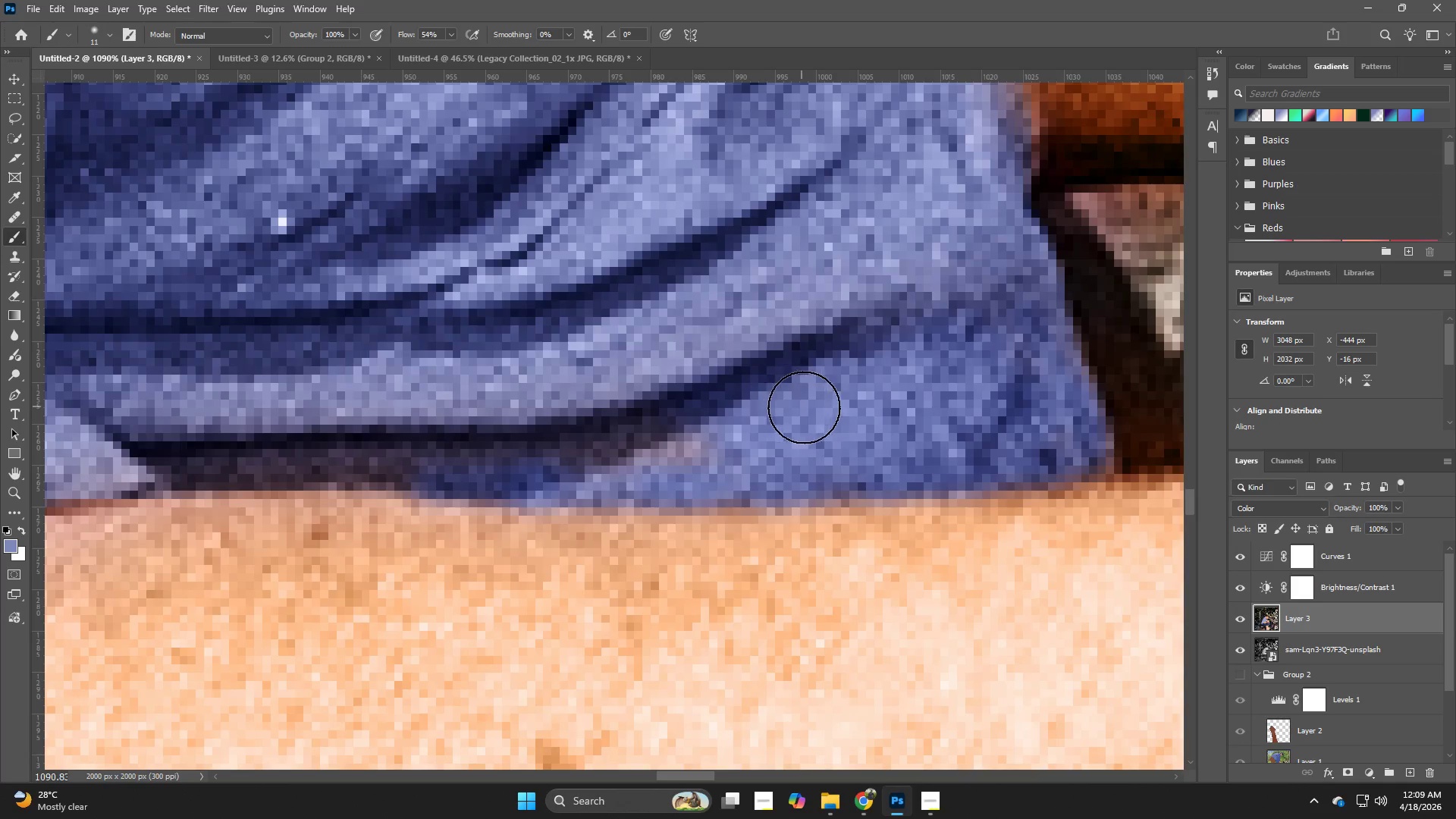 
left_click_drag(start_coordinate=[805, 413], to_coordinate=[566, 453])
 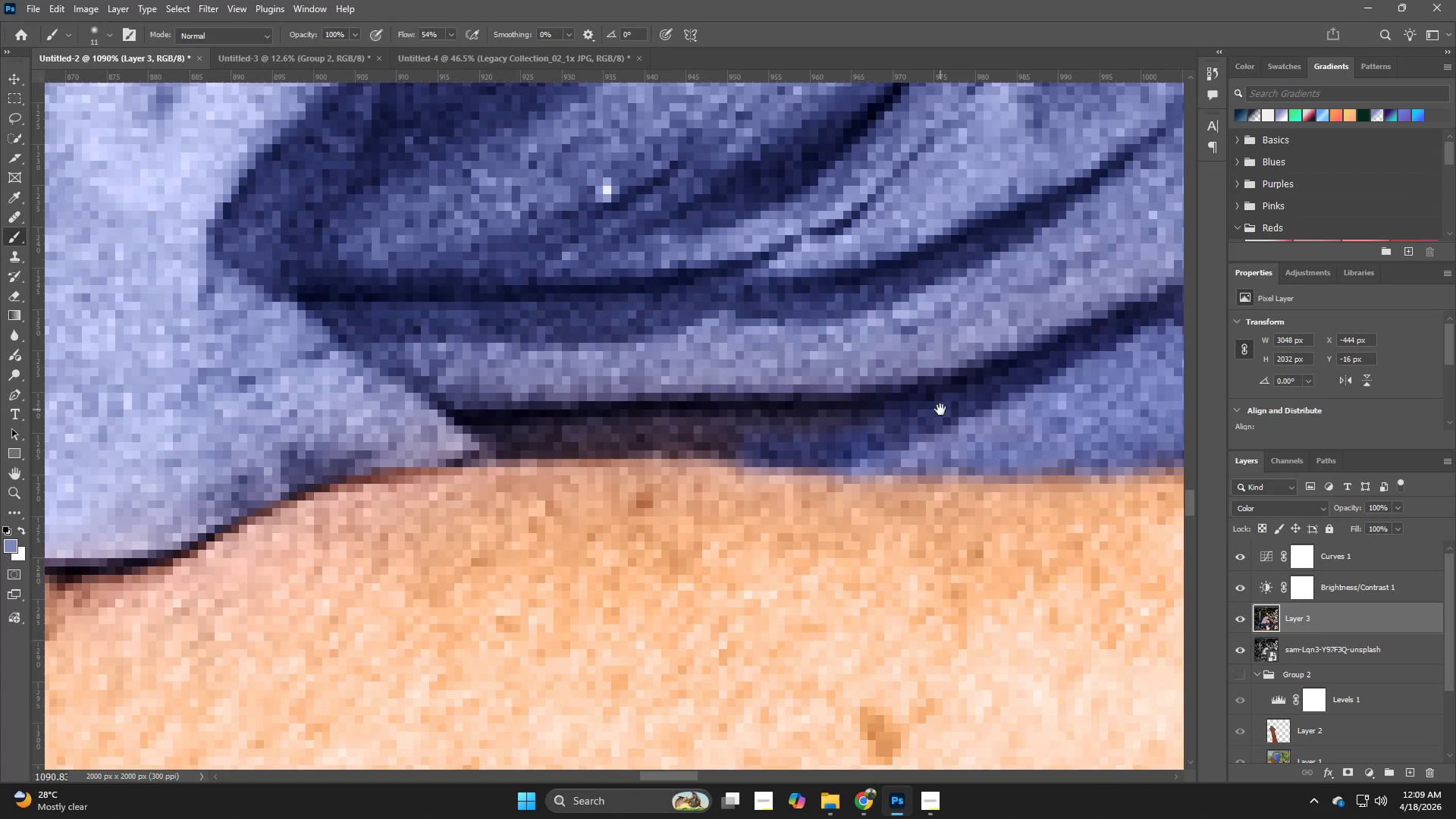 
hold_key(key=Space, duration=0.69)
 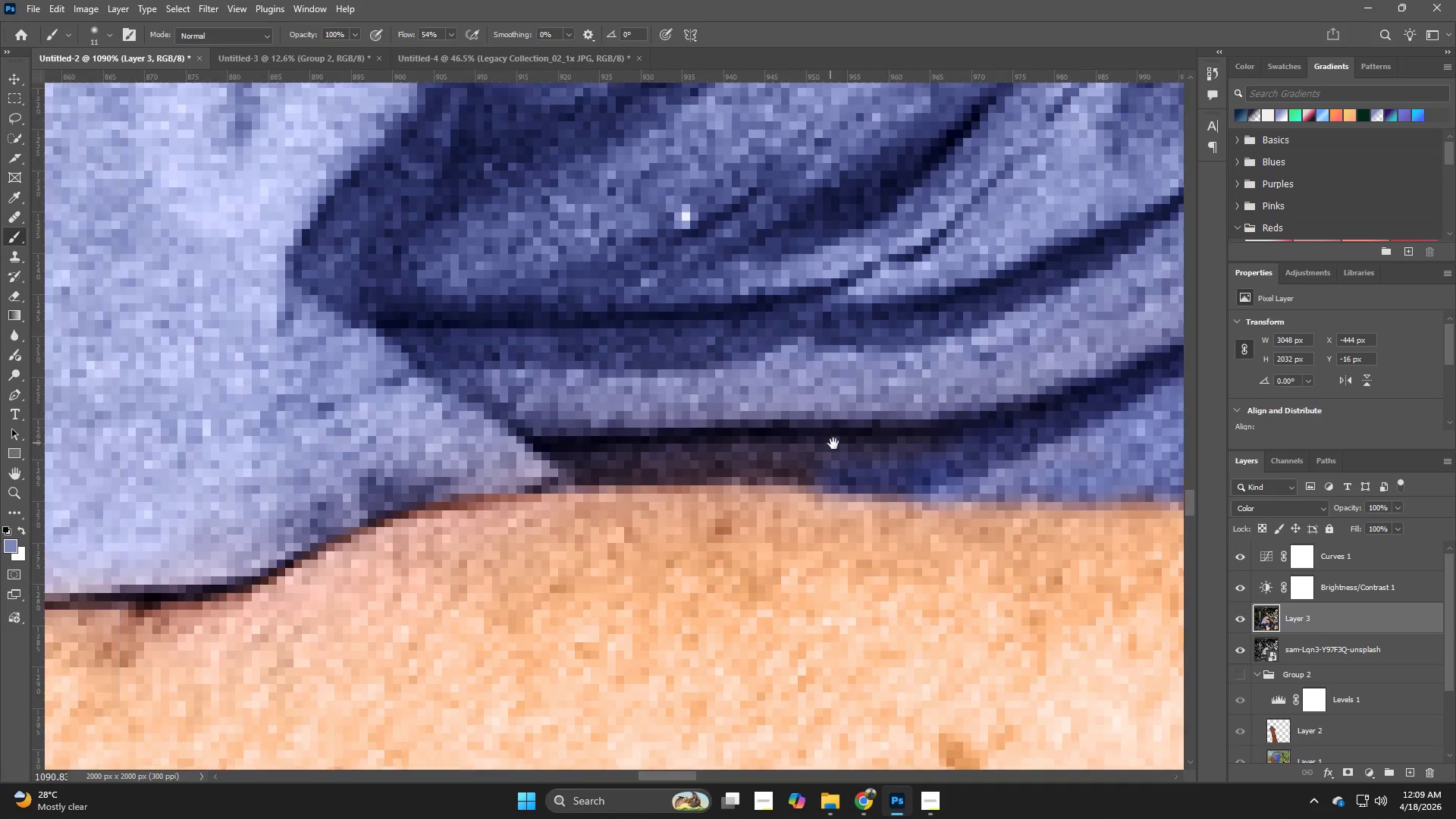 
left_click_drag(start_coordinate=[616, 441], to_coordinate=[940, 410])
 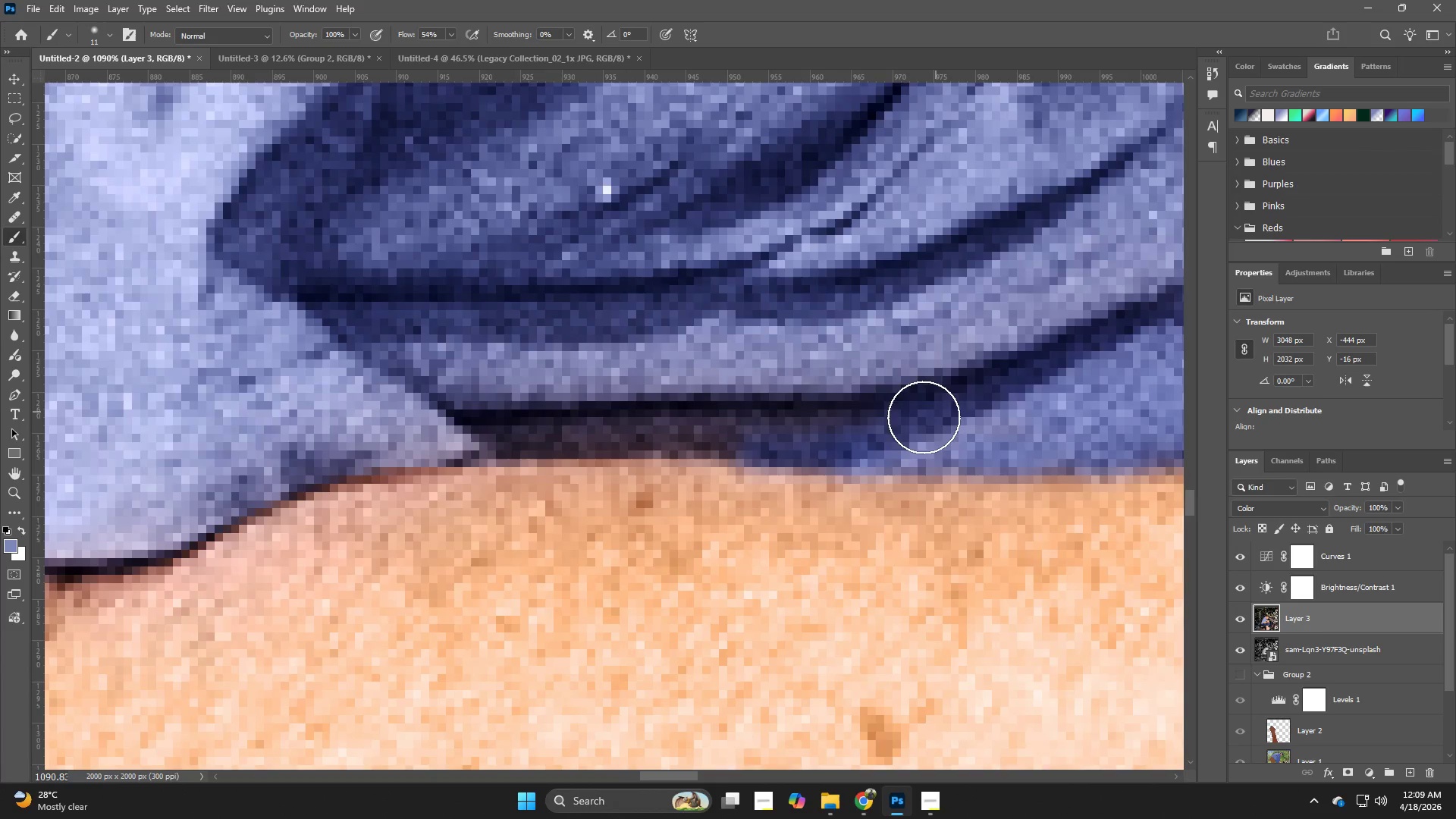 
hold_key(key=Space, duration=0.59)
 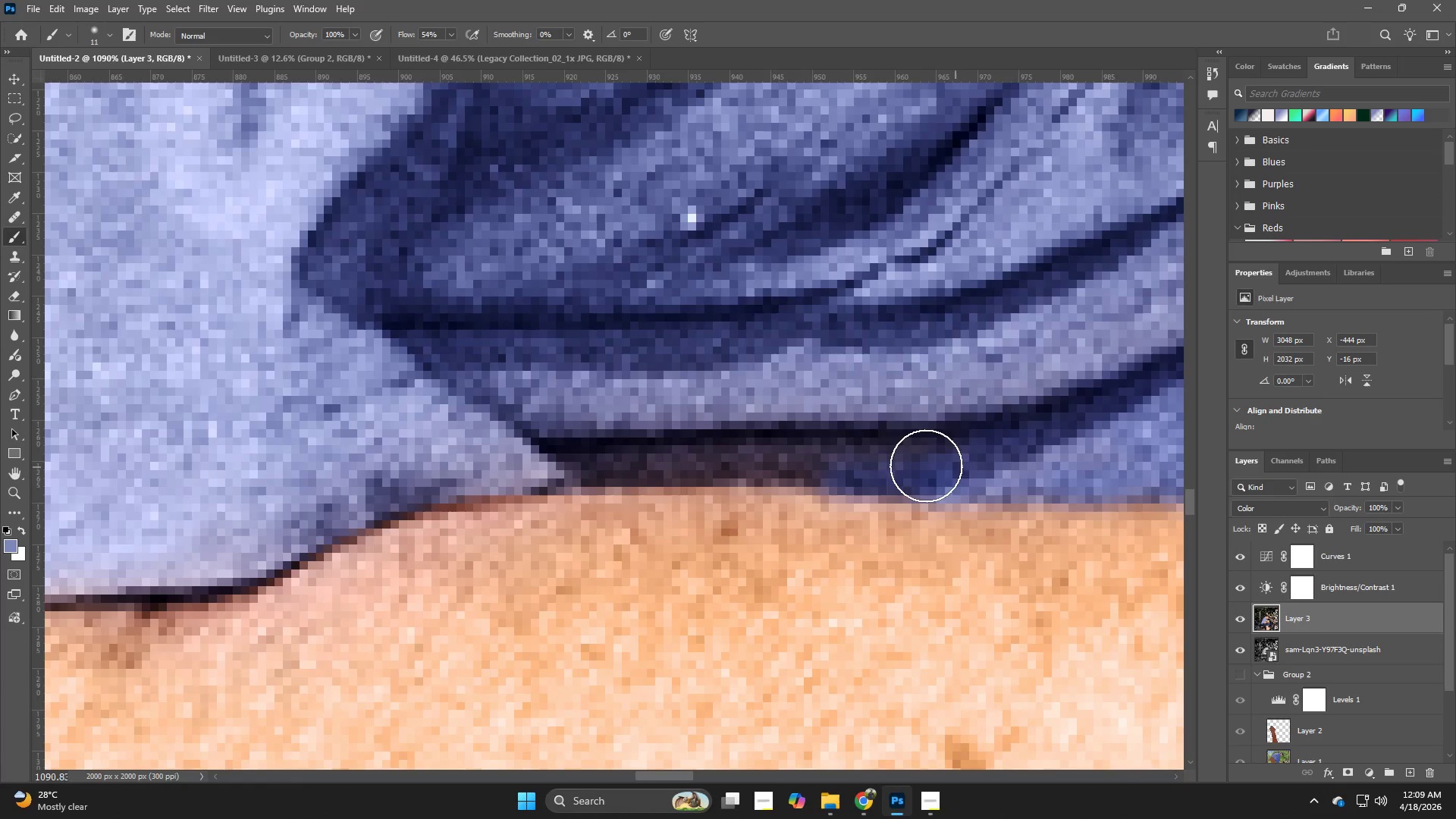 
left_click_drag(start_coordinate=[748, 416], to_coordinate=[833, 444])
 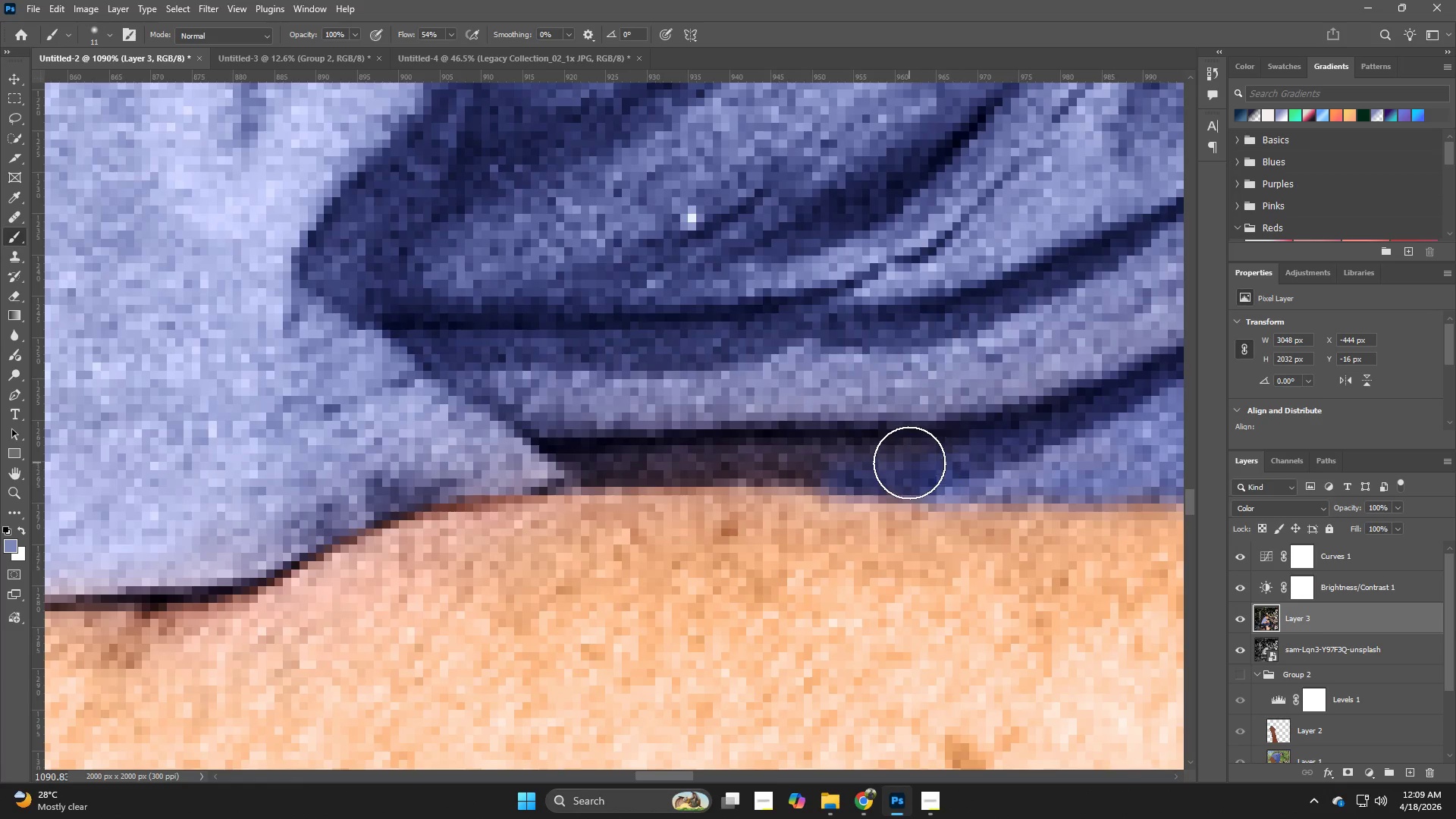 
left_click_drag(start_coordinate=[908, 454], to_coordinate=[755, 449])
 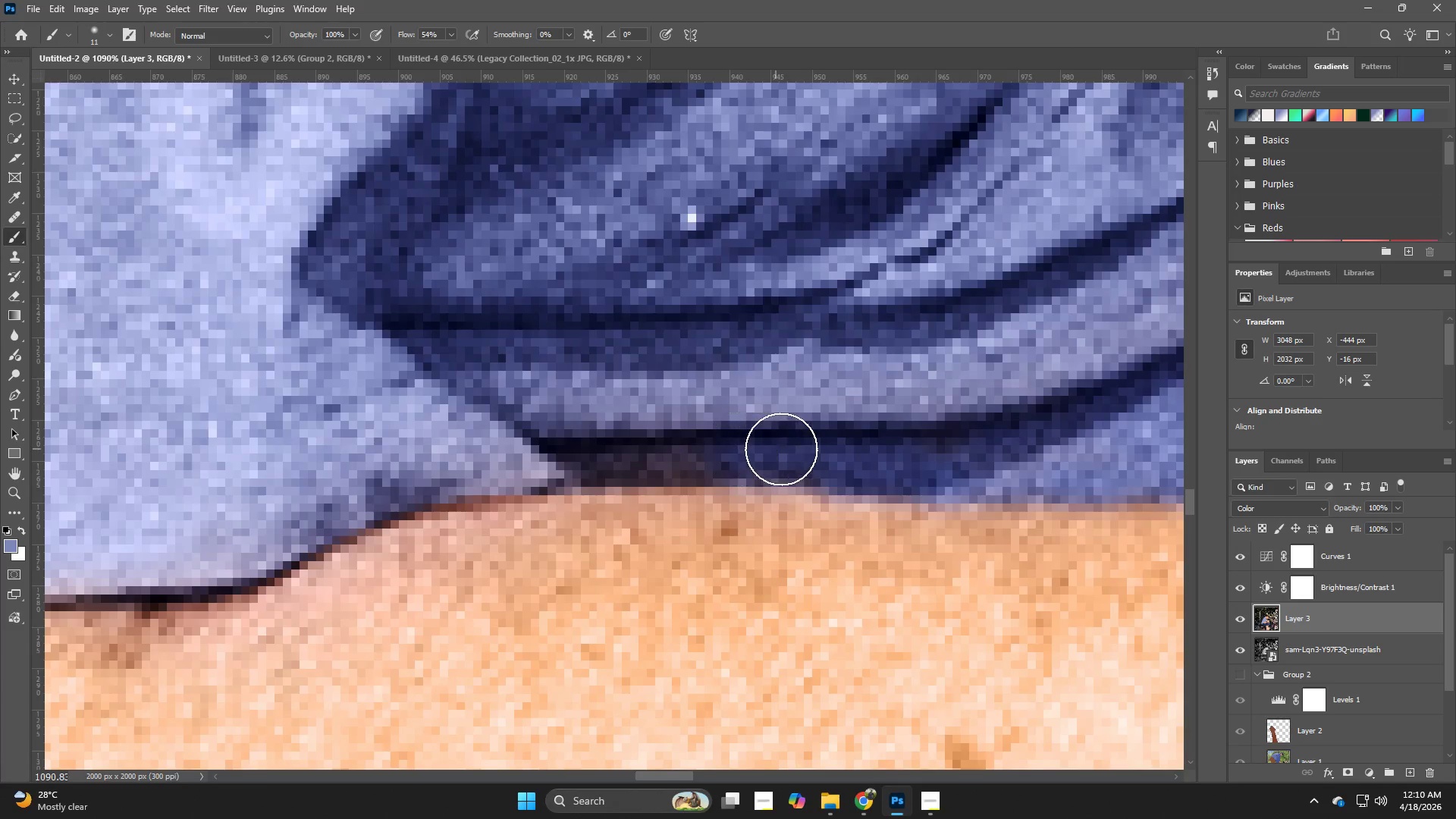 
hold_key(key=AltLeft, duration=0.62)
 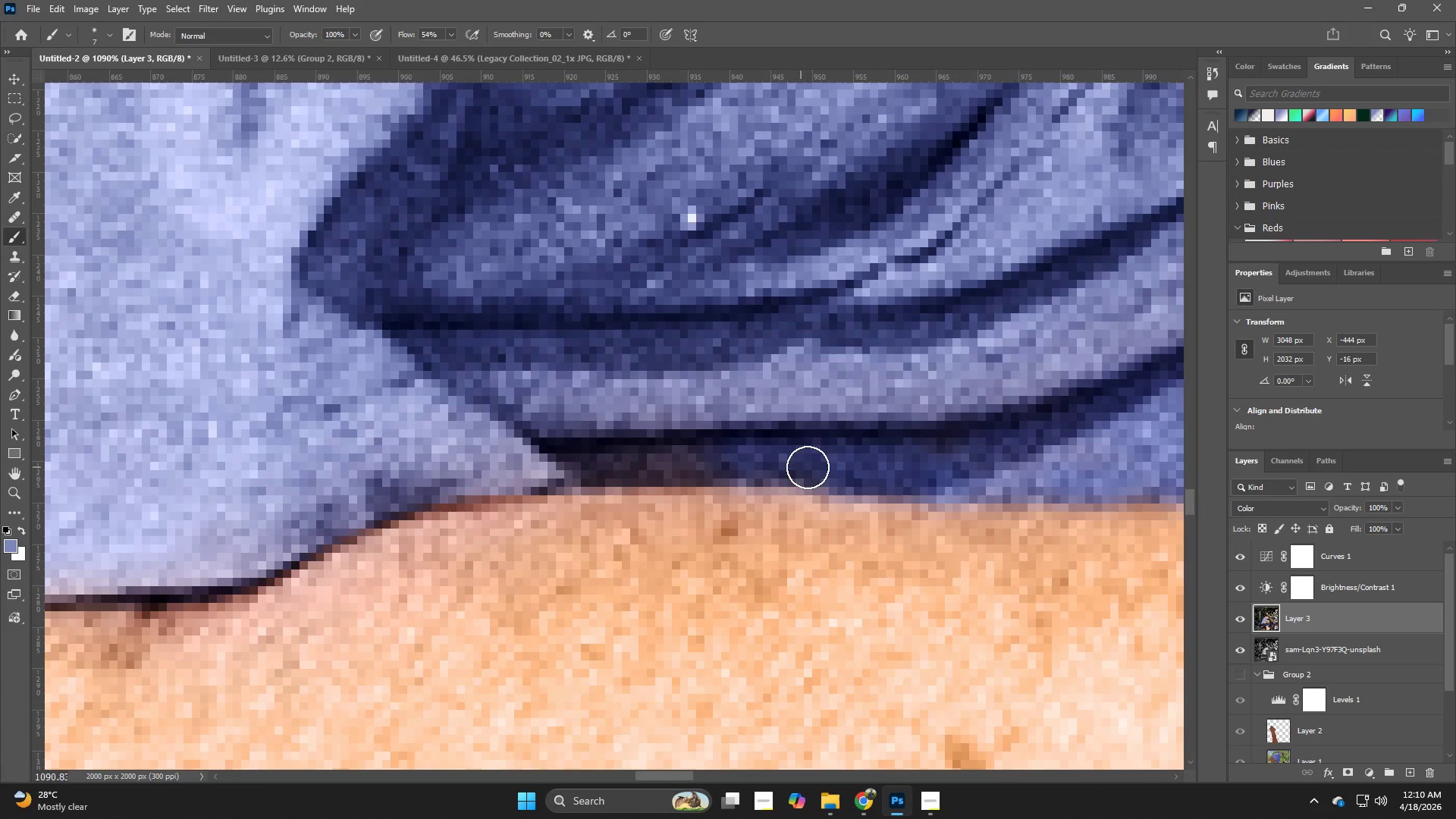 
left_click_drag(start_coordinate=[808, 467], to_coordinate=[631, 460])
 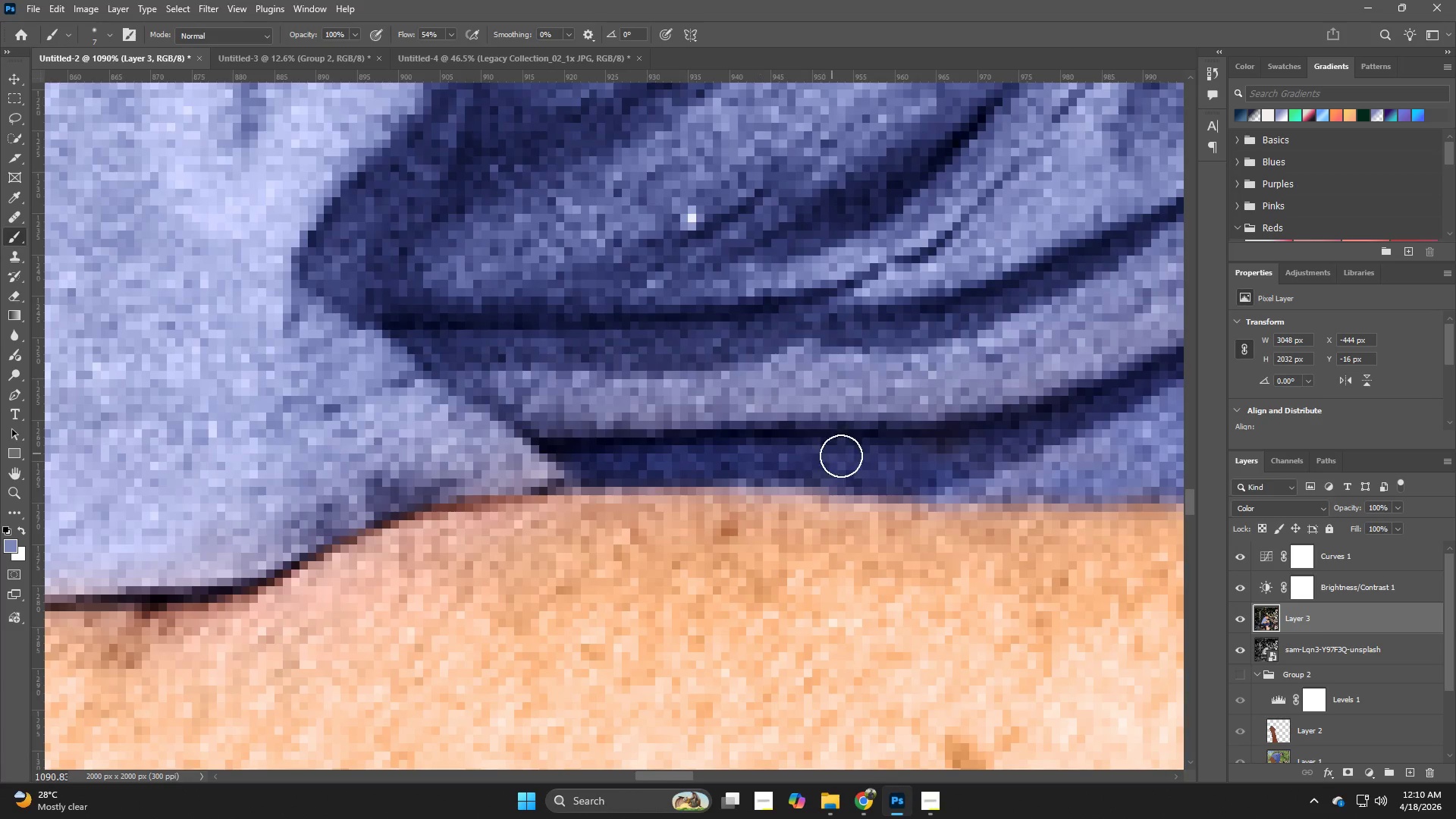 
left_click_drag(start_coordinate=[855, 457], to_coordinate=[1012, 442])
 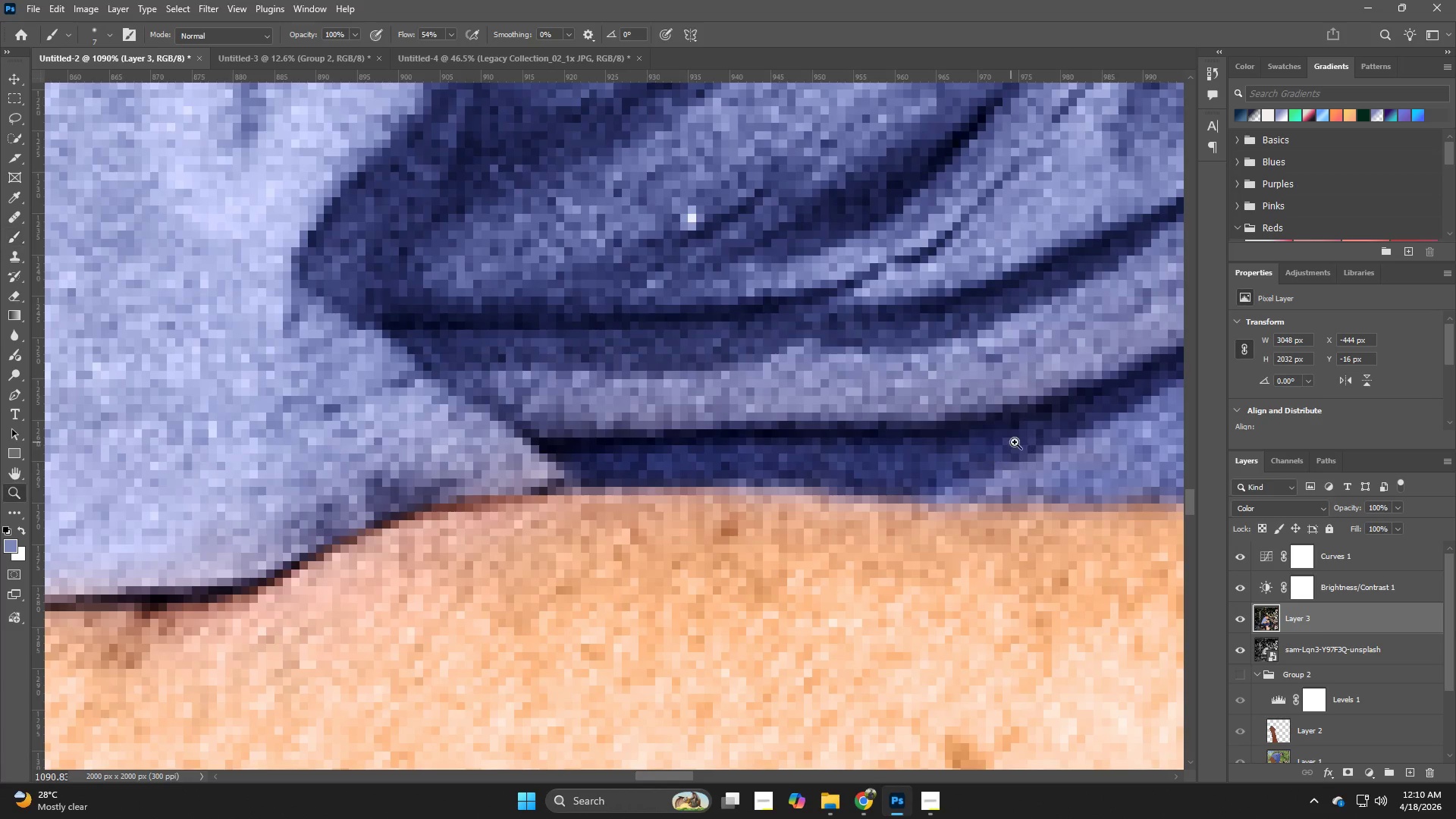 
hold_key(key=Z, duration=0.48)
 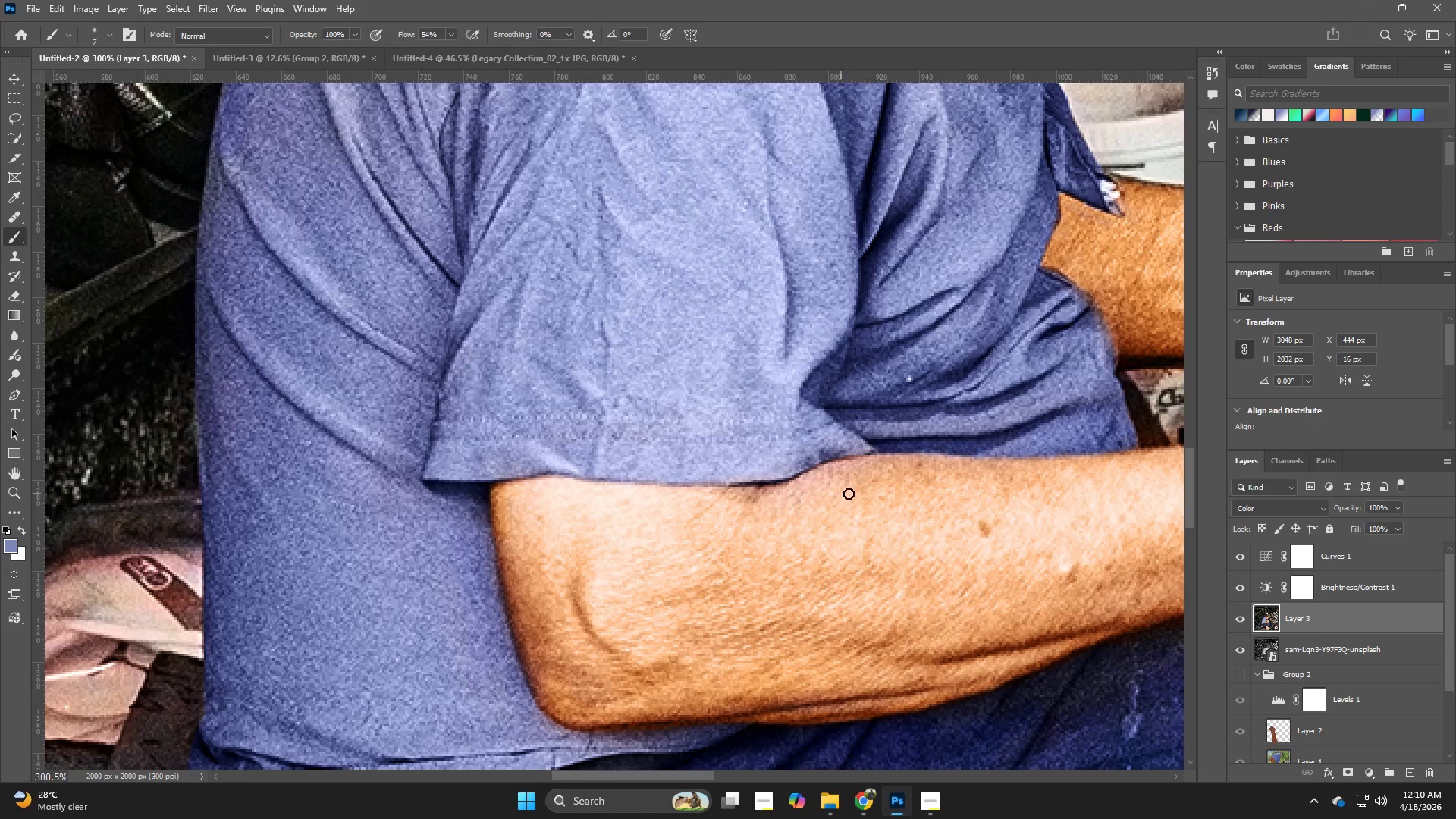 
left_click_drag(start_coordinate=[992, 440], to_coordinate=[912, 472])
 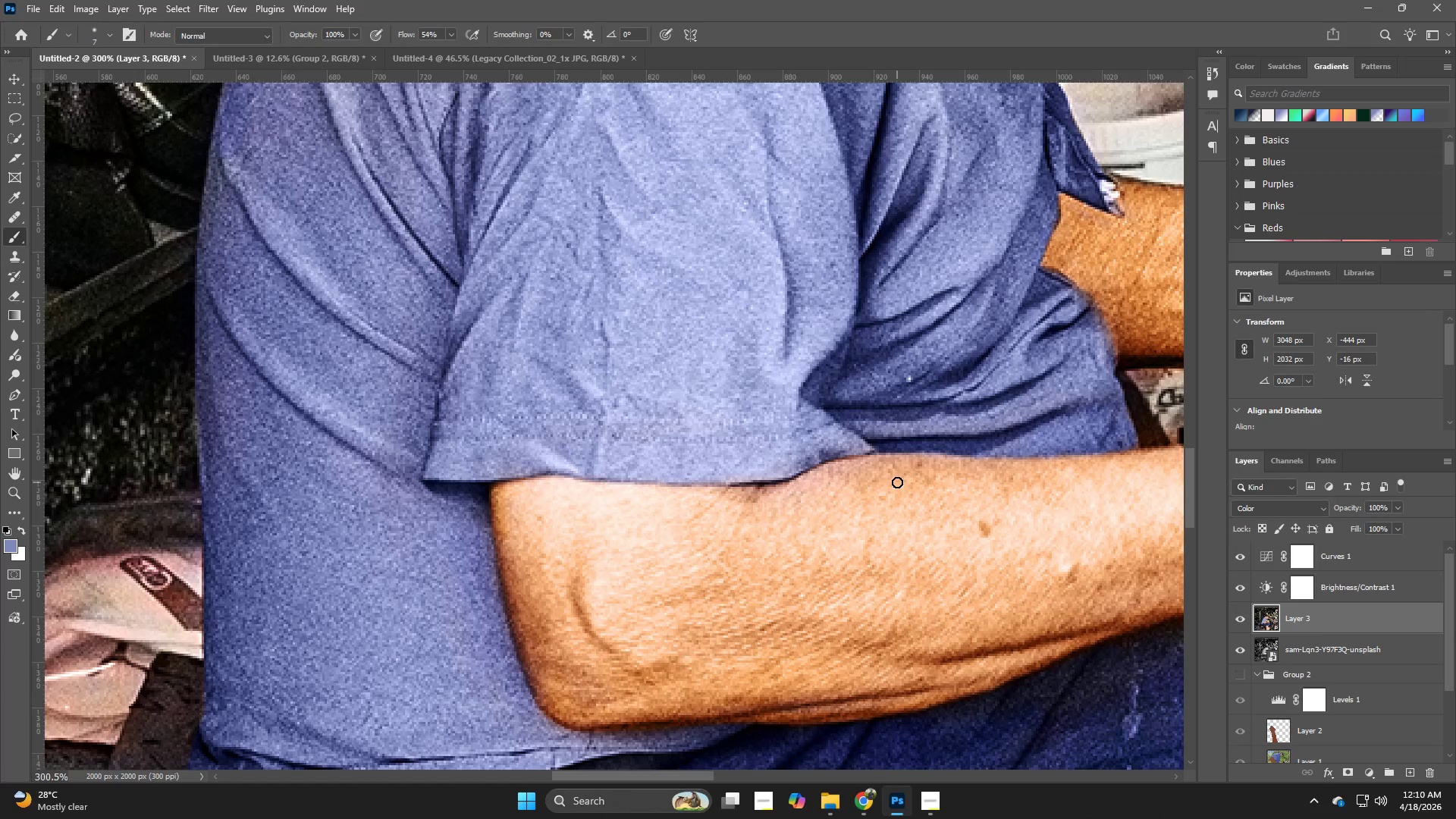 
hold_key(key=Z, duration=0.84)
 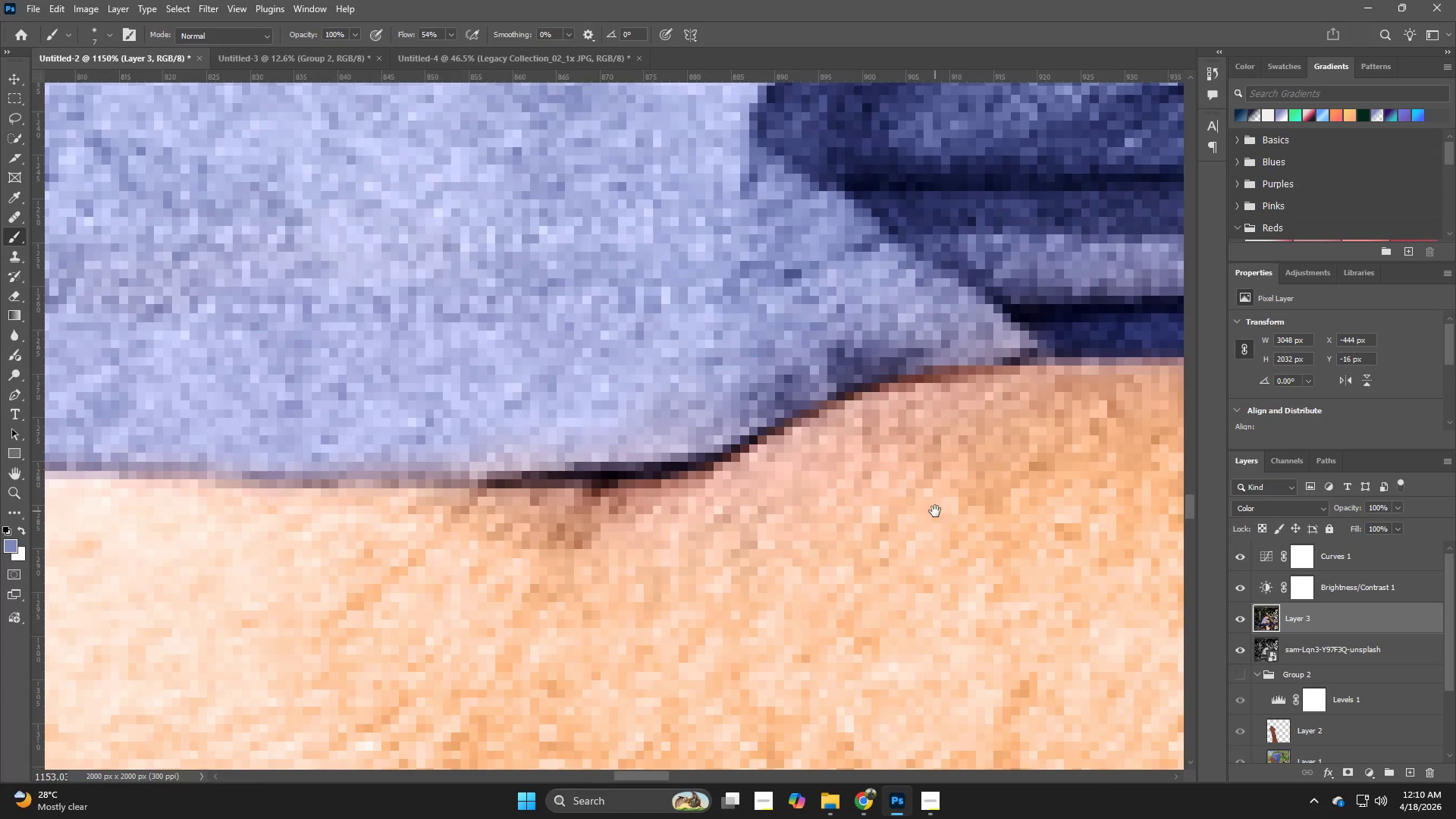 
left_click_drag(start_coordinate=[861, 463], to_coordinate=[944, 492])
 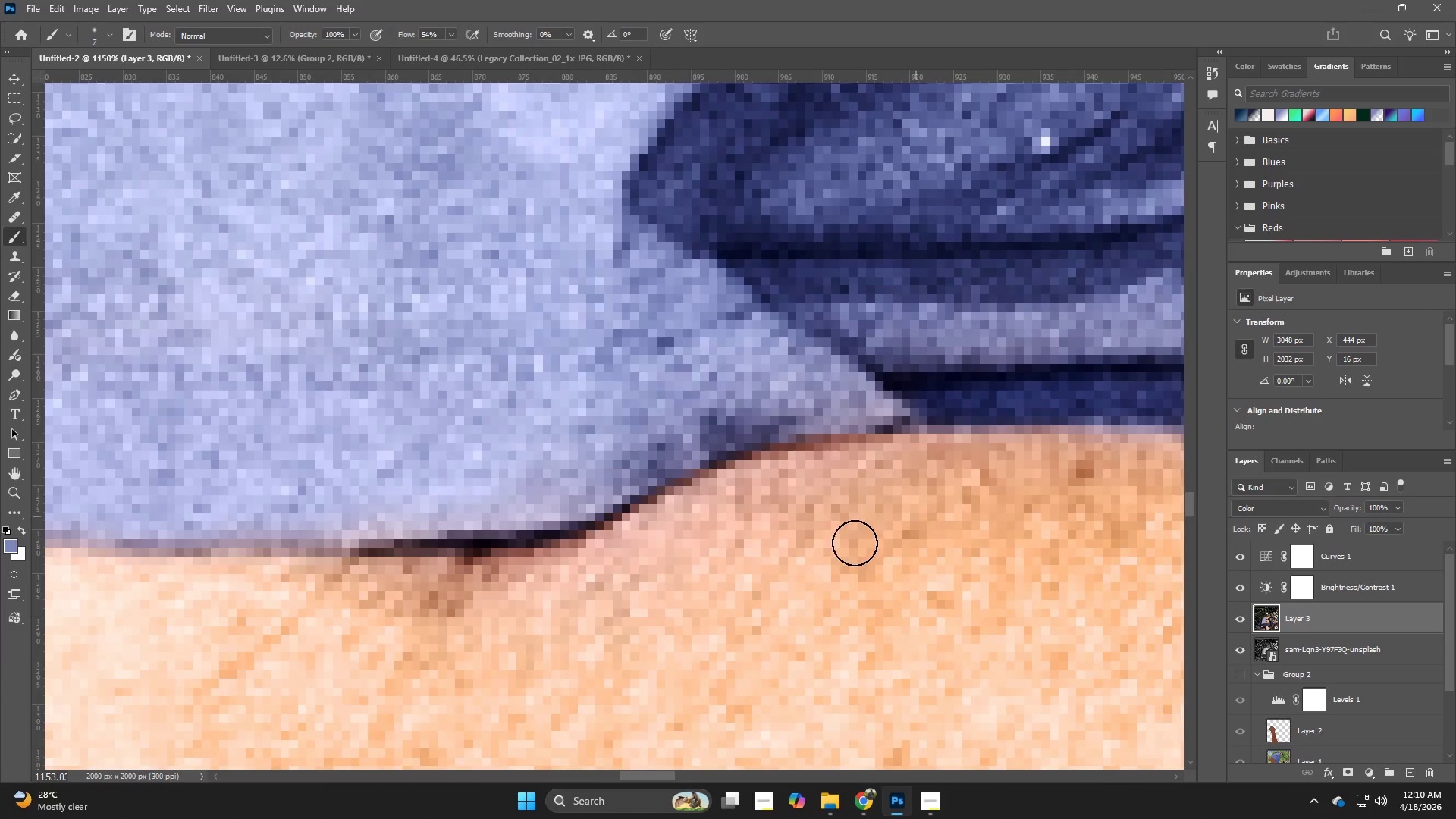 
hold_key(key=Space, duration=0.44)
 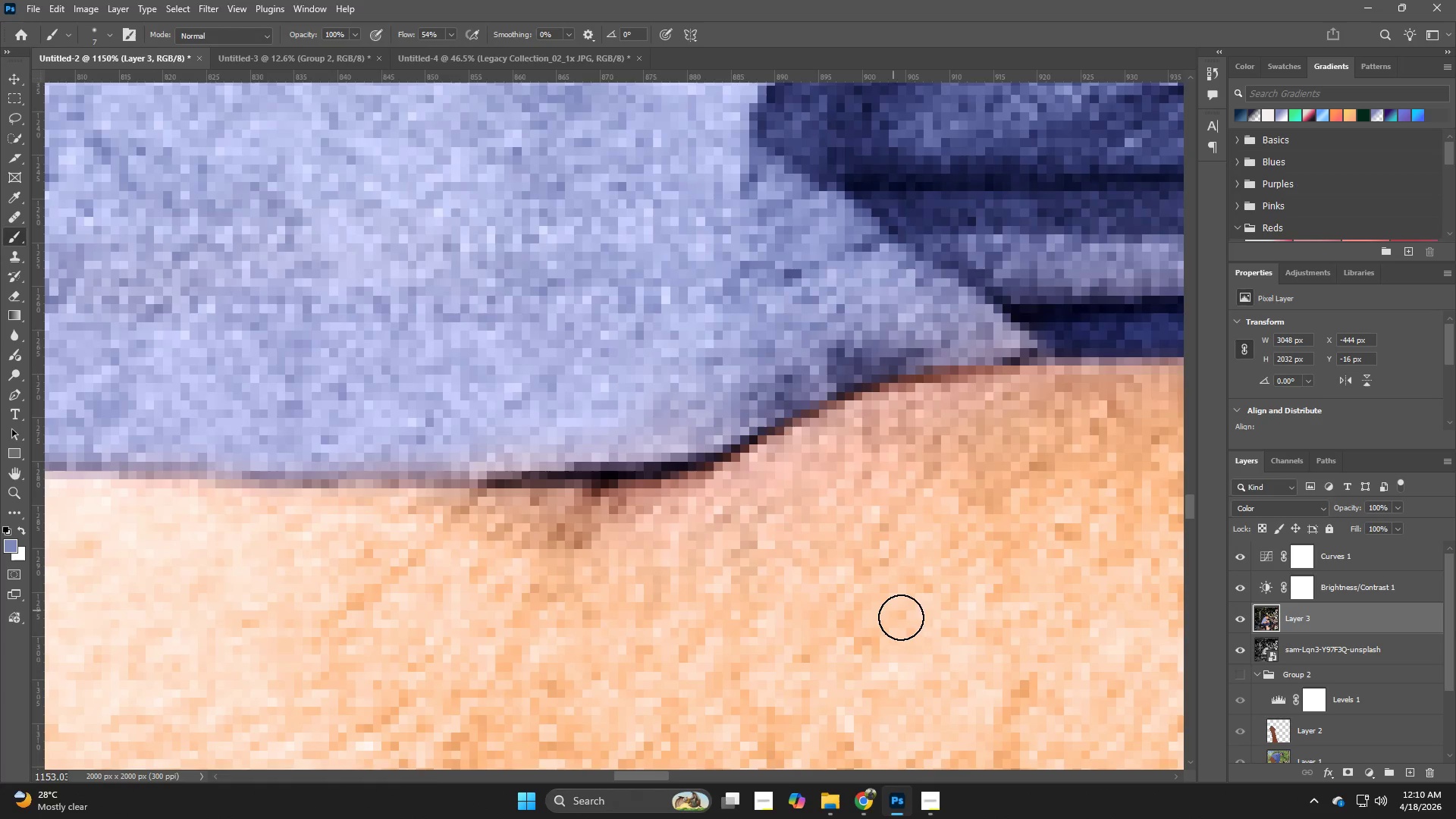 
left_click_drag(start_coordinate=[808, 579], to_coordinate=[935, 511])
 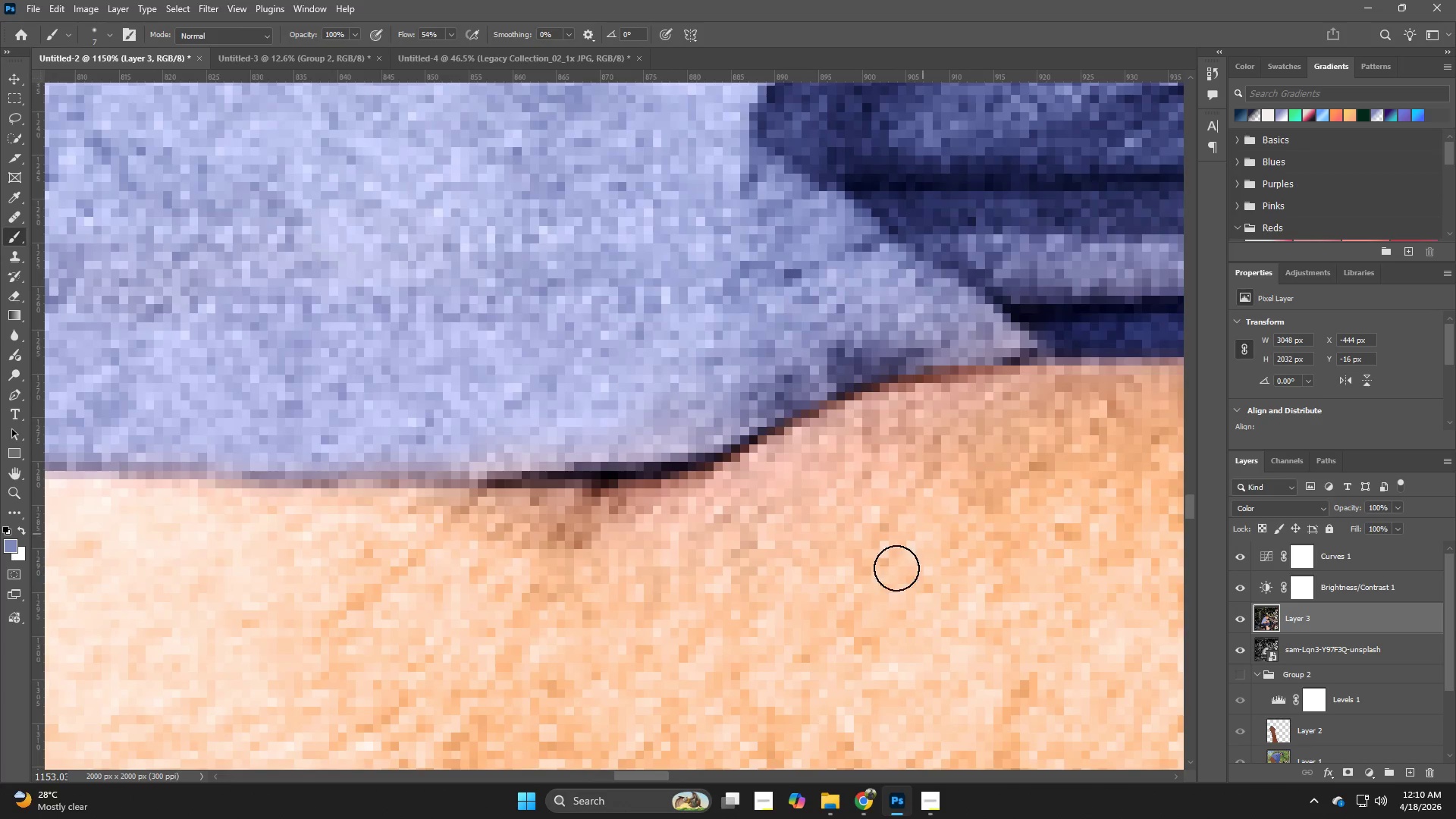 
key(B)
 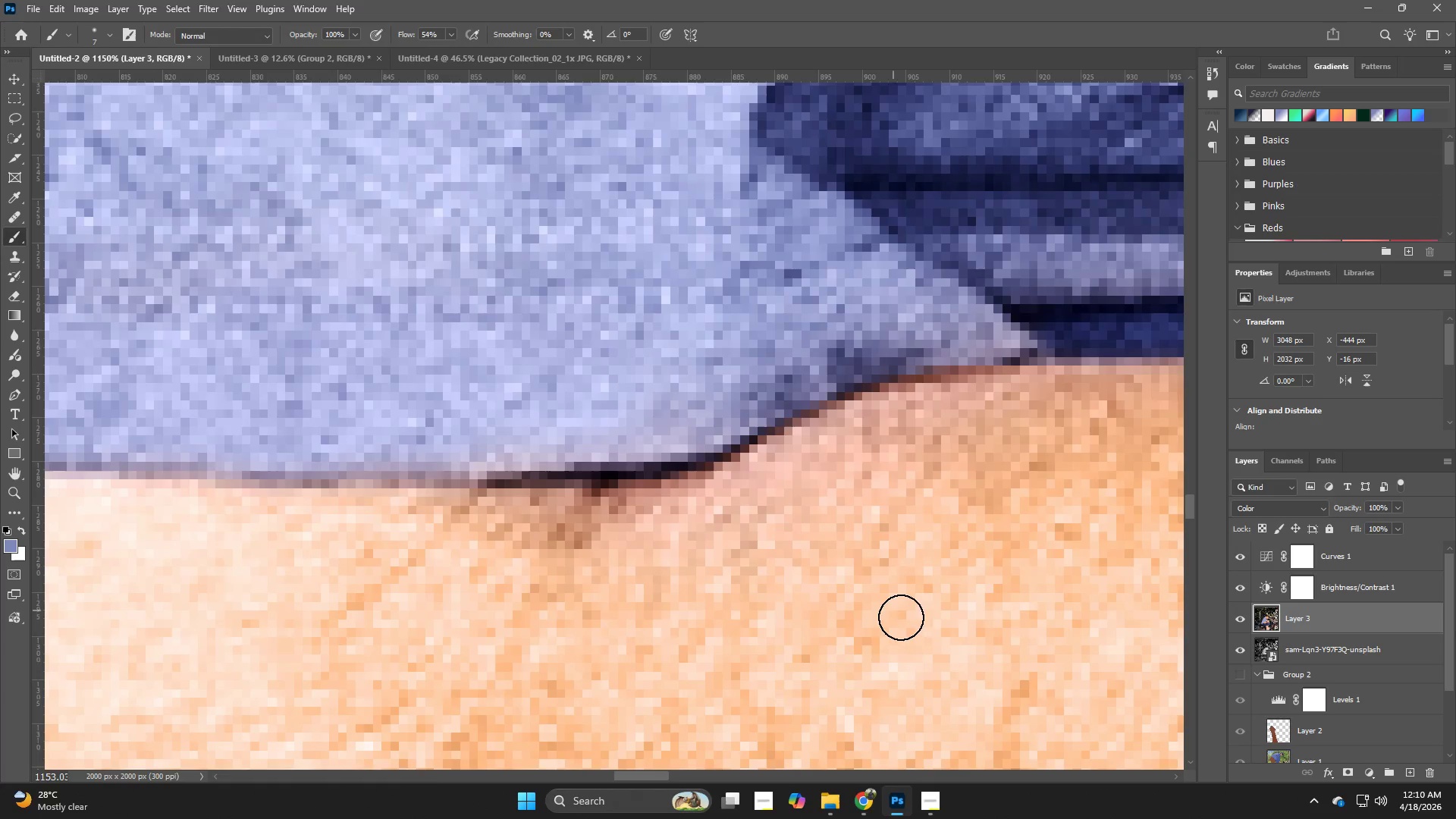 
hold_key(key=AltLeft, duration=0.42)
left_click([911, 618])
 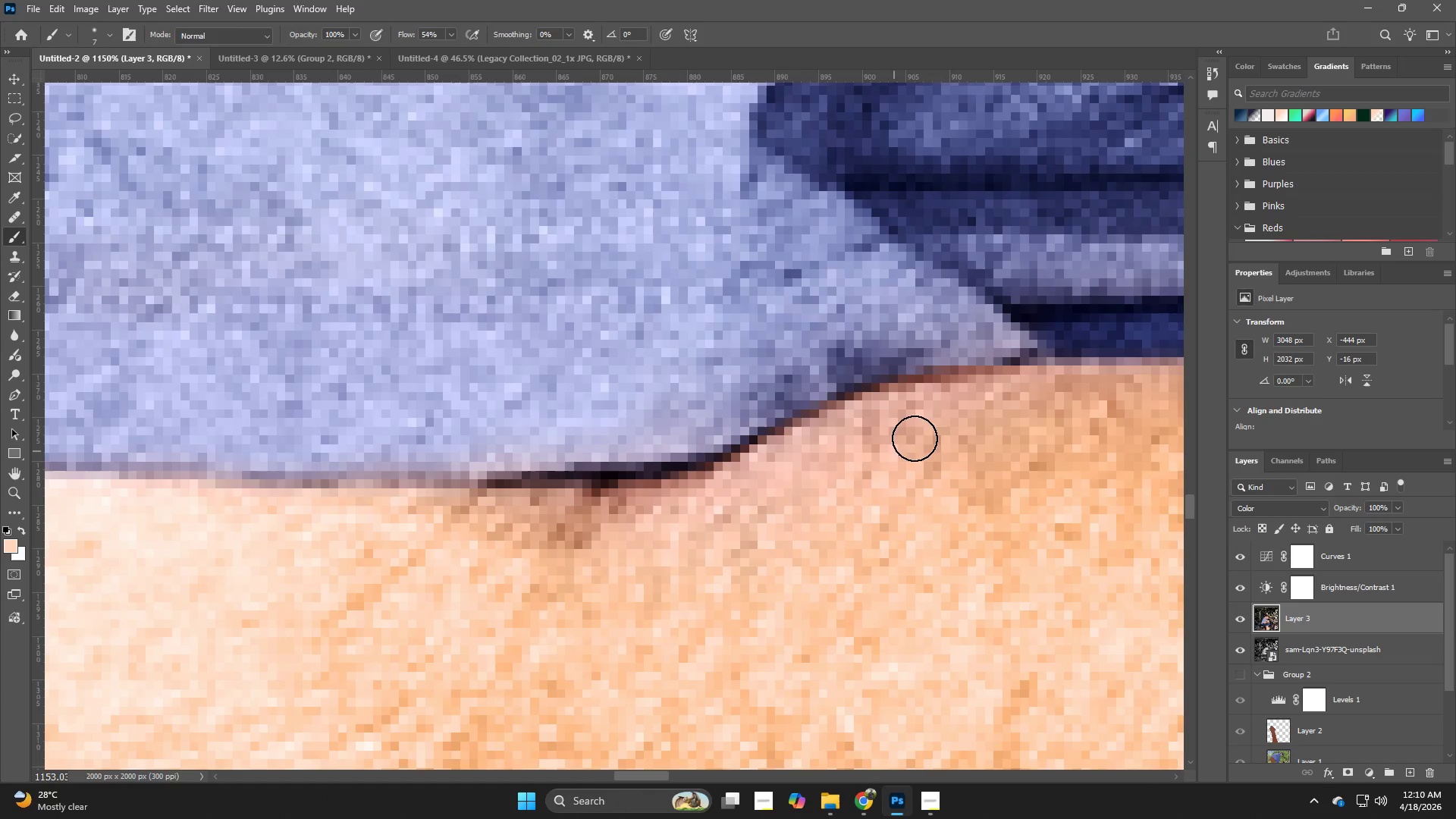 
left_click_drag(start_coordinate=[918, 421], to_coordinate=[940, 401])
 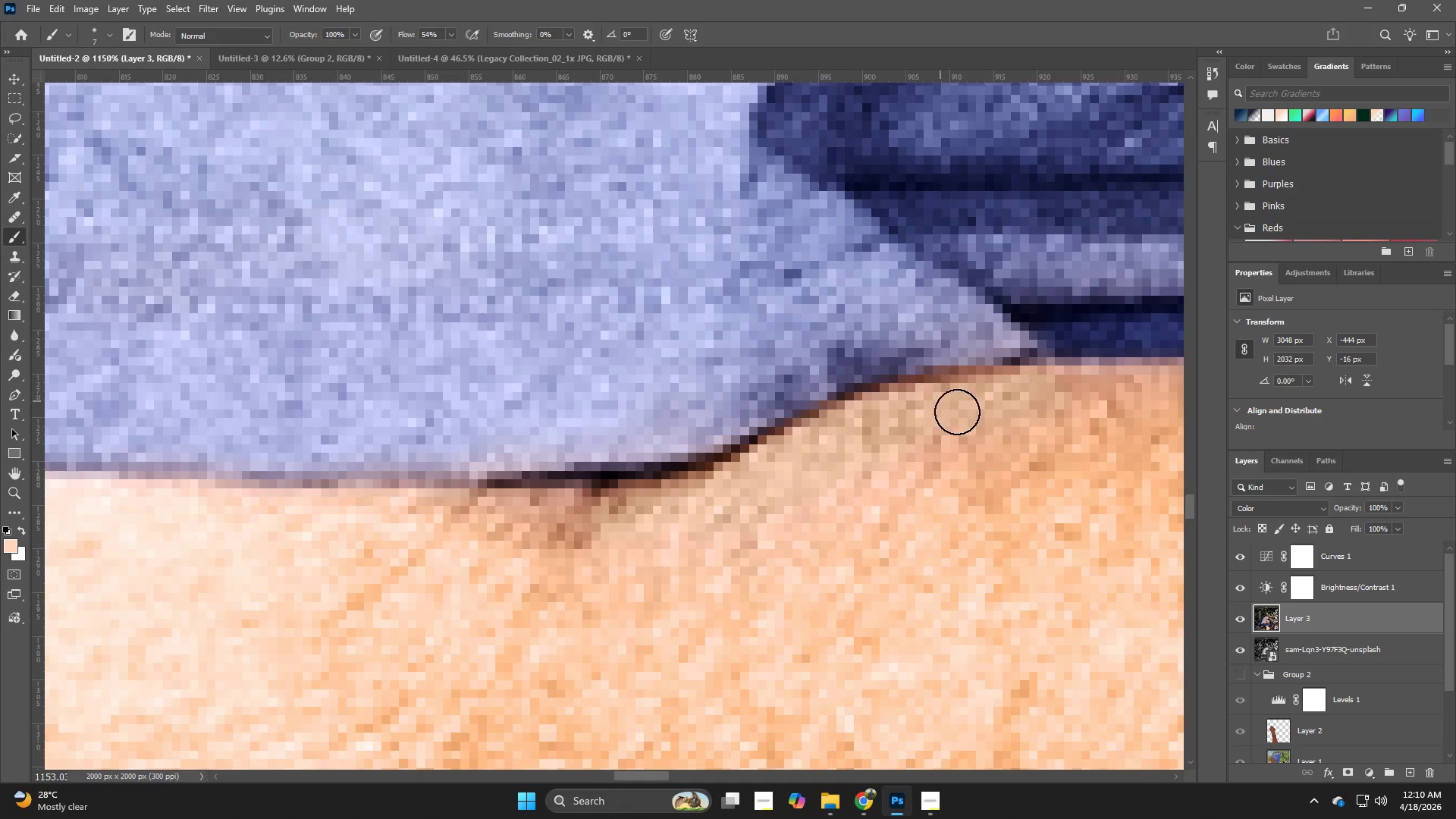 
hold_key(key=Z, duration=0.33)
 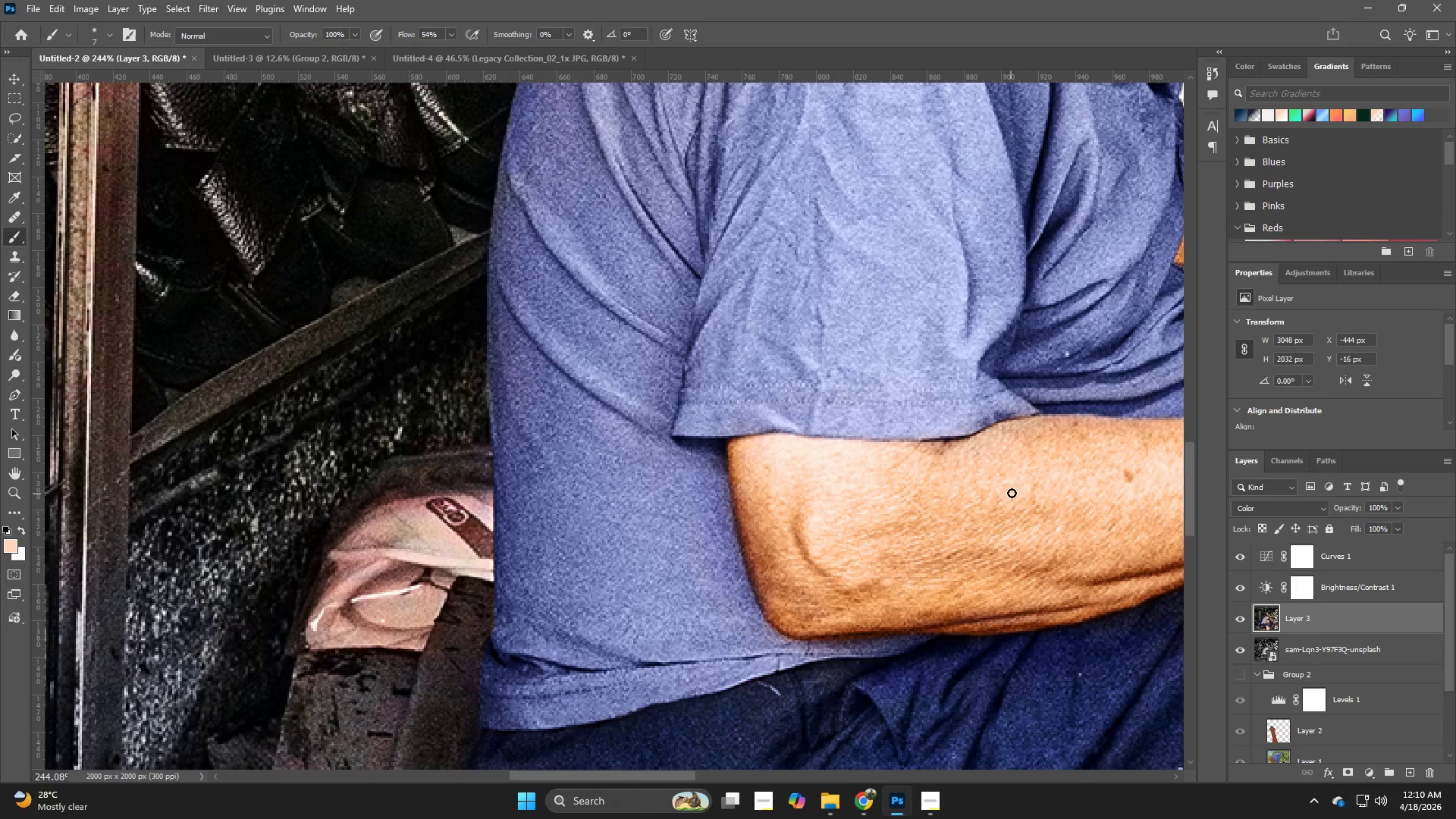 
left_click_drag(start_coordinate=[1039, 429], to_coordinate=[942, 468])
 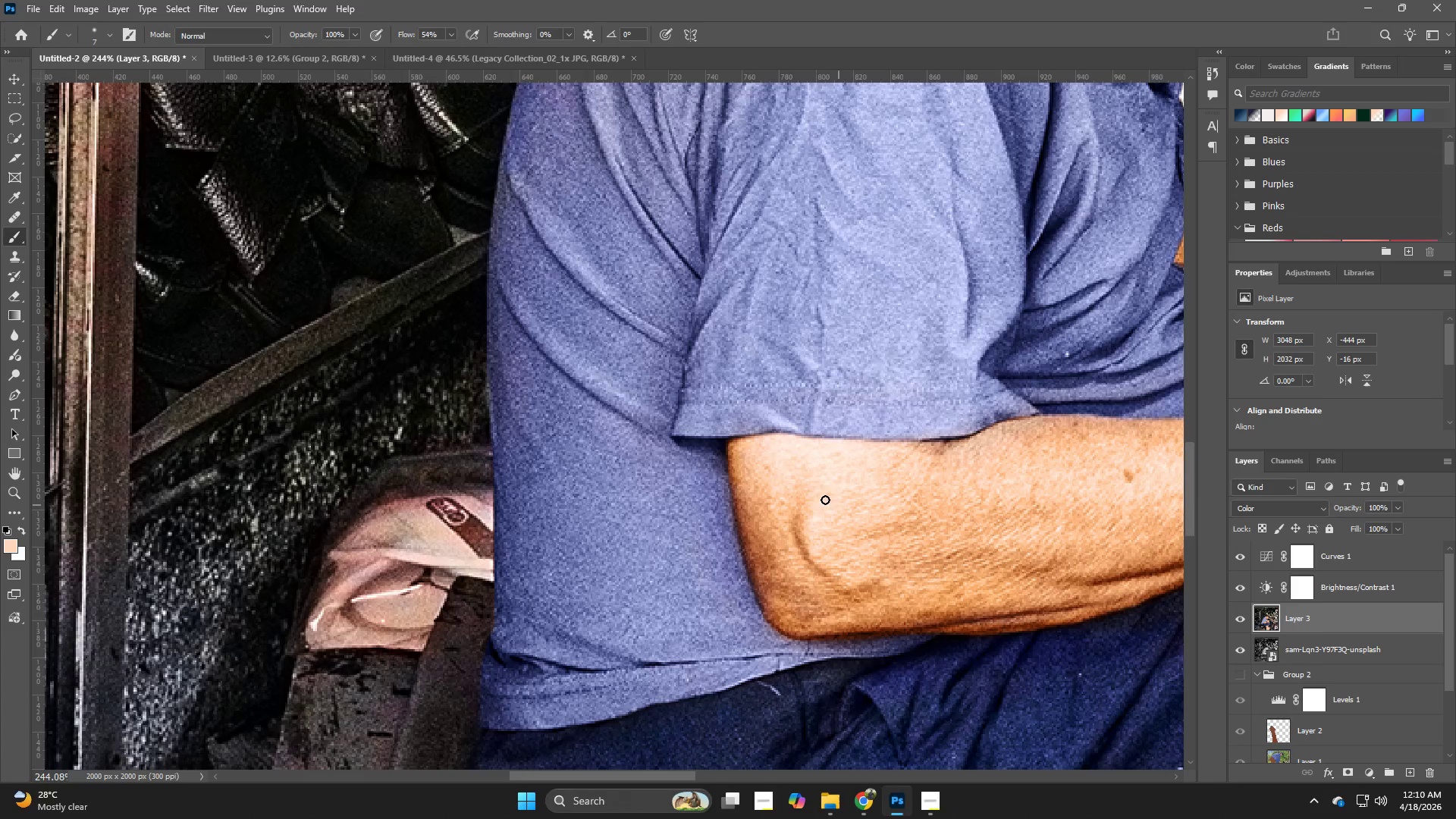 
hold_key(key=Z, duration=1.52)
 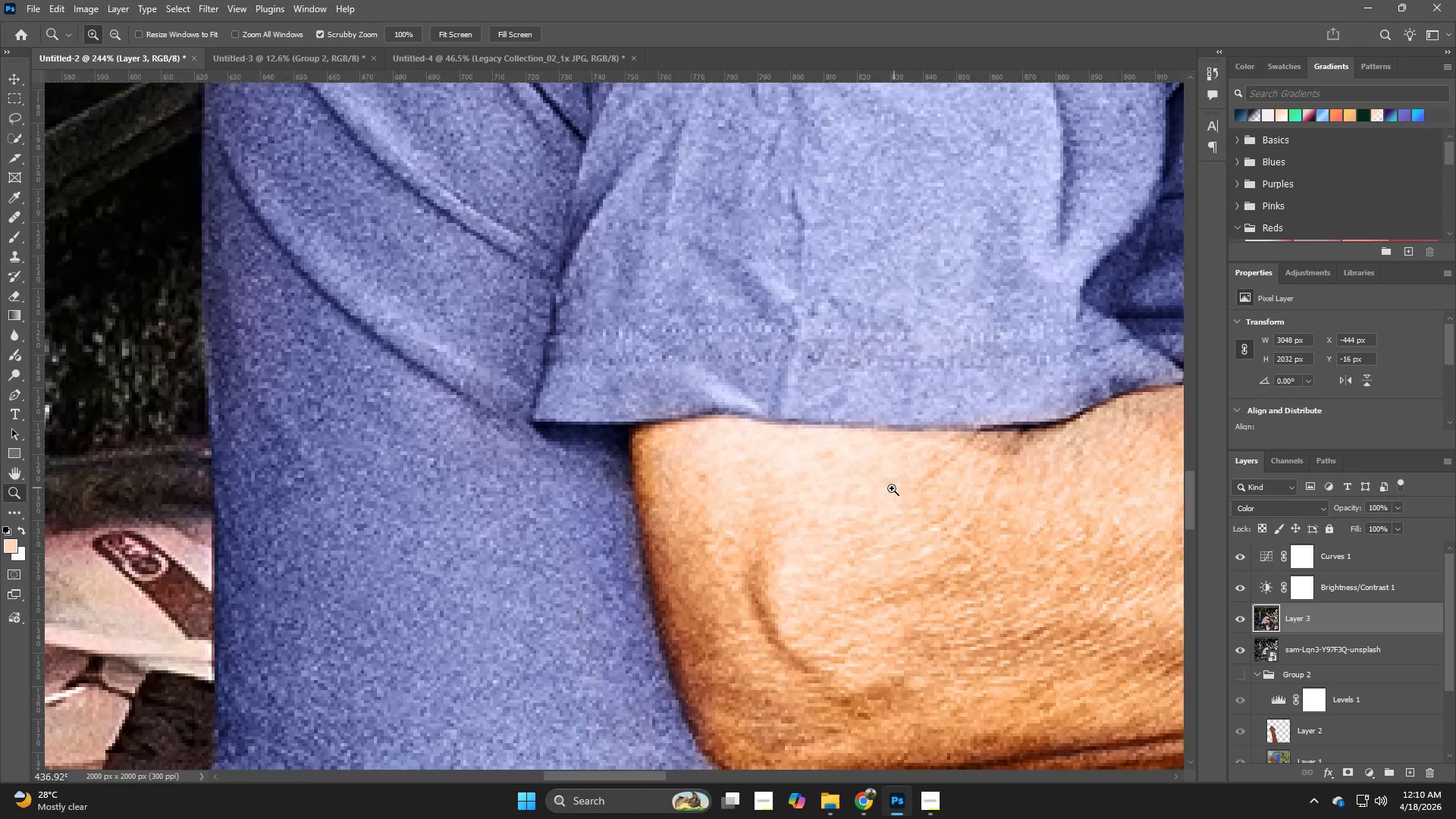 
left_click_drag(start_coordinate=[849, 454], to_coordinate=[890, 489])
 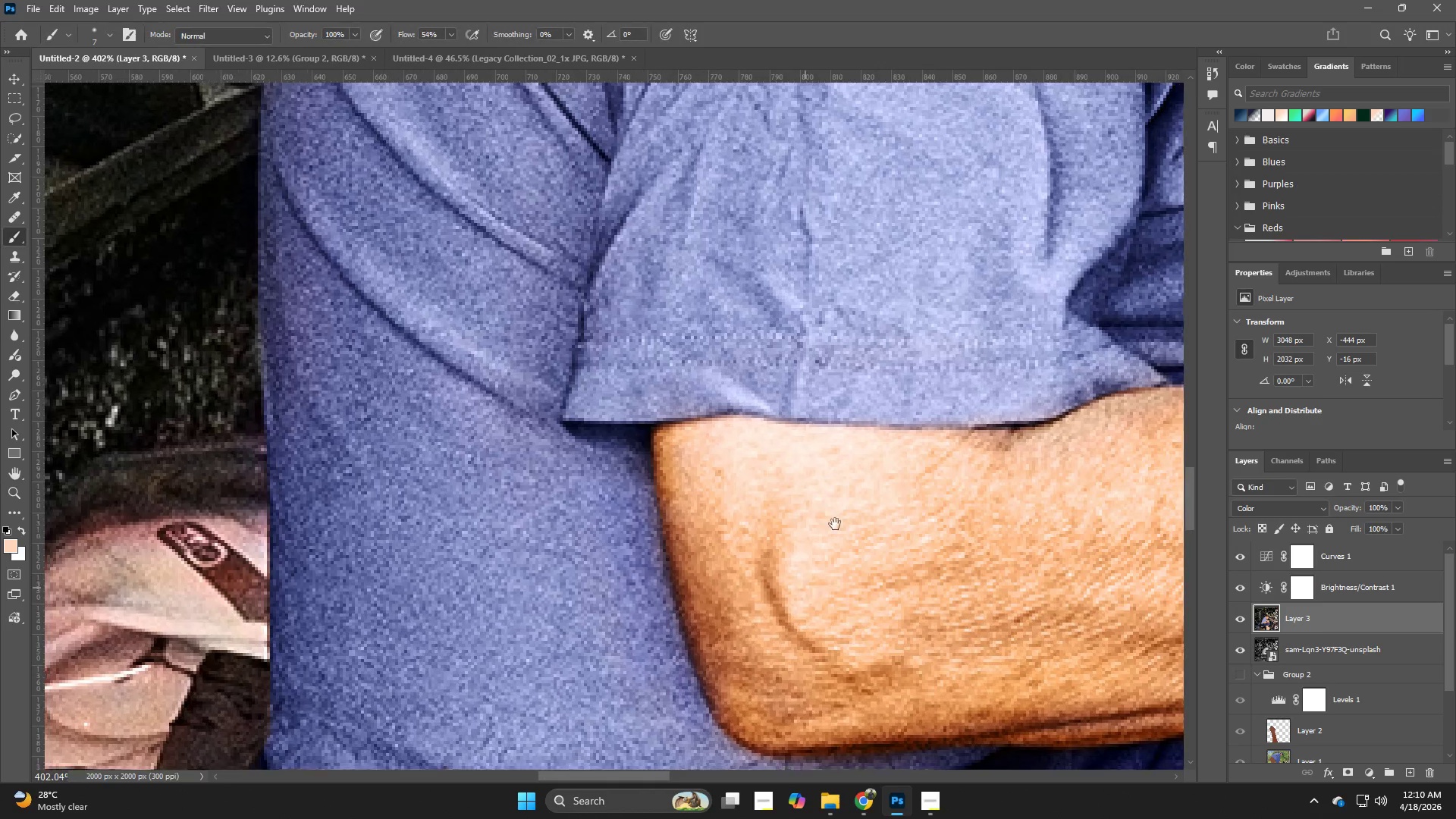 
hold_key(key=Z, duration=0.84)
 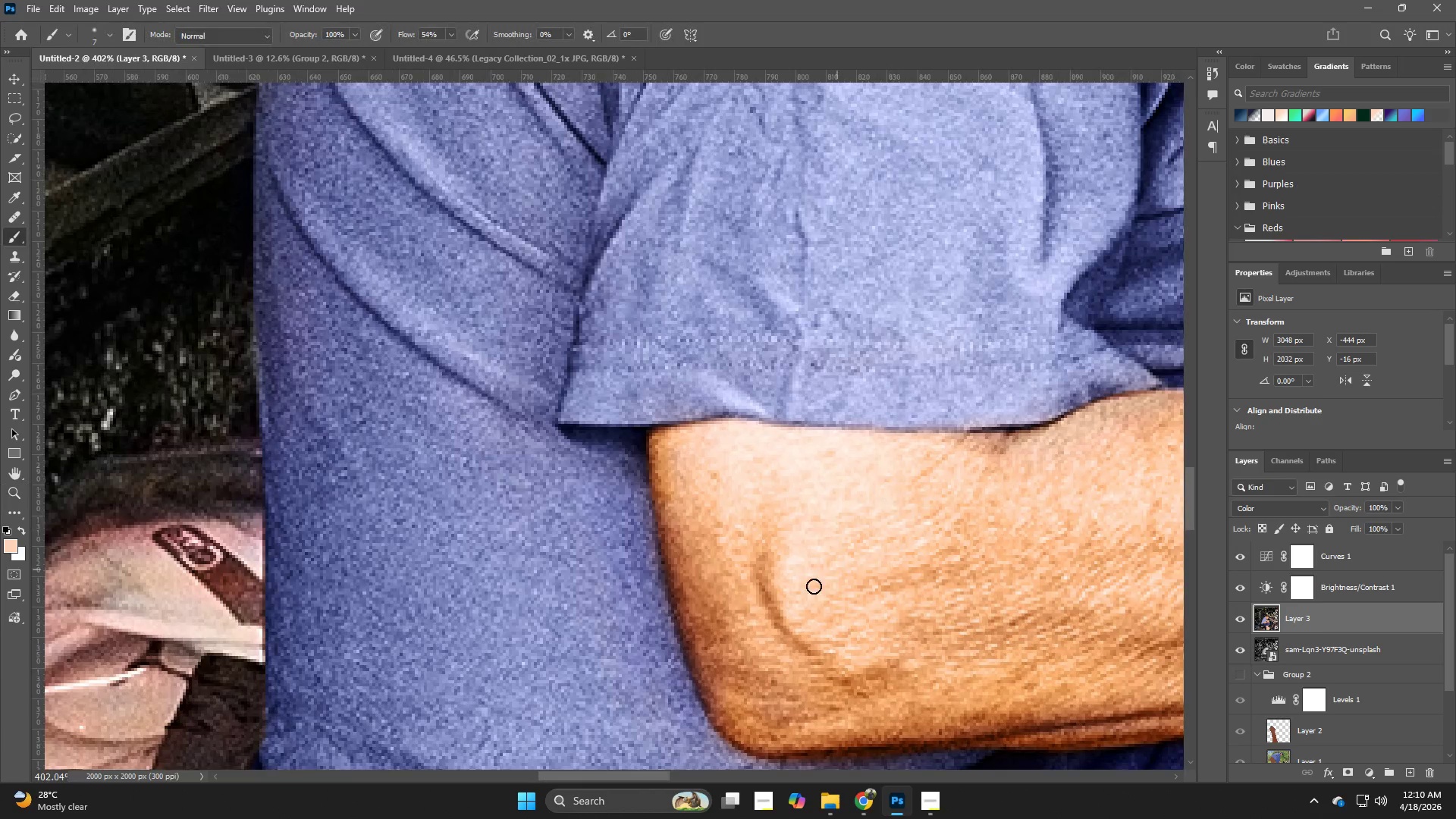 
hold_key(key=Space, duration=0.58)
 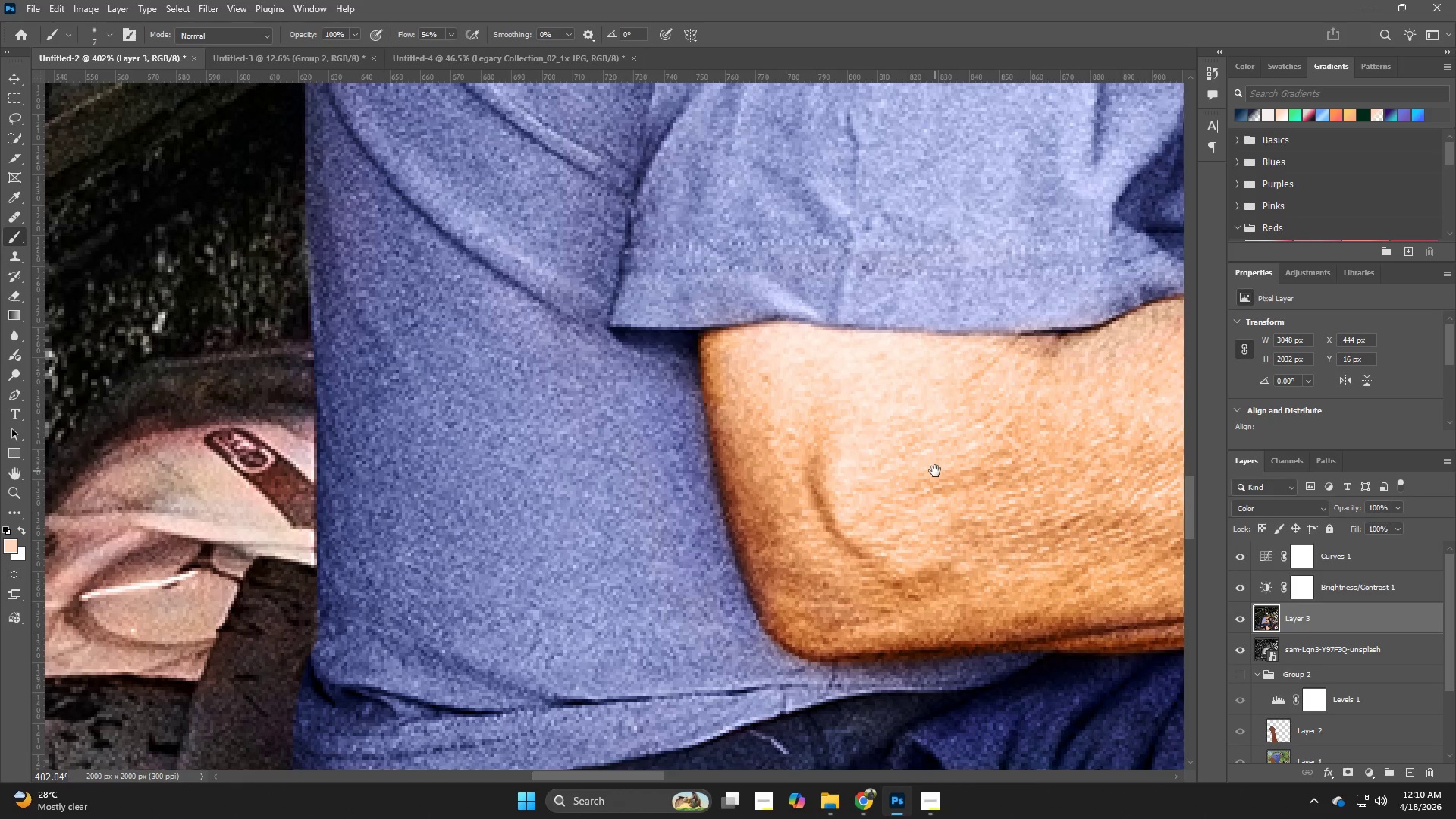 
left_click_drag(start_coordinate=[800, 594], to_coordinate=[852, 497])
 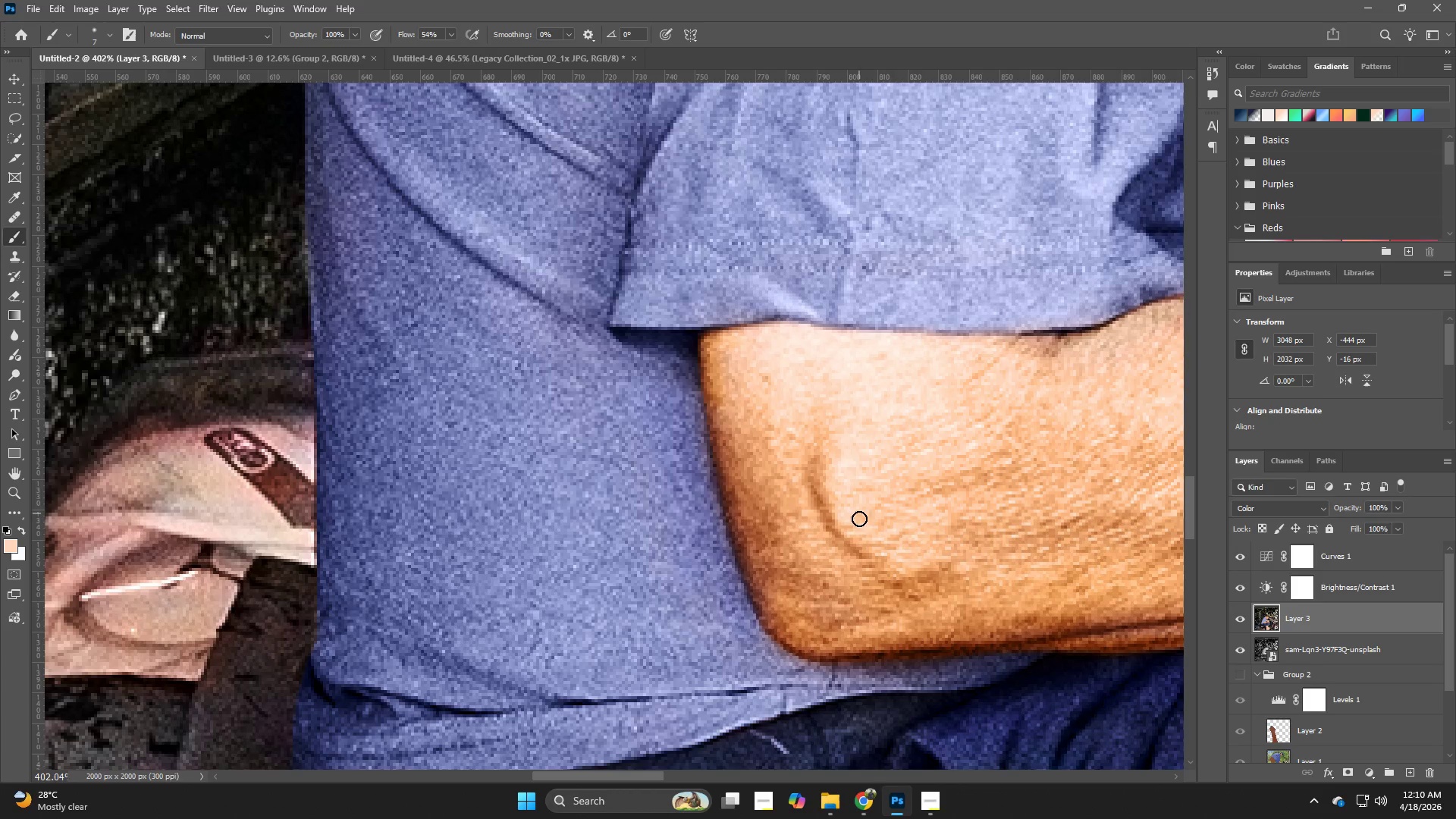 
hold_key(key=Space, duration=0.83)
 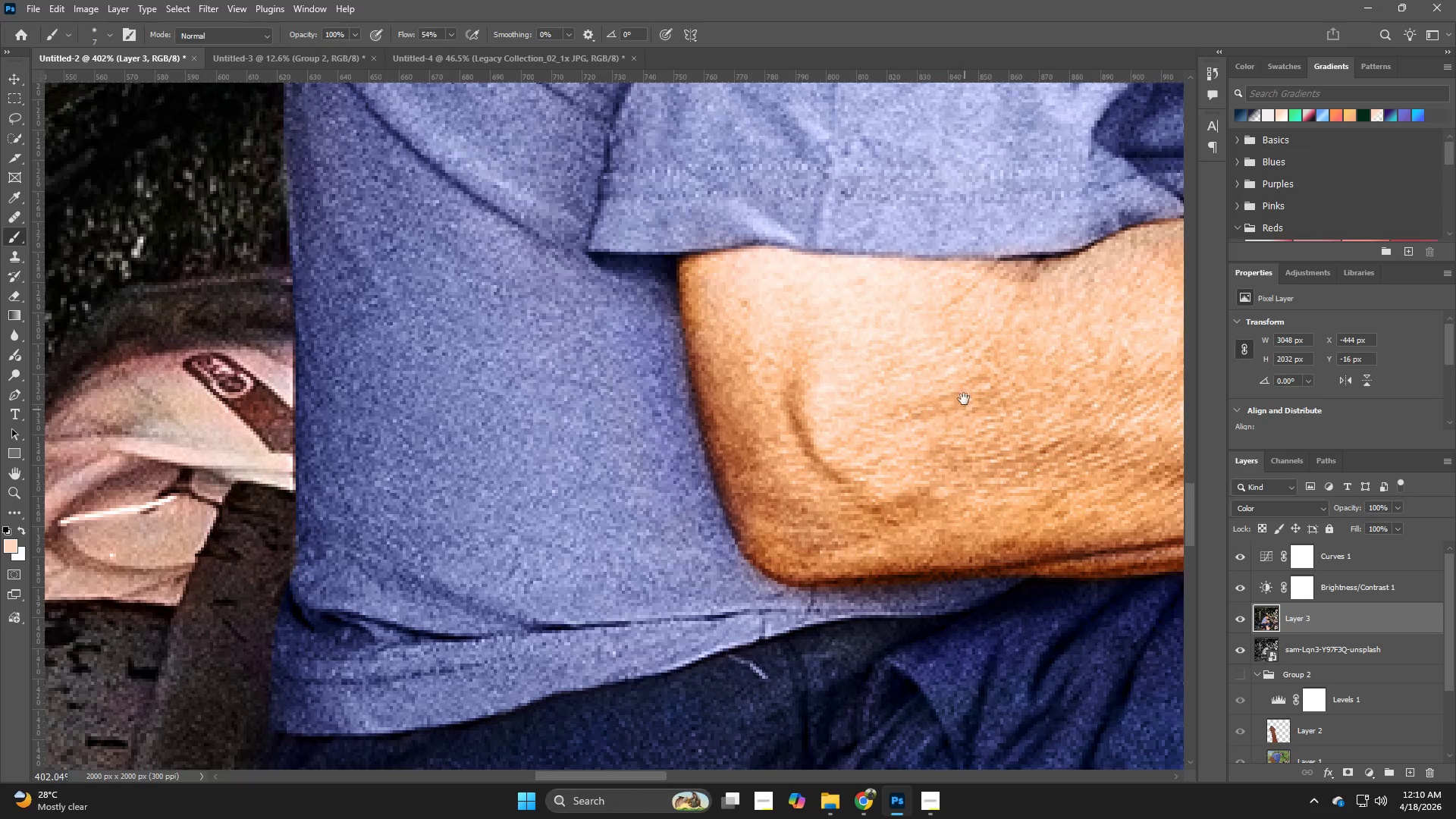 
left_click_drag(start_coordinate=[935, 471], to_coordinate=[914, 396])
 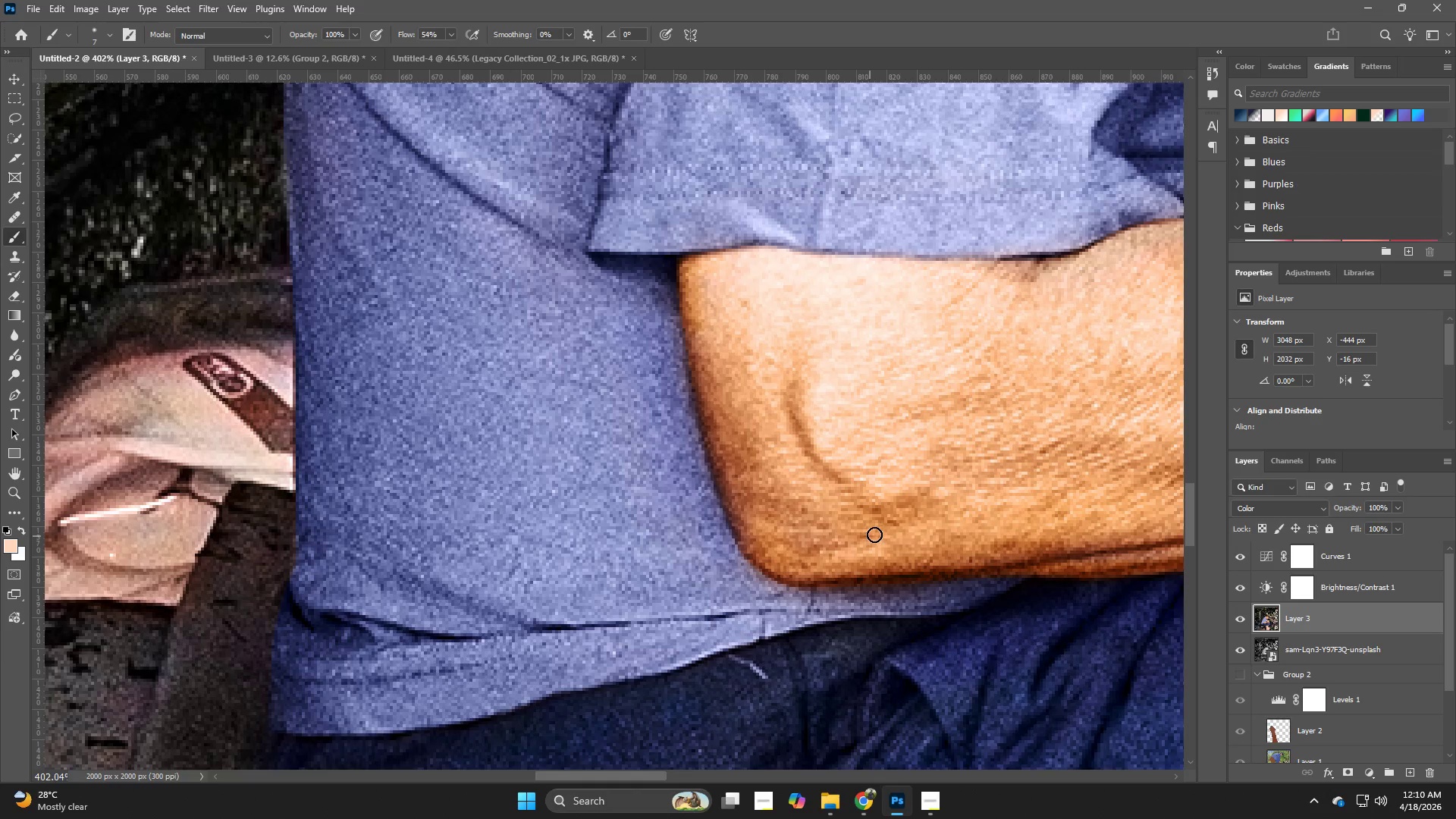 
hold_key(key=Space, duration=0.53)
 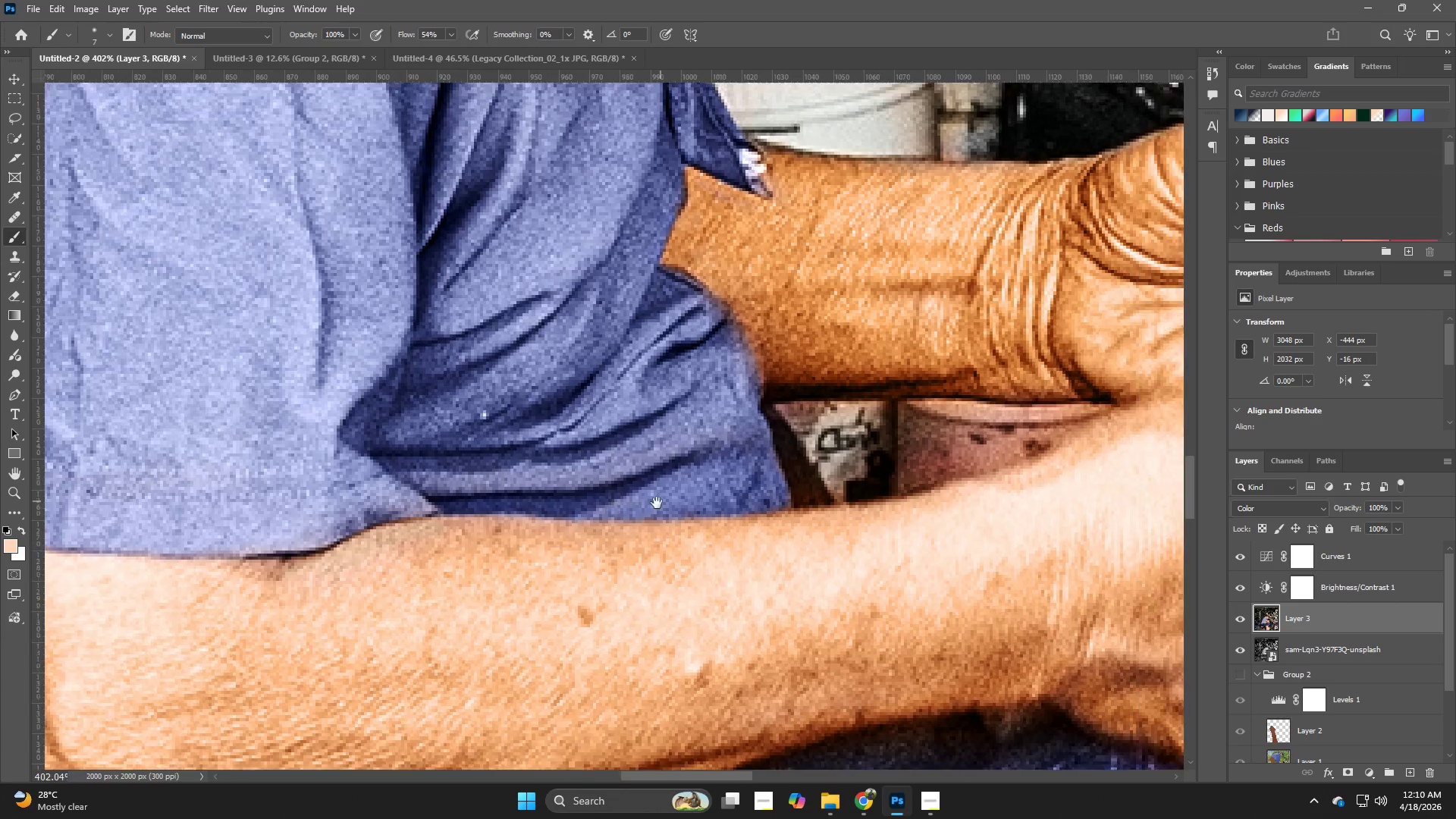 
left_click_drag(start_coordinate=[964, 399], to_coordinate=[590, 642])
 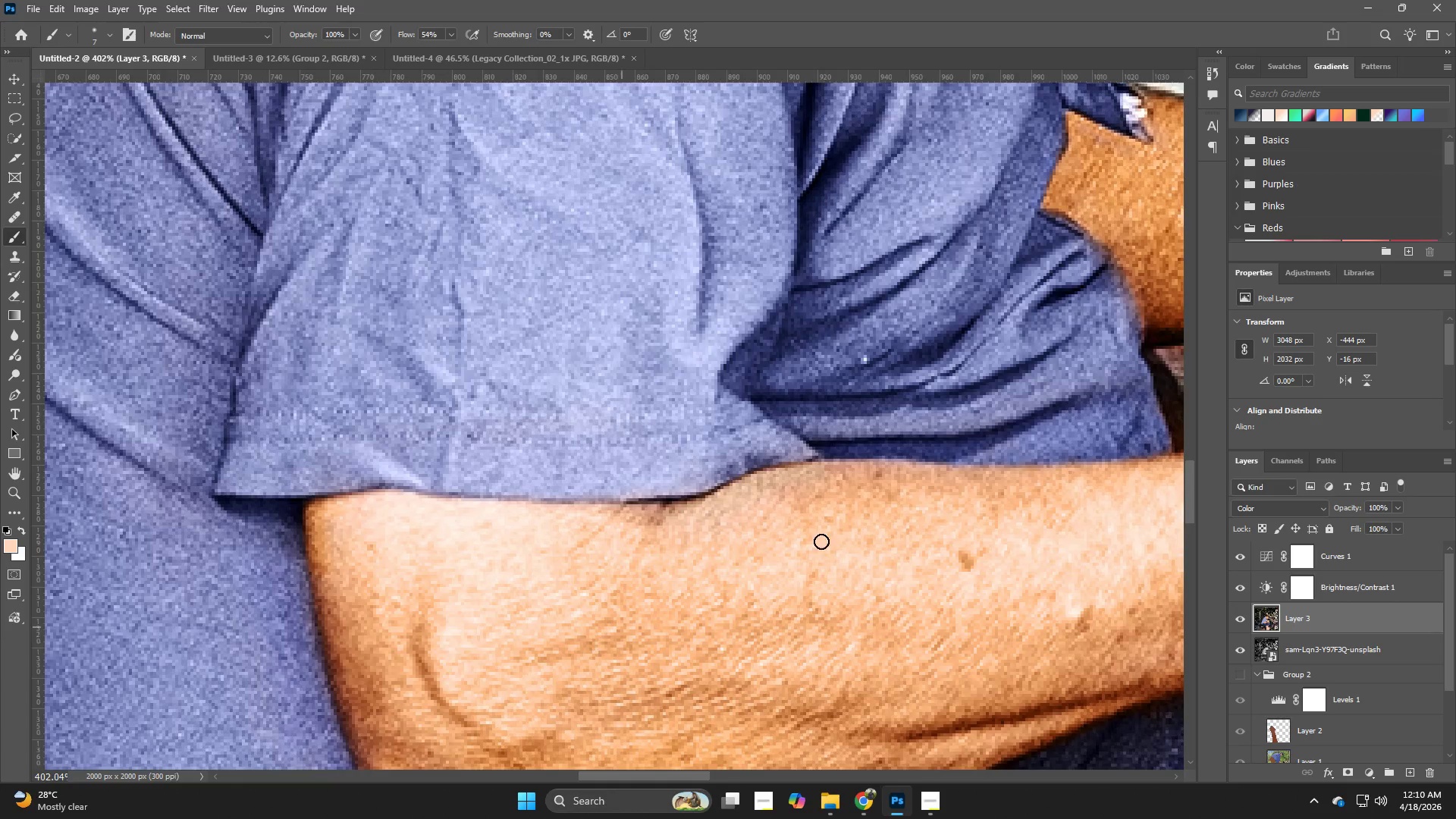 
hold_key(key=Space, duration=0.61)
 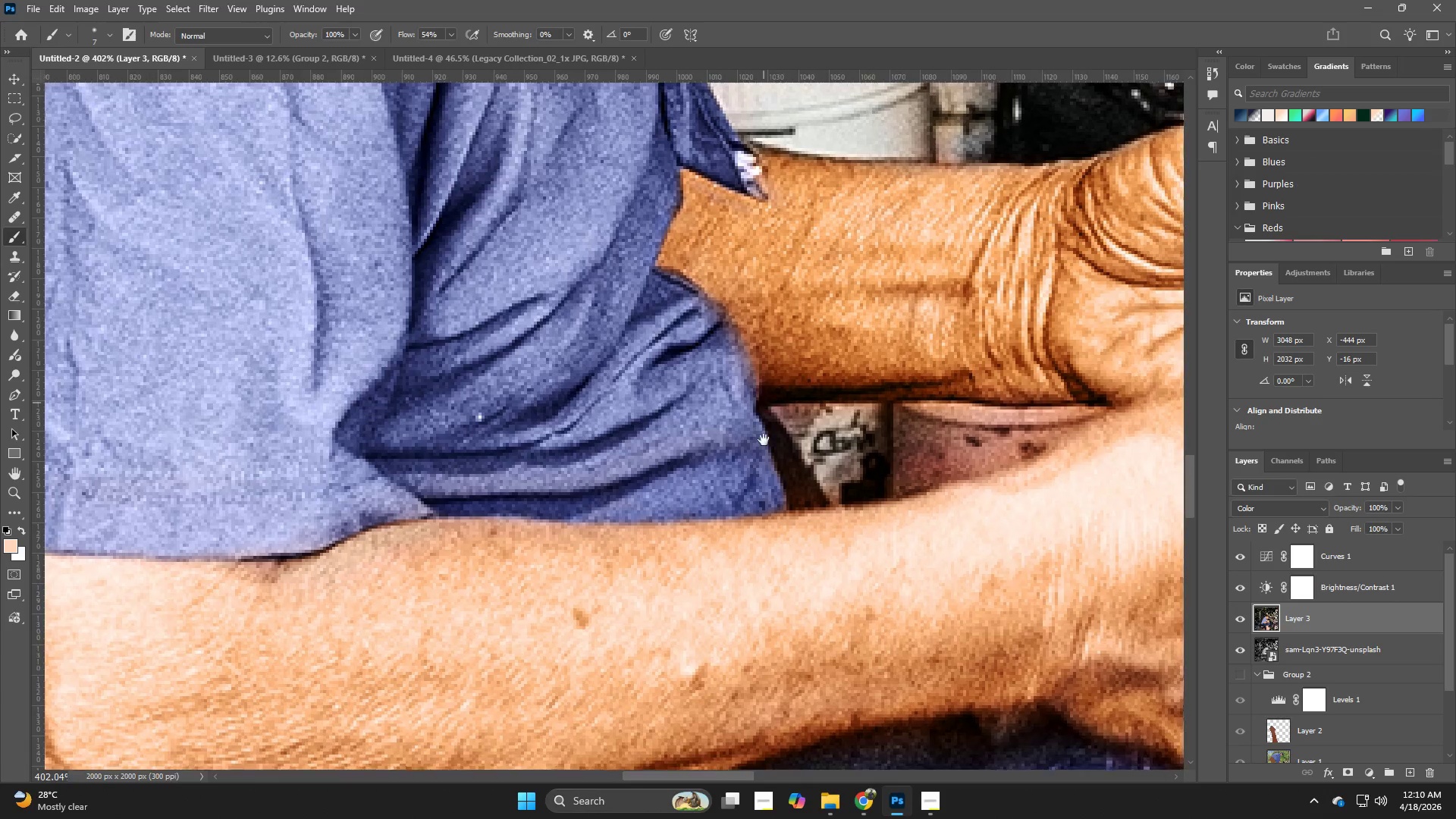 
left_click_drag(start_coordinate=[1041, 446], to_coordinate=[657, 503])
 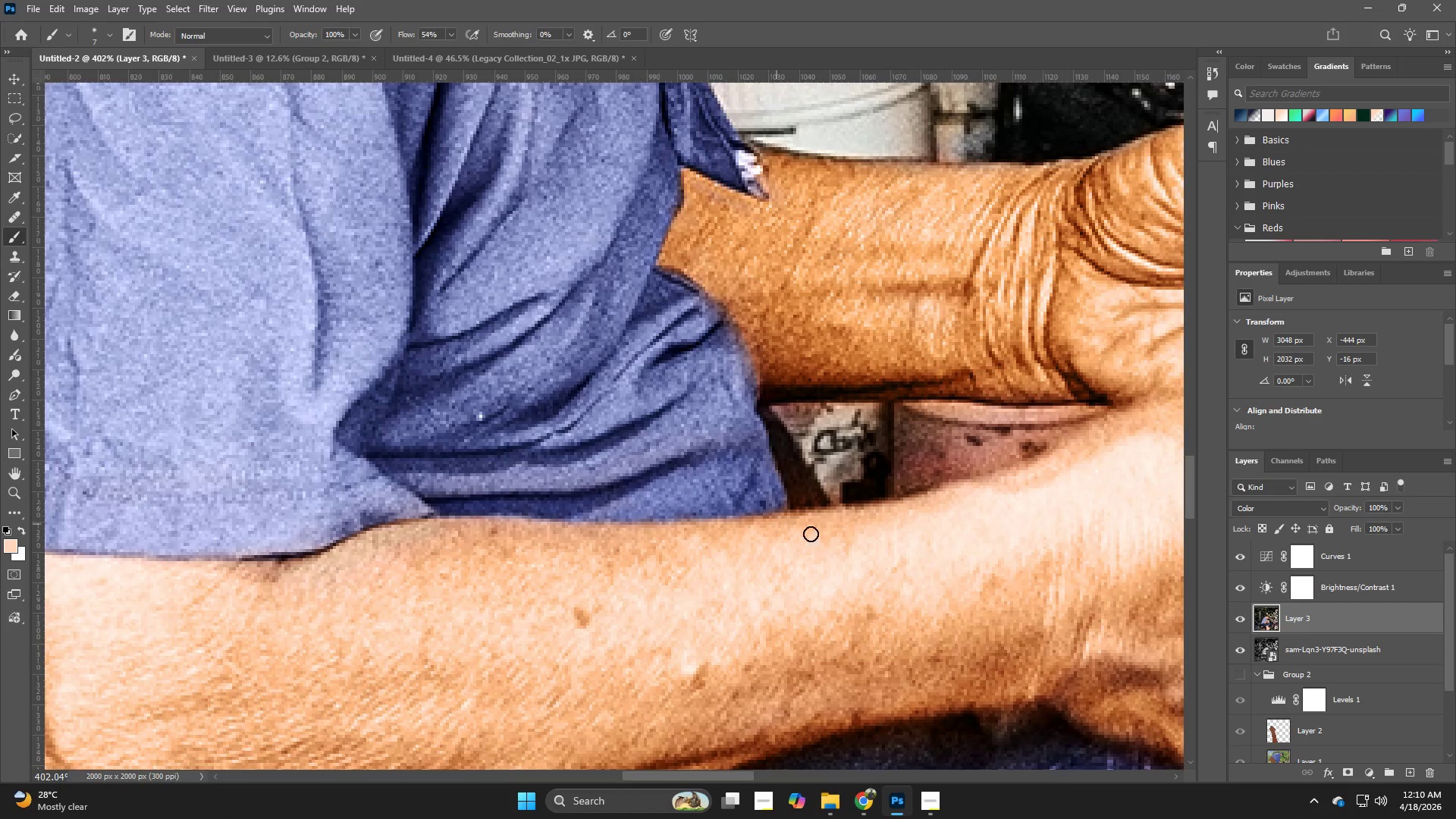 
hold_key(key=Space, duration=0.62)
 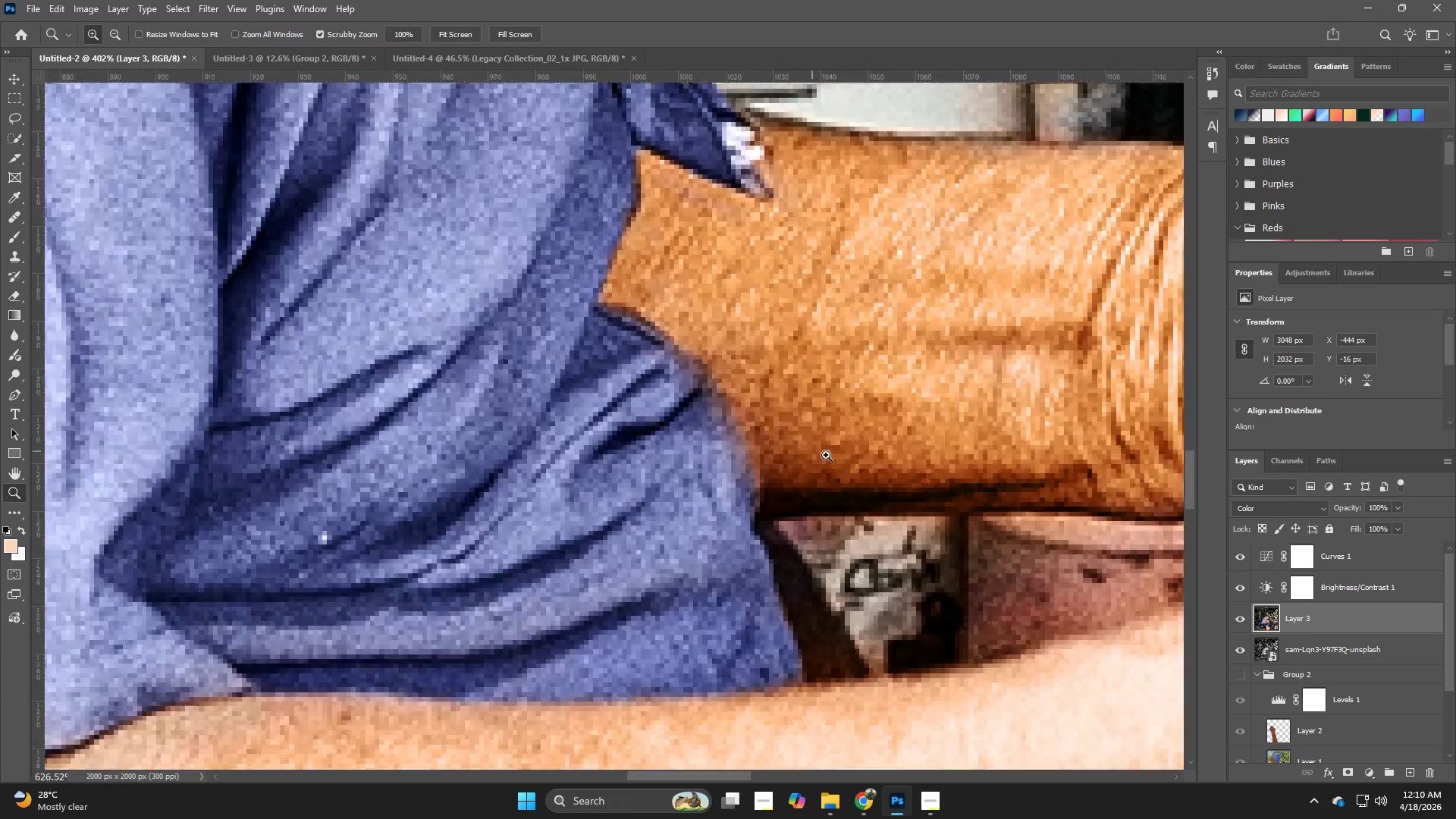 
left_click_drag(start_coordinate=[764, 402], to_coordinate=[769, 489])
 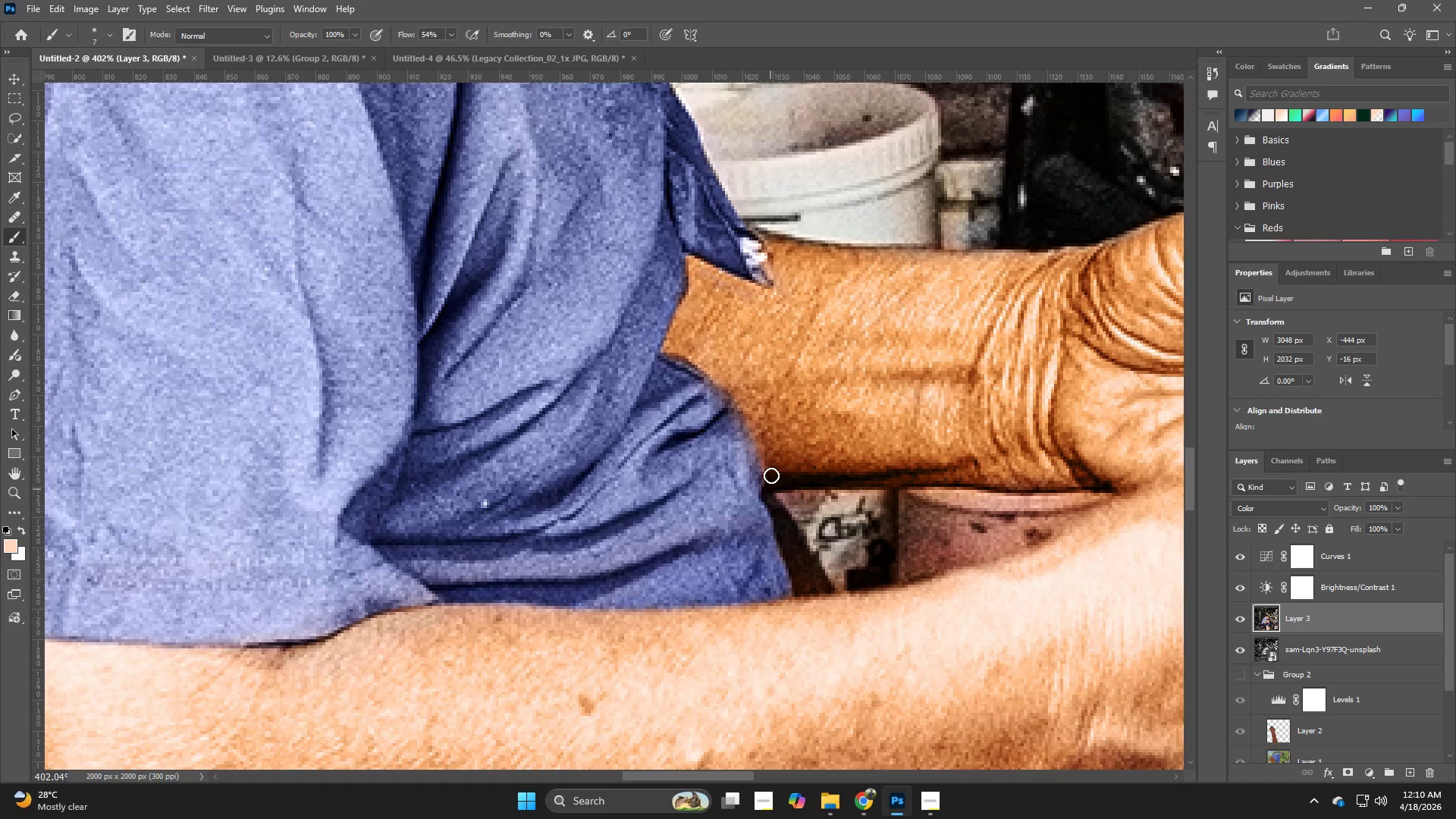 
hold_key(key=Z, duration=0.58)
 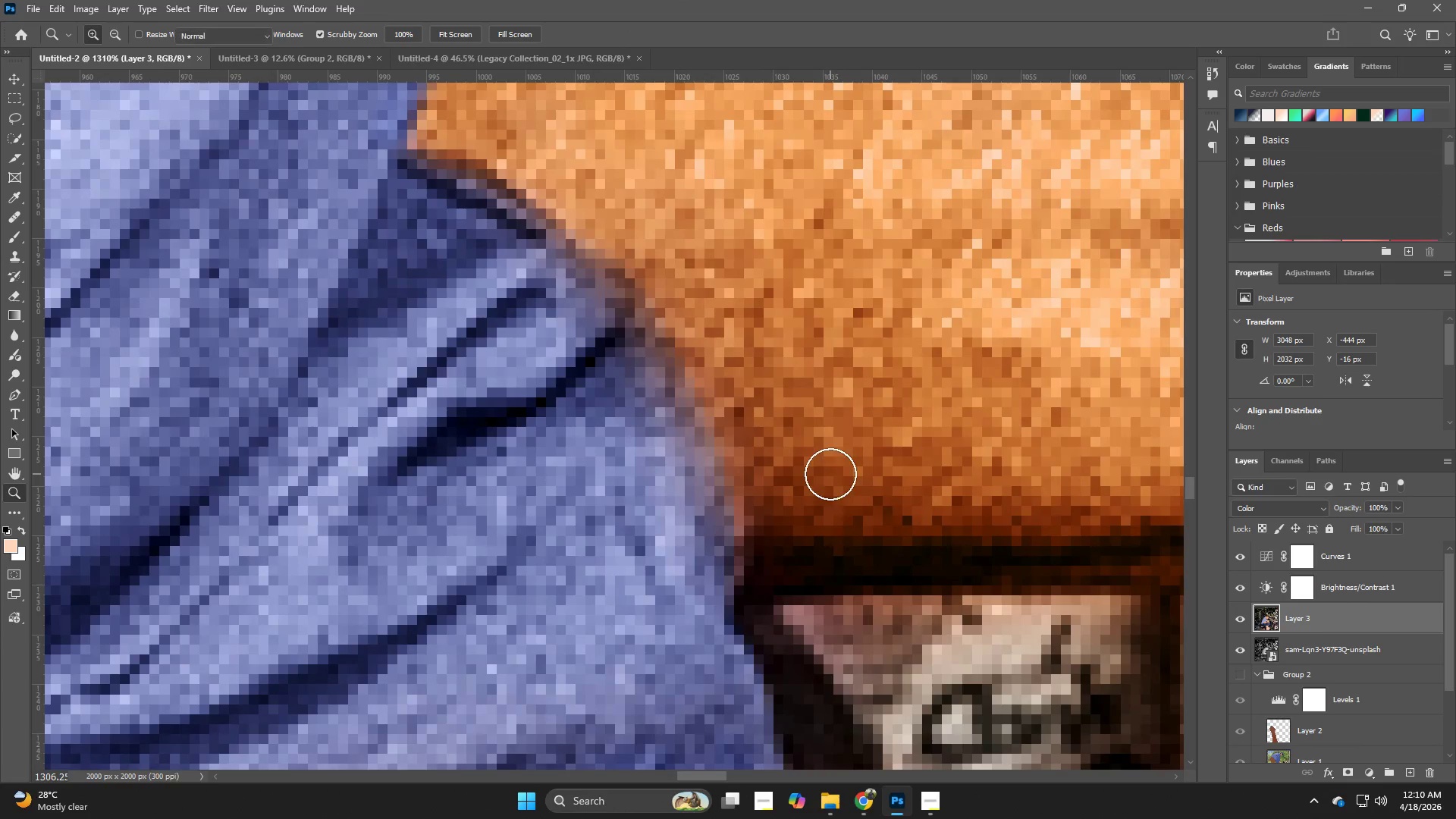 
left_click_drag(start_coordinate=[774, 444], to_coordinate=[849, 462])
 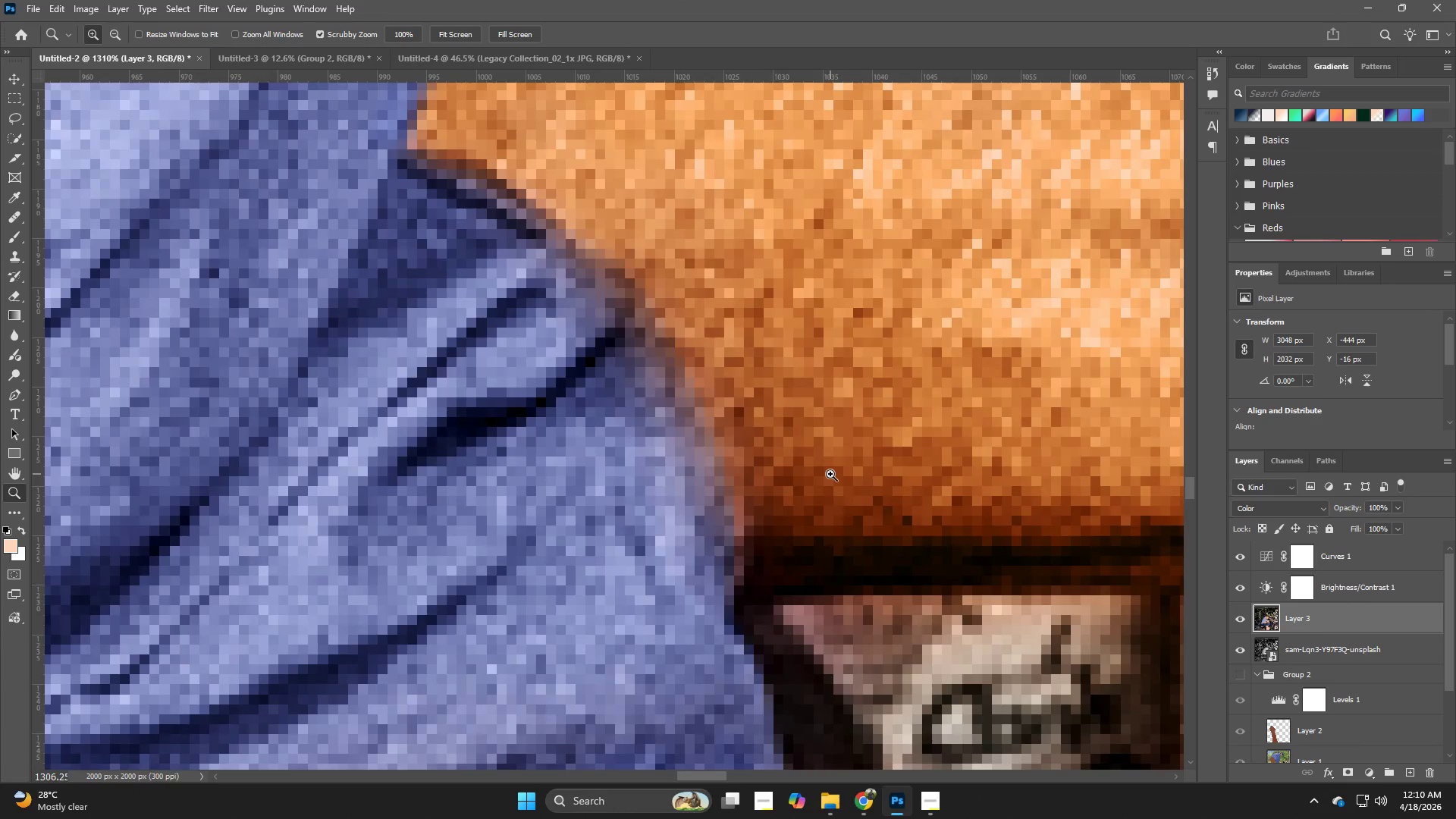 
key(B)
 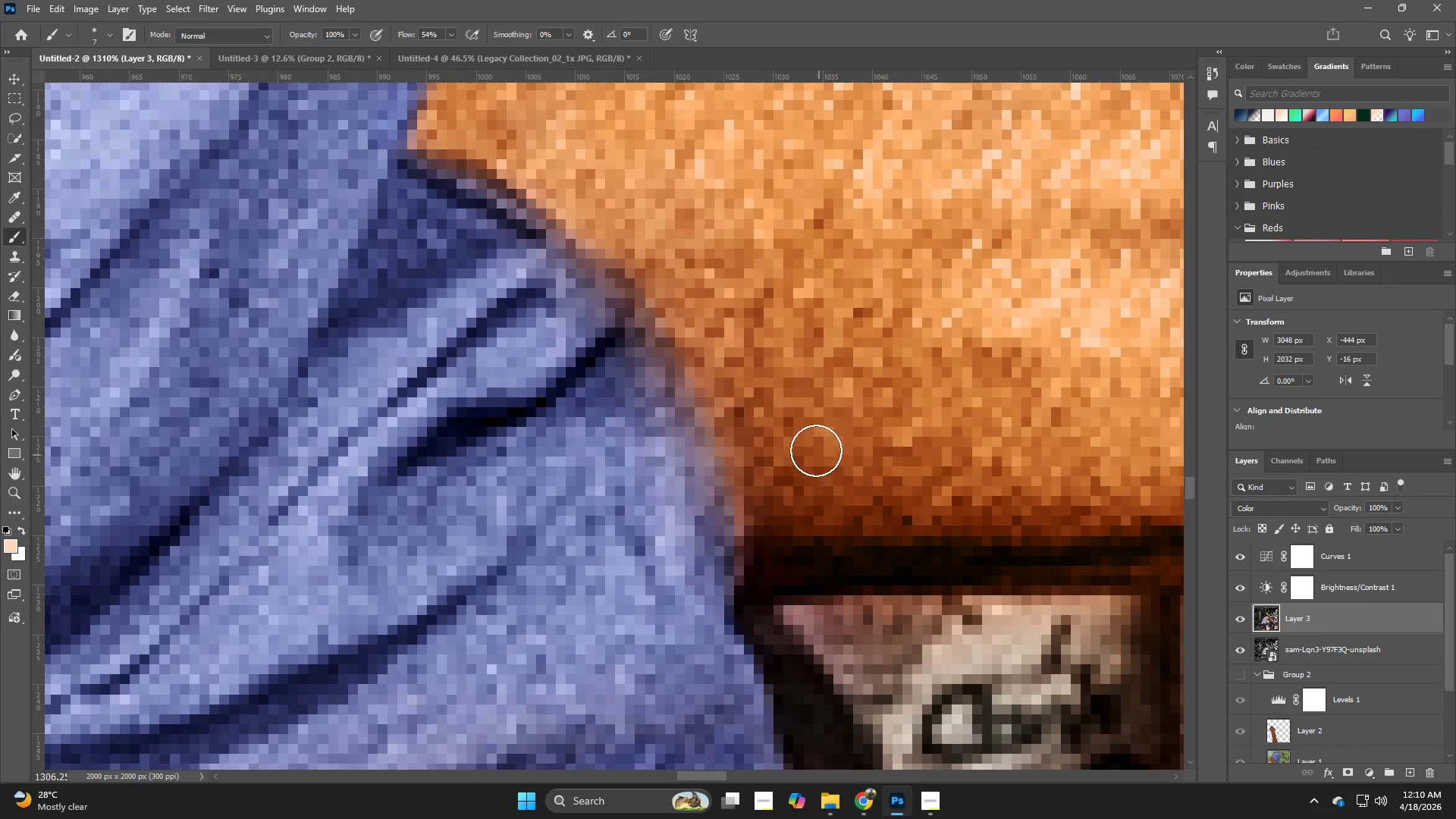 
hold_key(key=AltLeft, duration=0.41)
left_click([814, 447])
 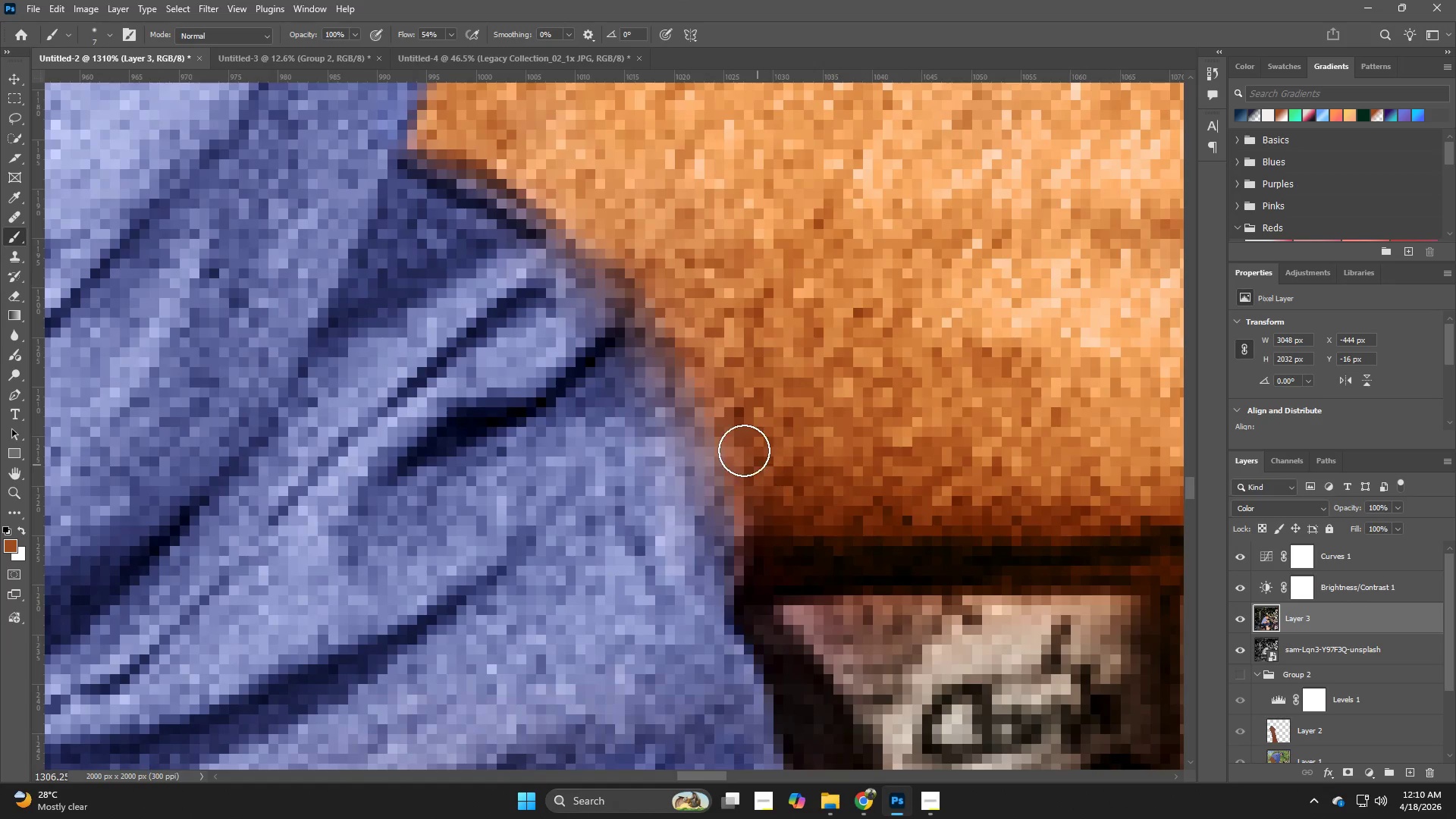 
left_click_drag(start_coordinate=[742, 446], to_coordinate=[754, 586])
 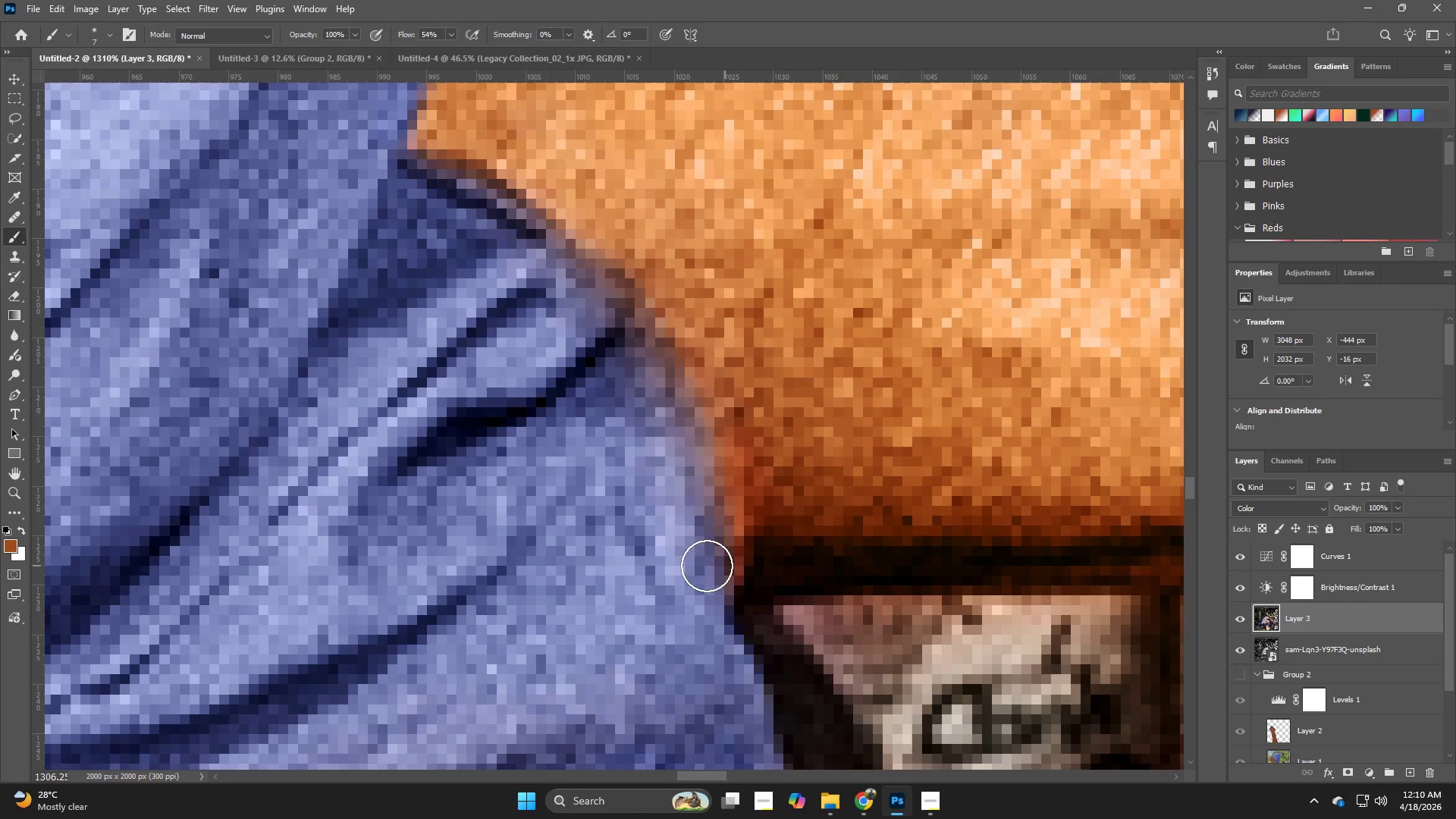 
key(Alt+AltLeft)
 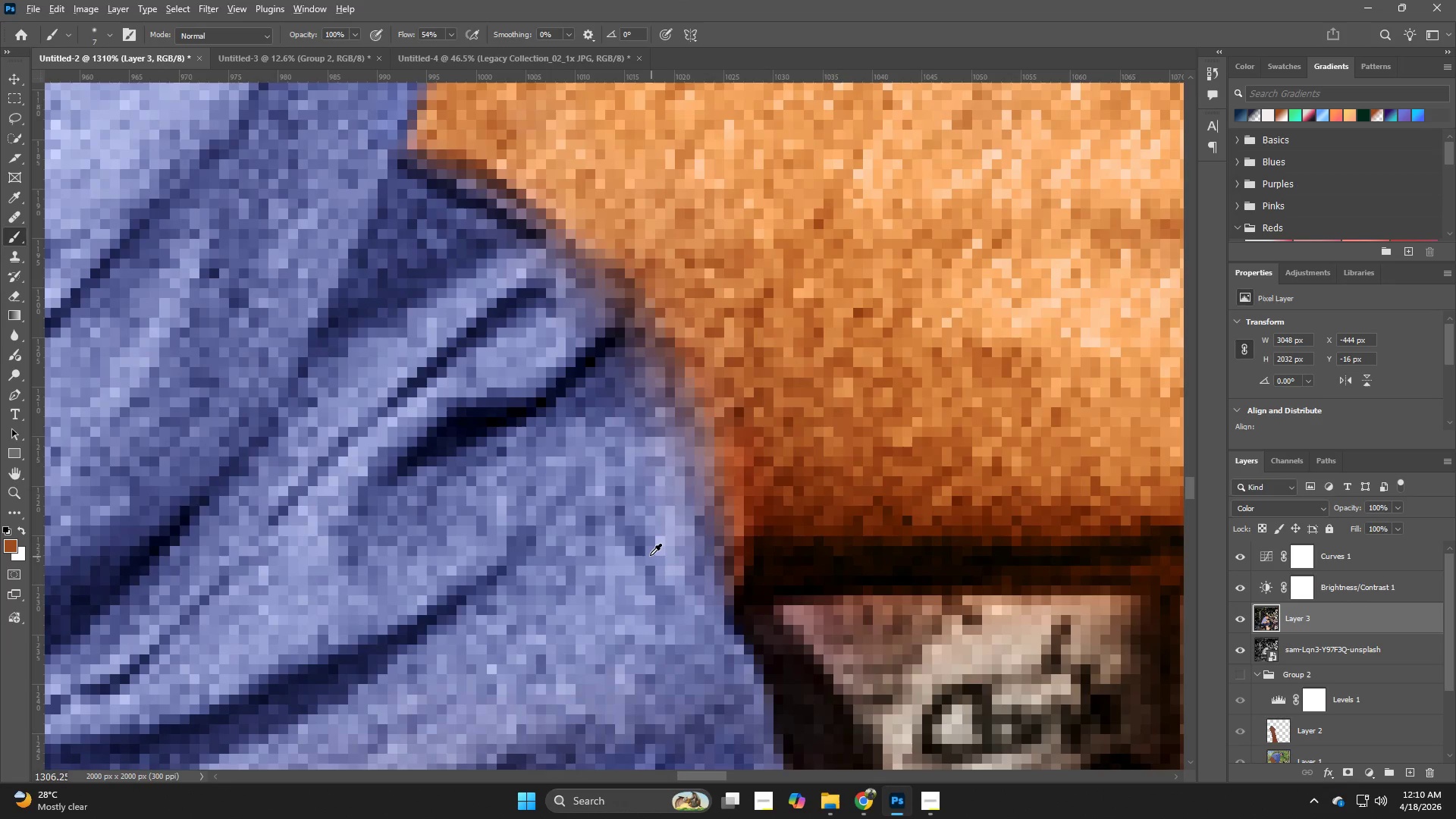 
left_click([650, 555])
 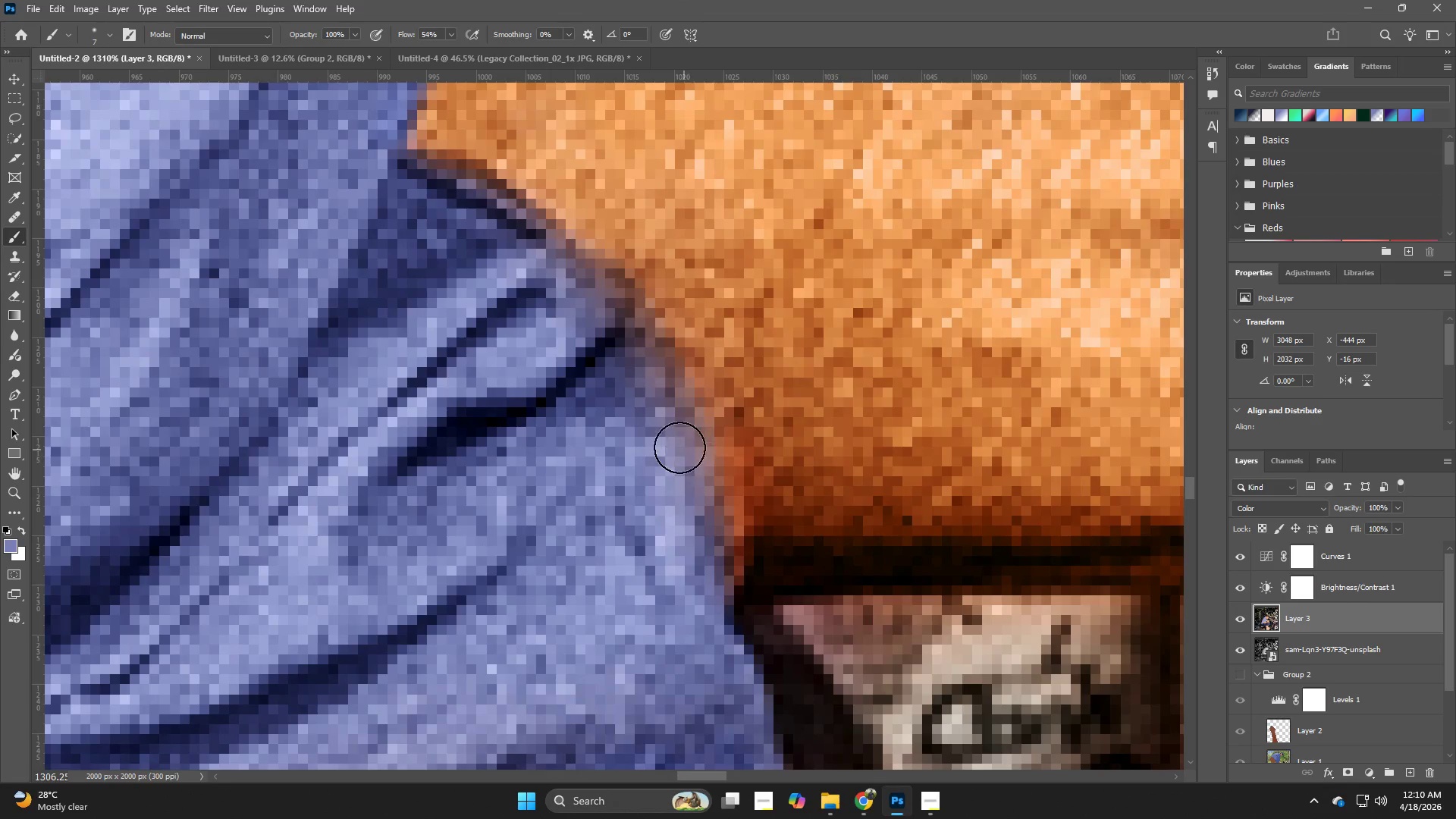 
left_click_drag(start_coordinate=[677, 446], to_coordinate=[716, 618])
 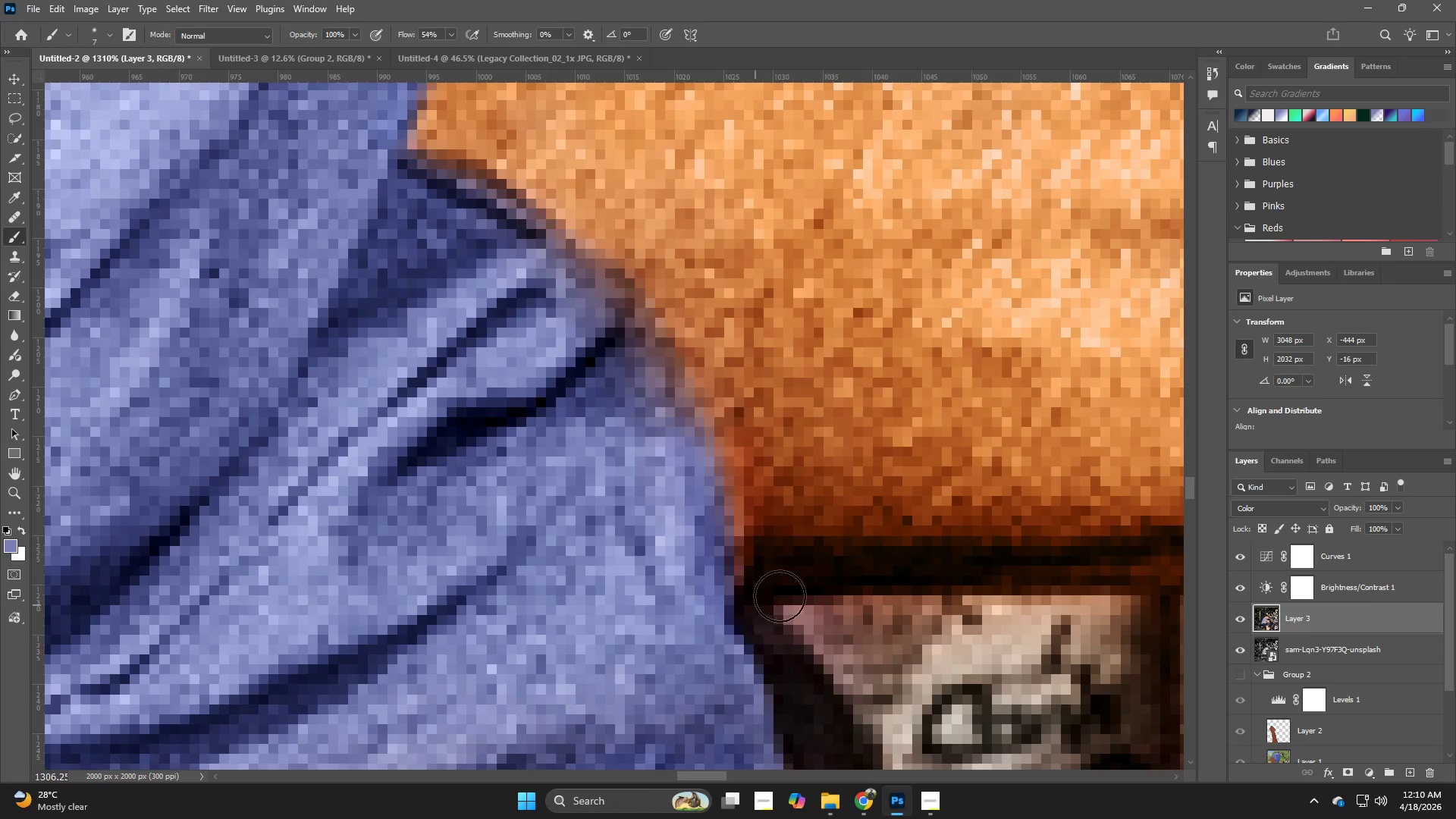 
hold_key(key=Z, duration=0.33)
 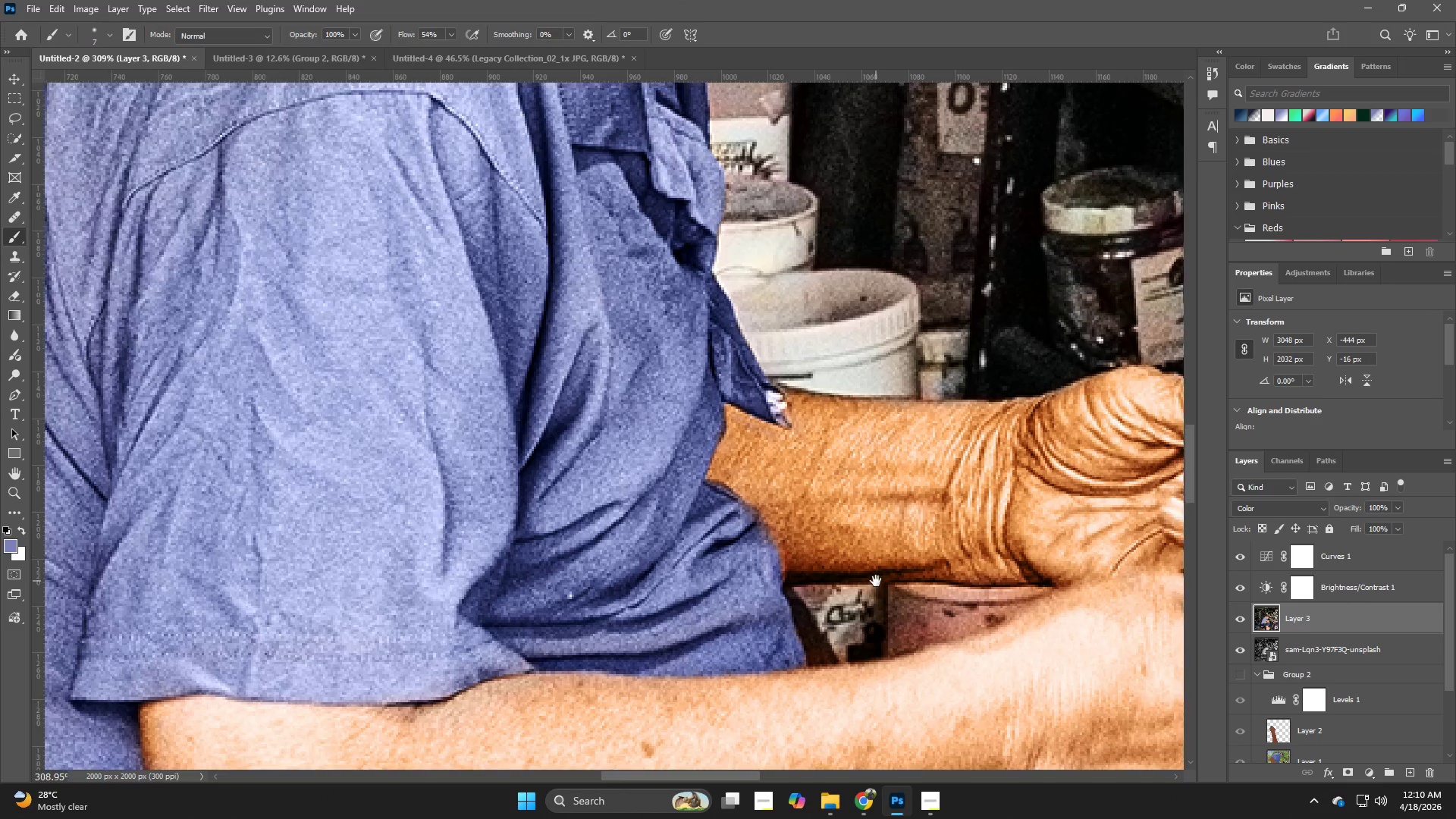 
left_click_drag(start_coordinate=[803, 578], to_coordinate=[714, 607])
 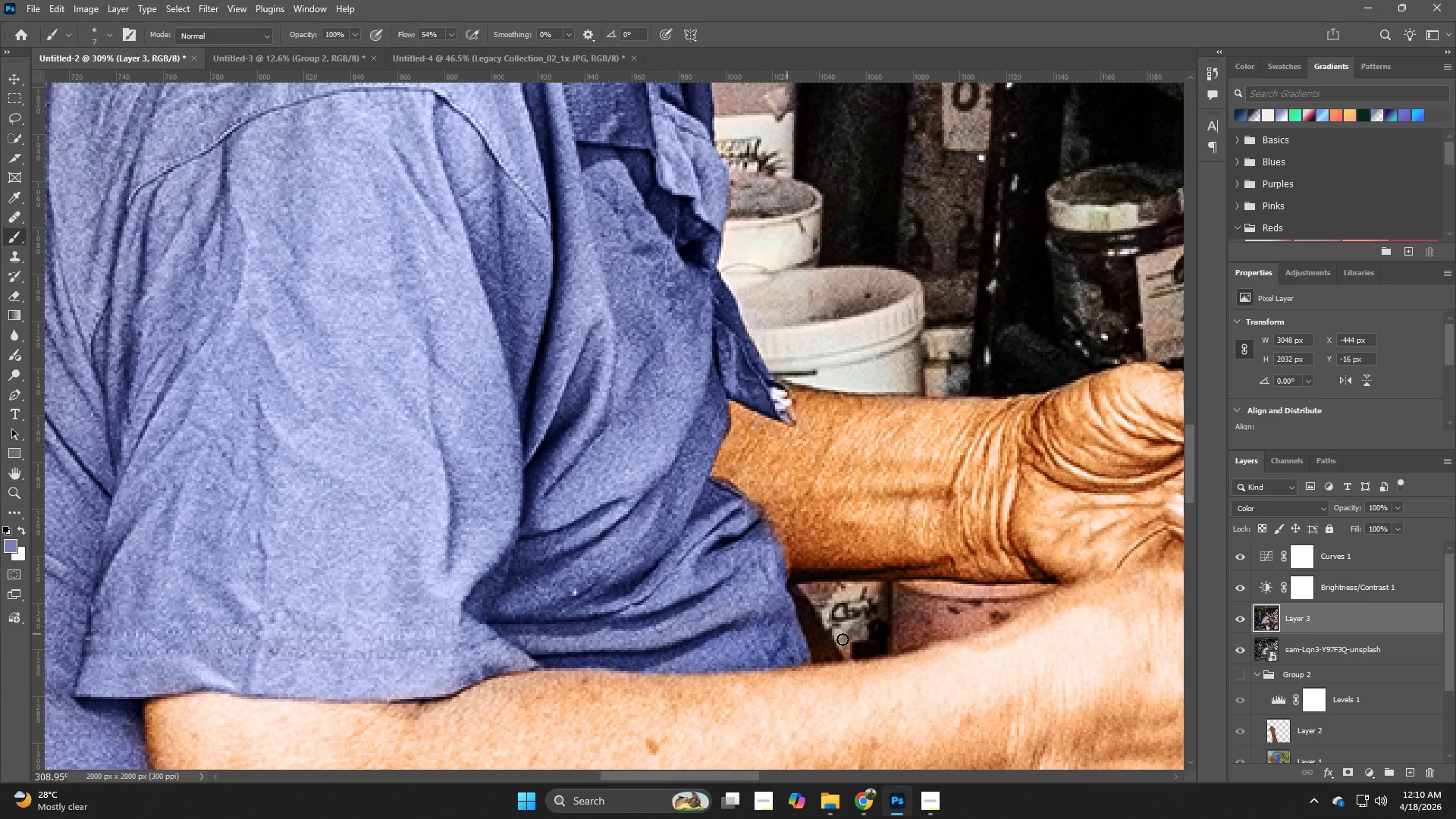 
hold_key(key=Space, duration=1.5)
 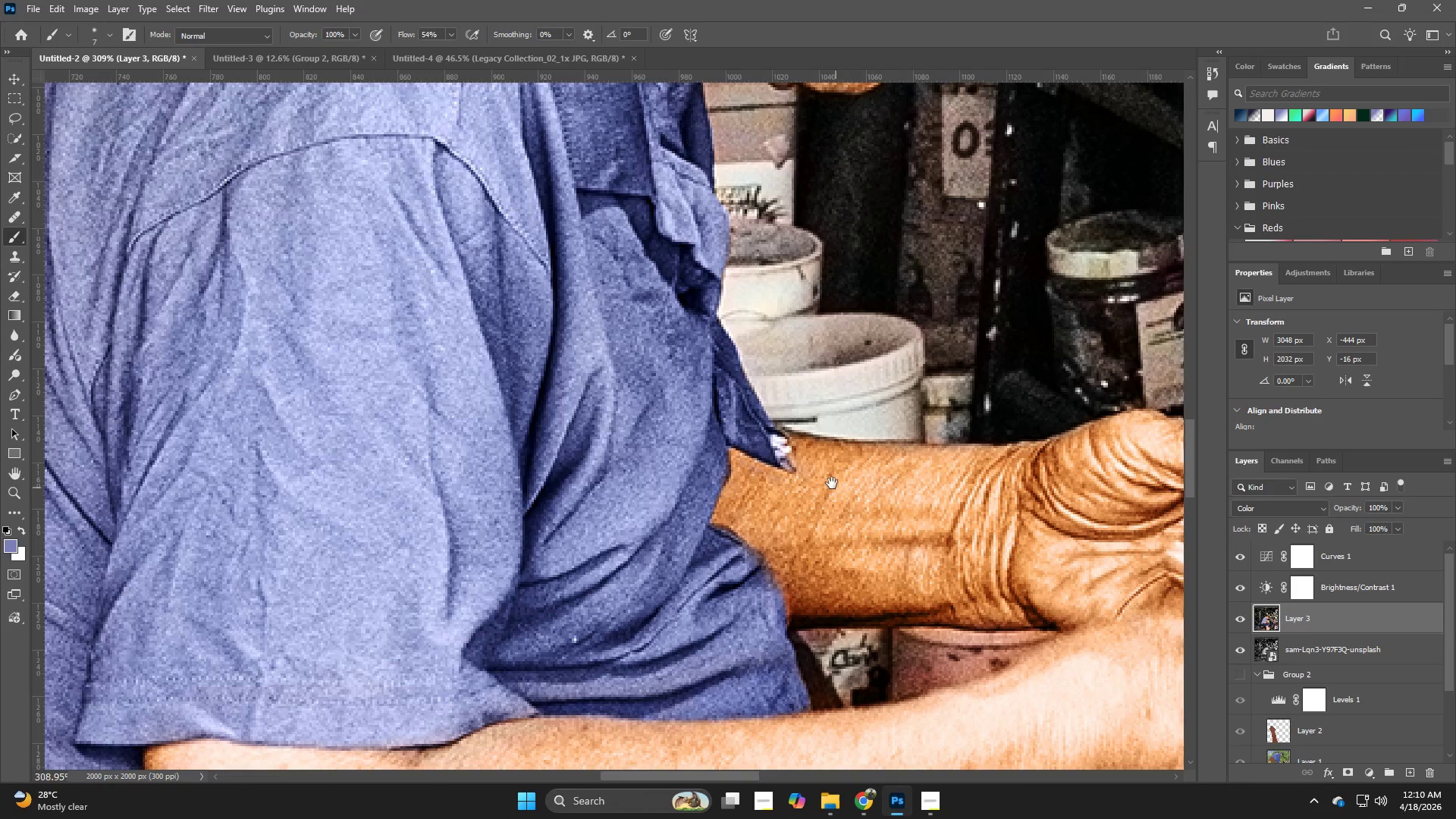 
left_click_drag(start_coordinate=[881, 577], to_coordinate=[881, 624])
 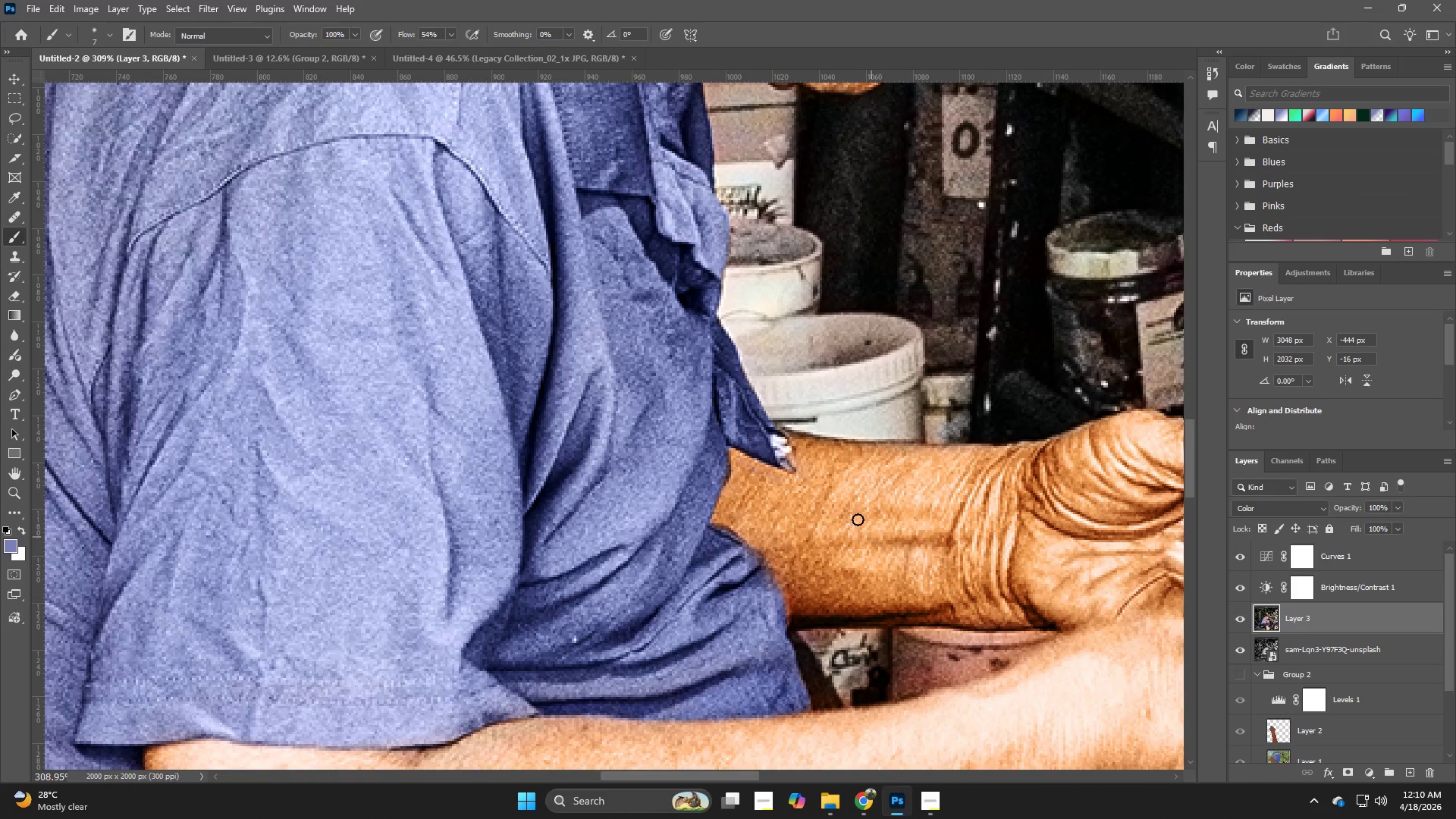 
hold_key(key=Space, duration=1.09)
 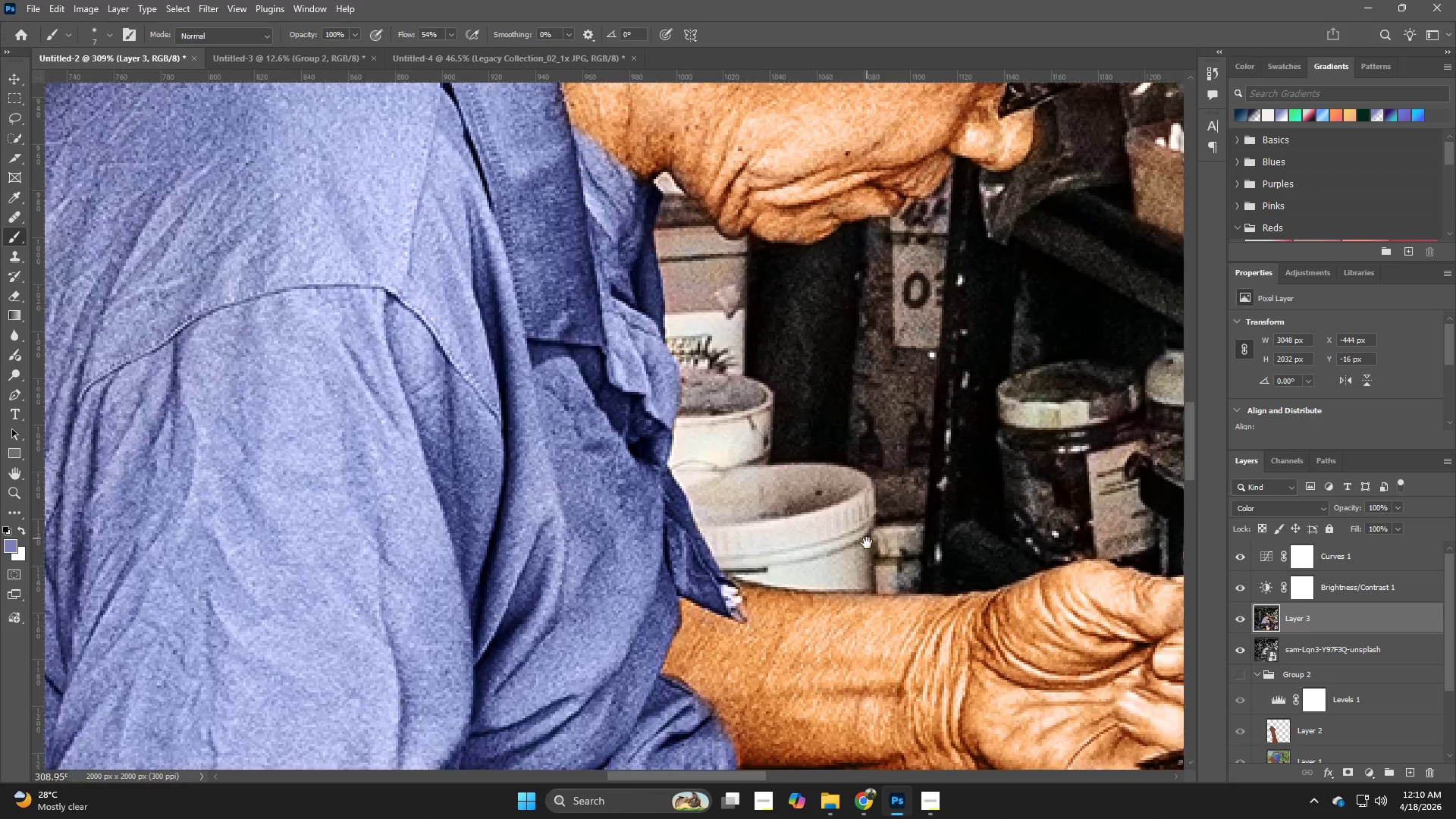 
left_click_drag(start_coordinate=[832, 483], to_coordinate=[793, 535])
 